 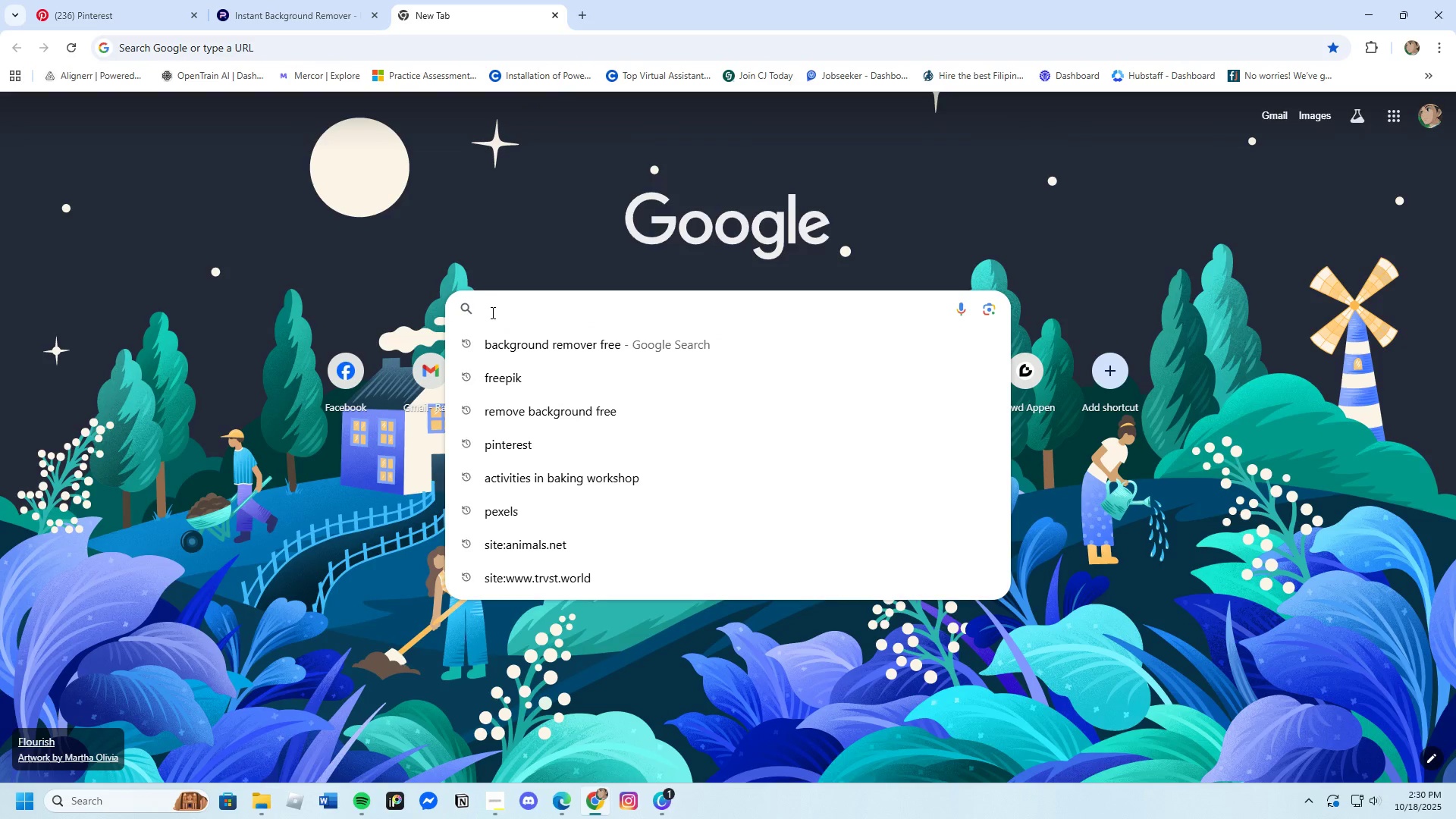 
type(PAlmoliove s)
key(Backspace)
key(Backspace)
key(Backspace)
key(Backspace)
key(Backspace)
key(Backspace)
type(ive shampoo gren)
 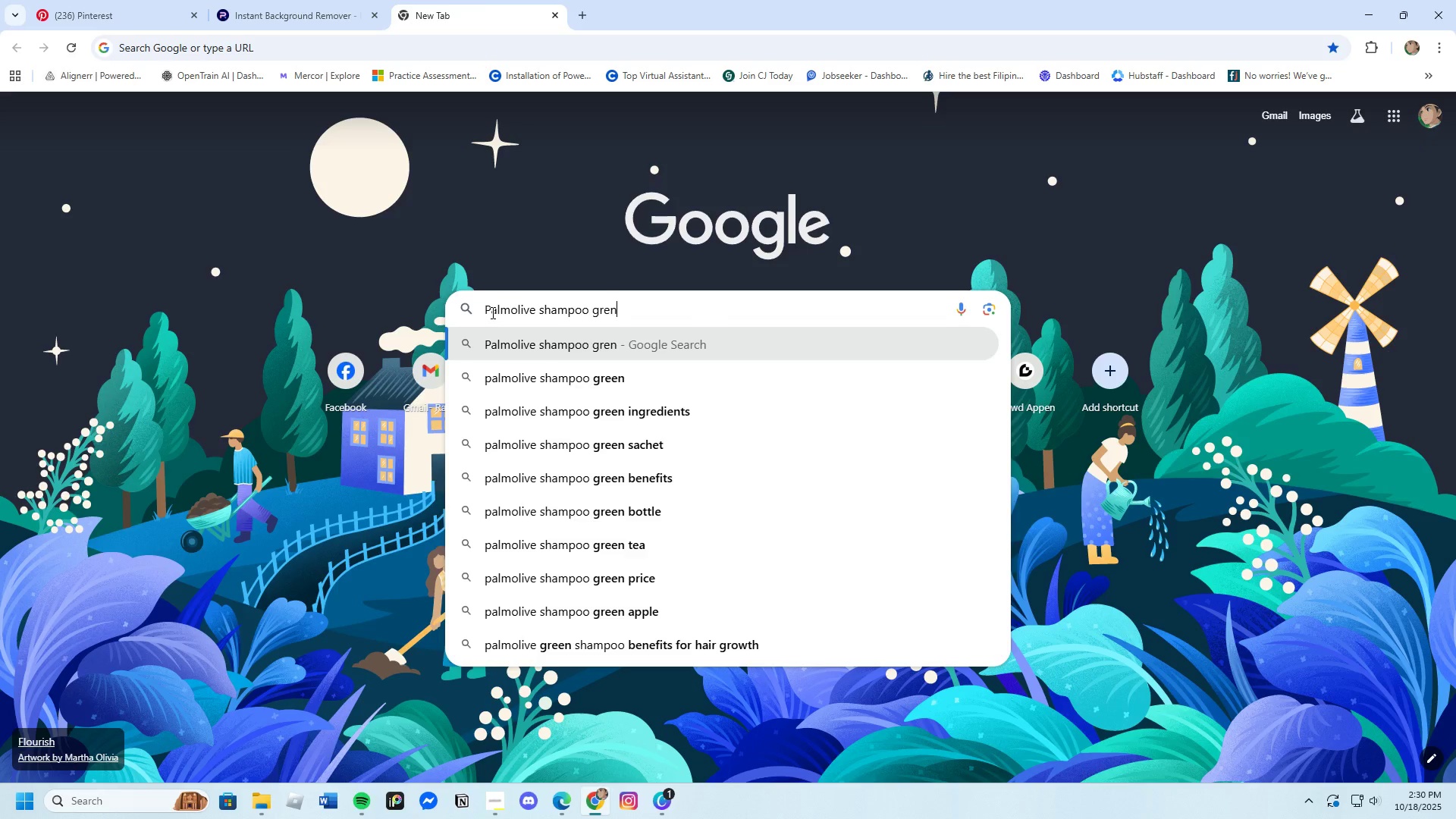 
key(Enter)
 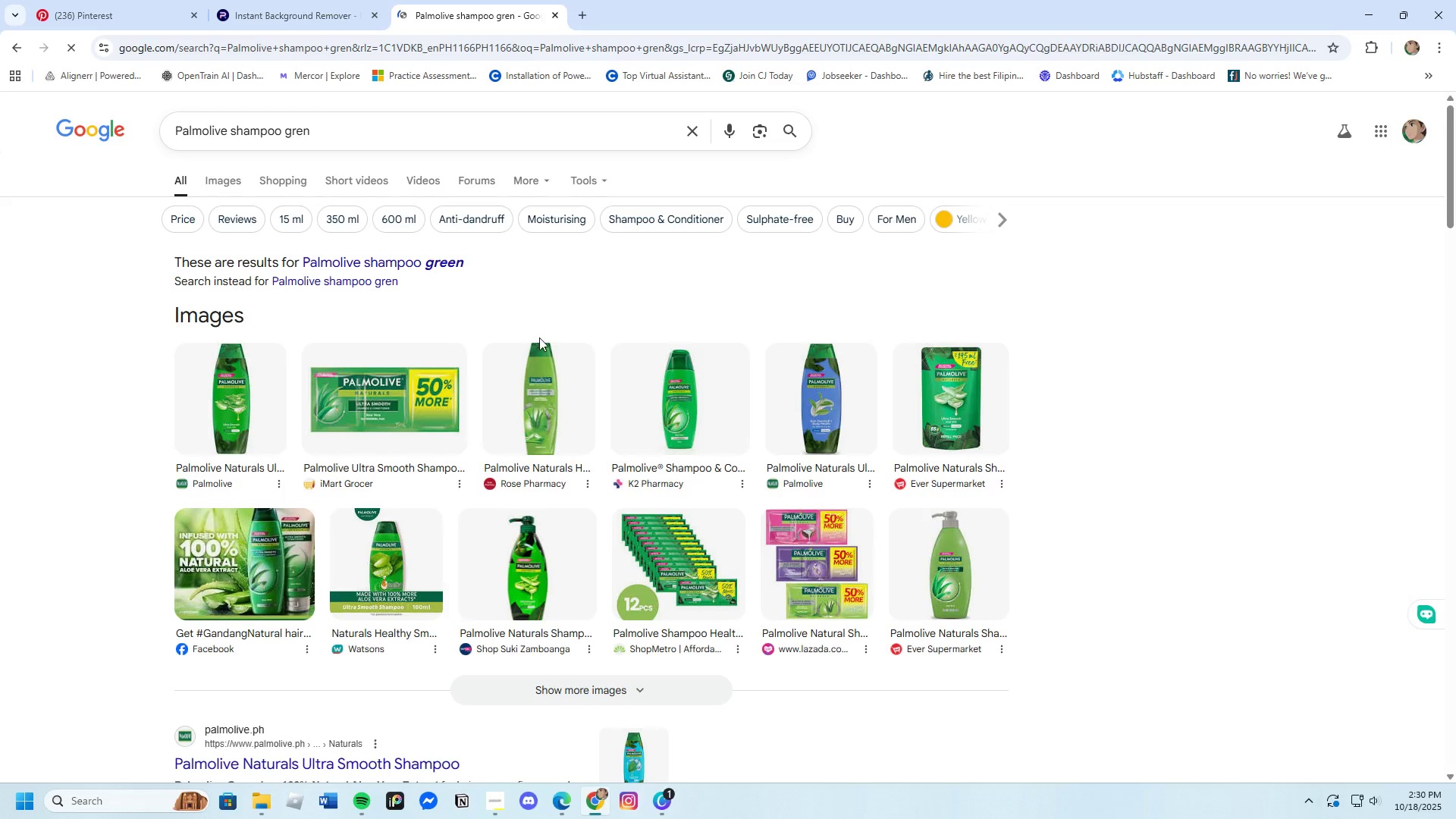 
scroll: coordinate [581, 496], scroll_direction: down, amount: 3.0
 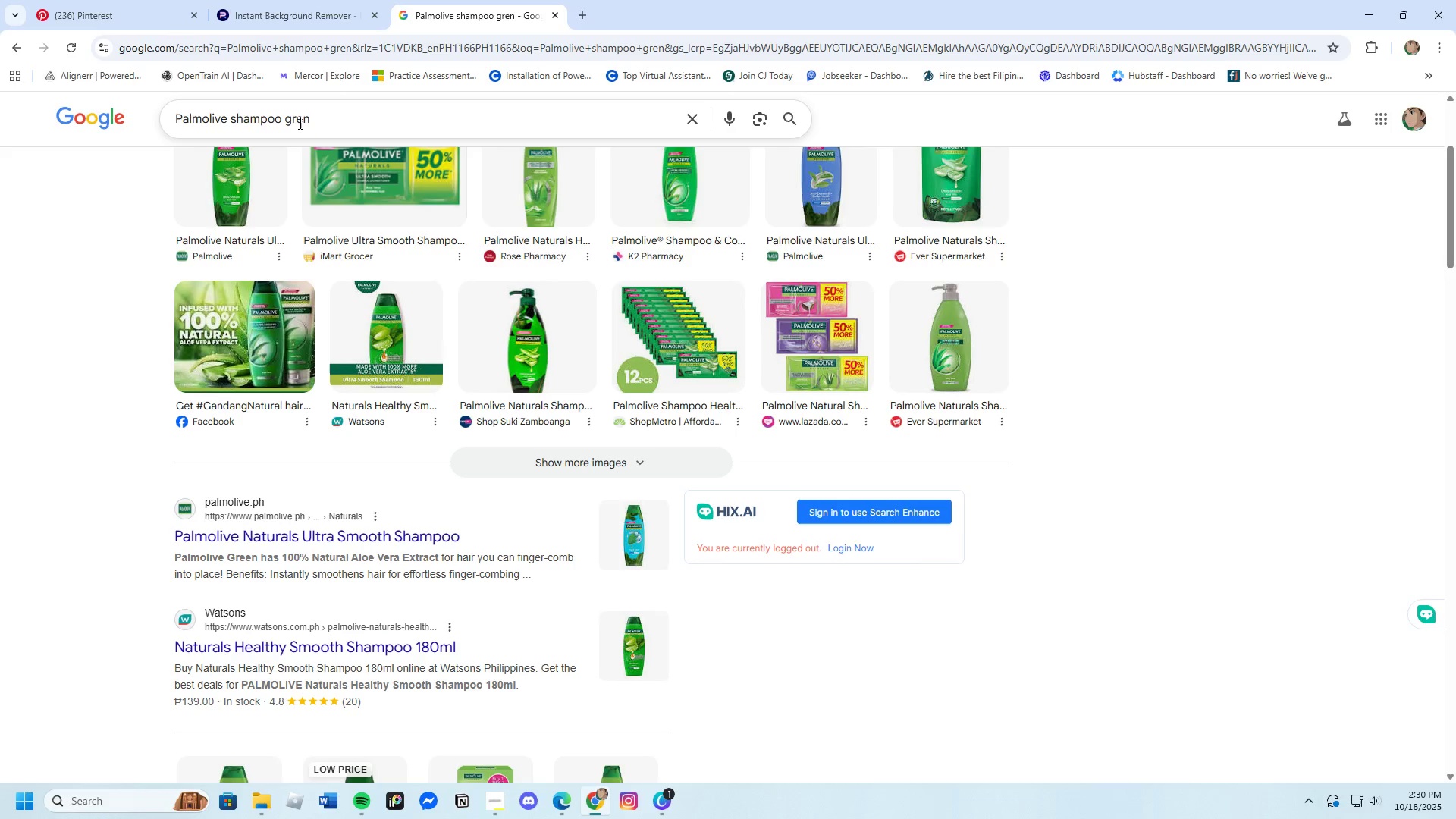 
left_click([299, 123])
 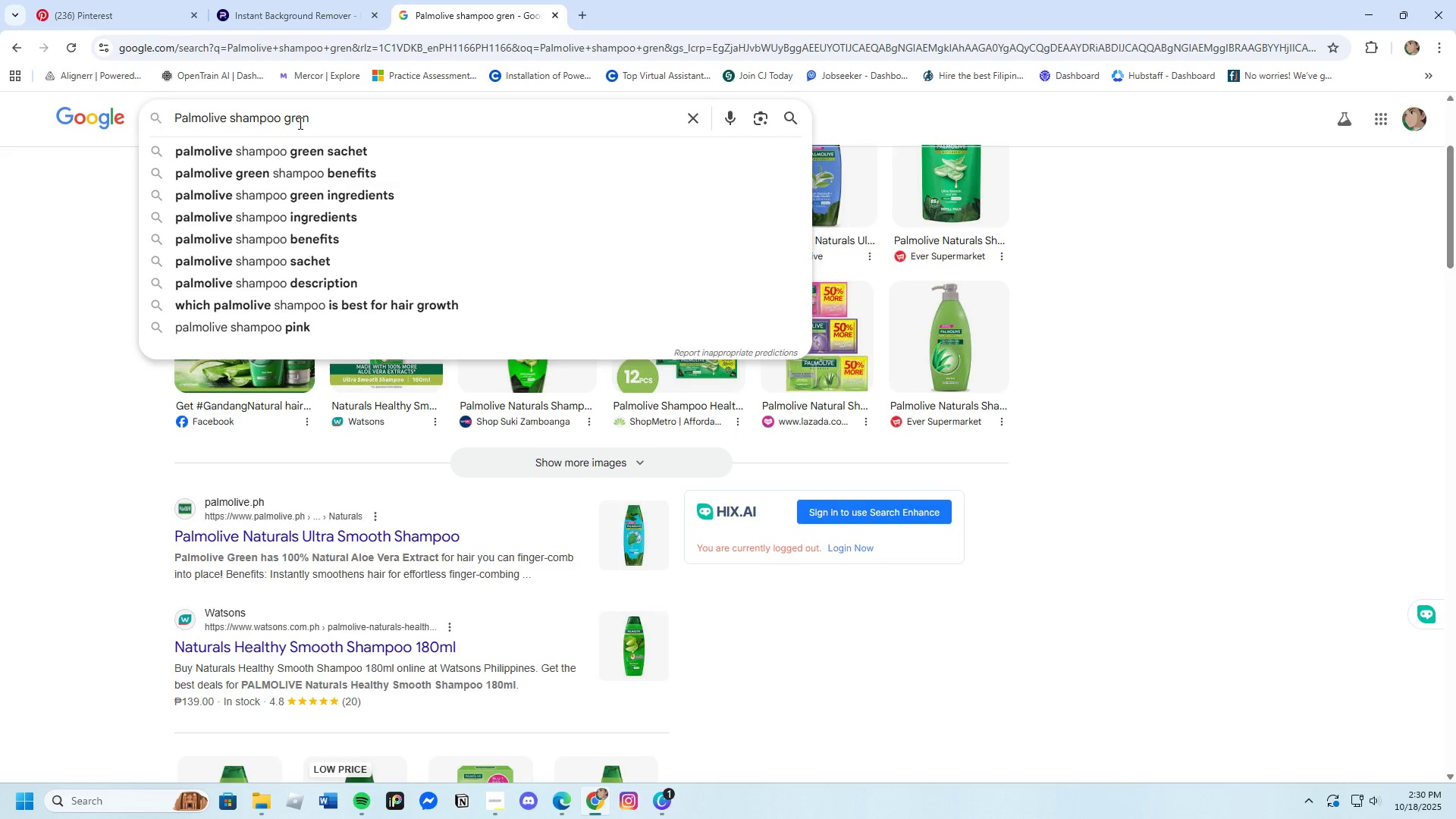 
key(E)
 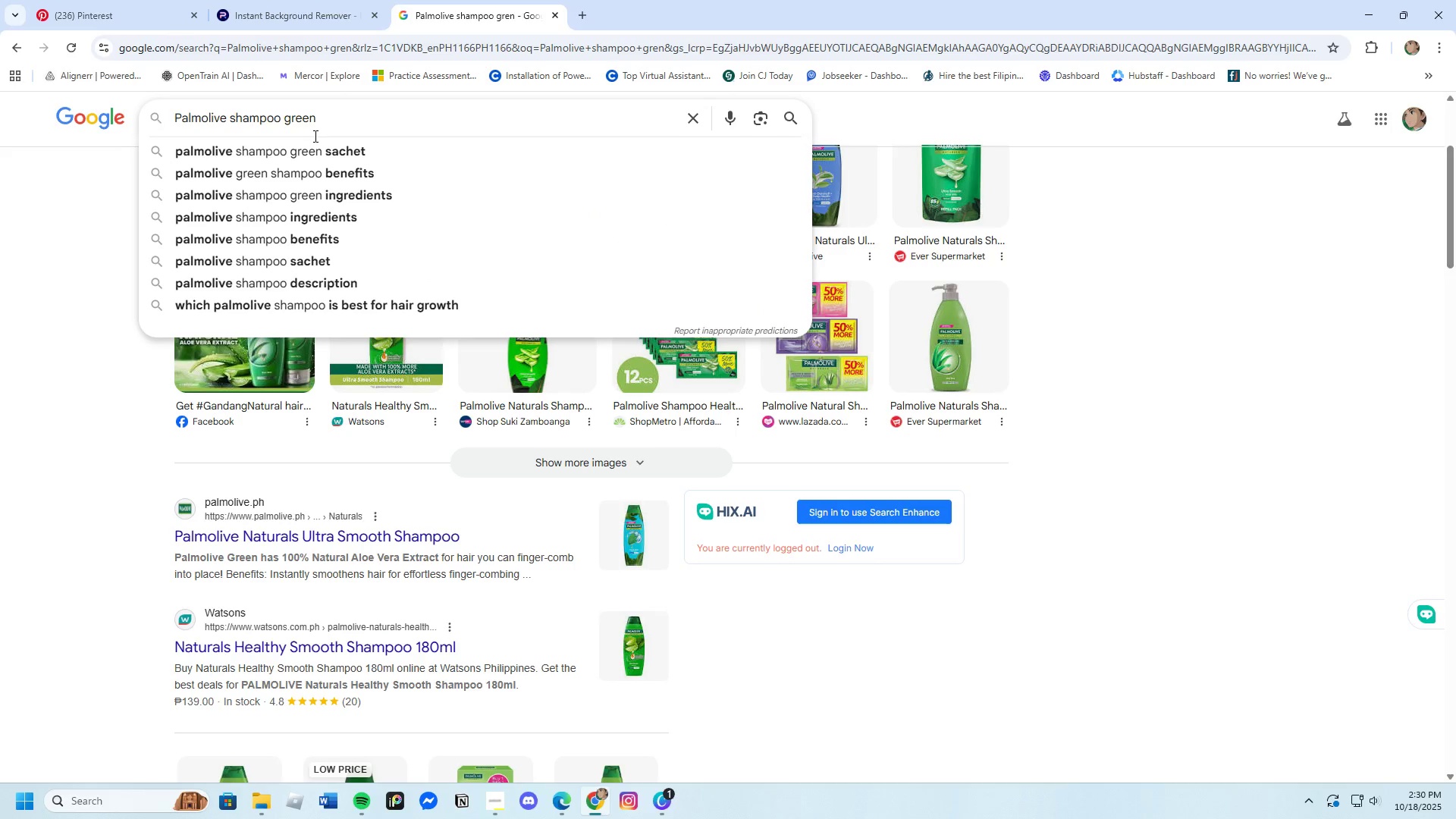 
key(Enter)
 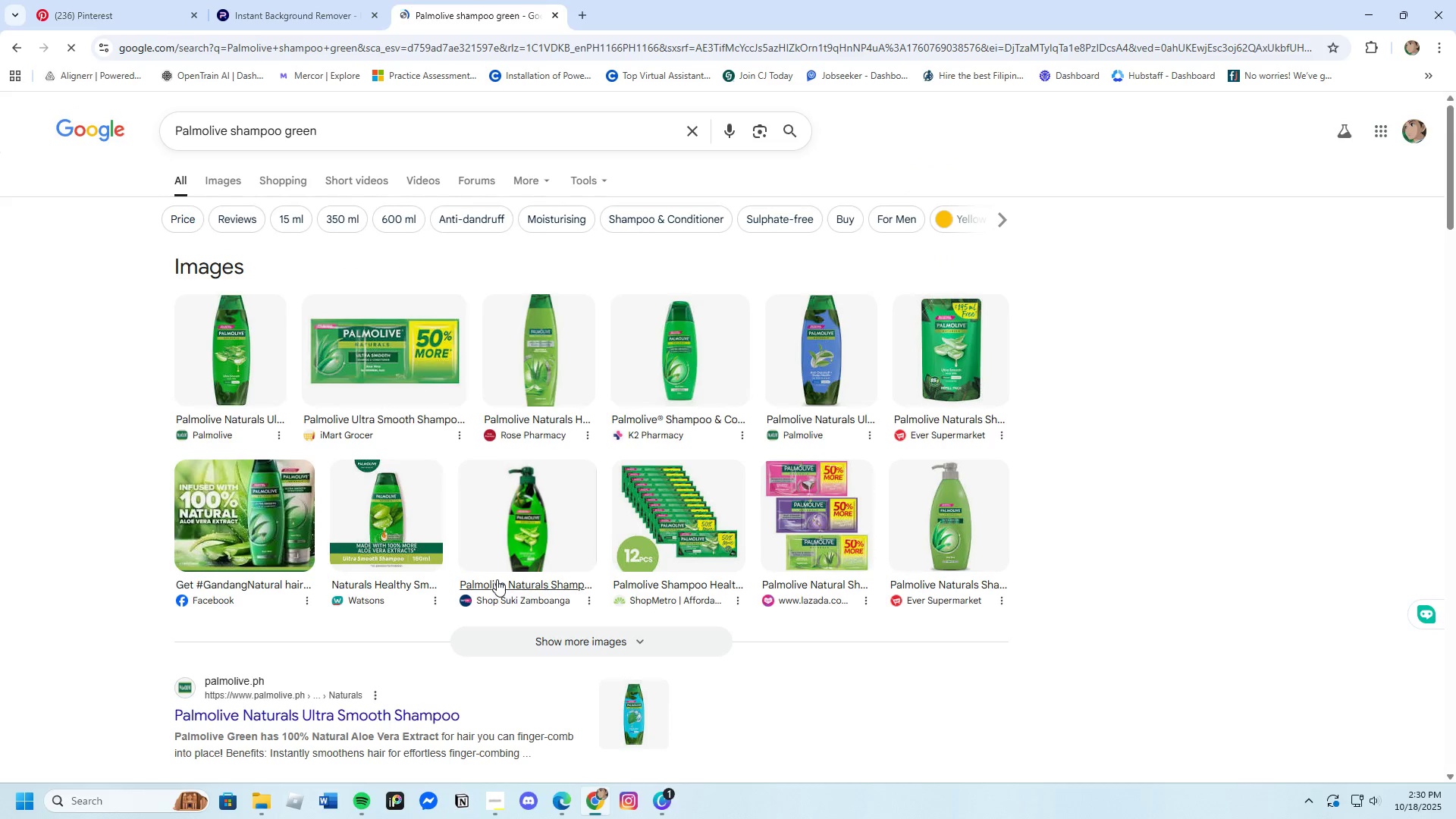 
scroll: coordinate [495, 551], scroll_direction: down, amount: 4.0
 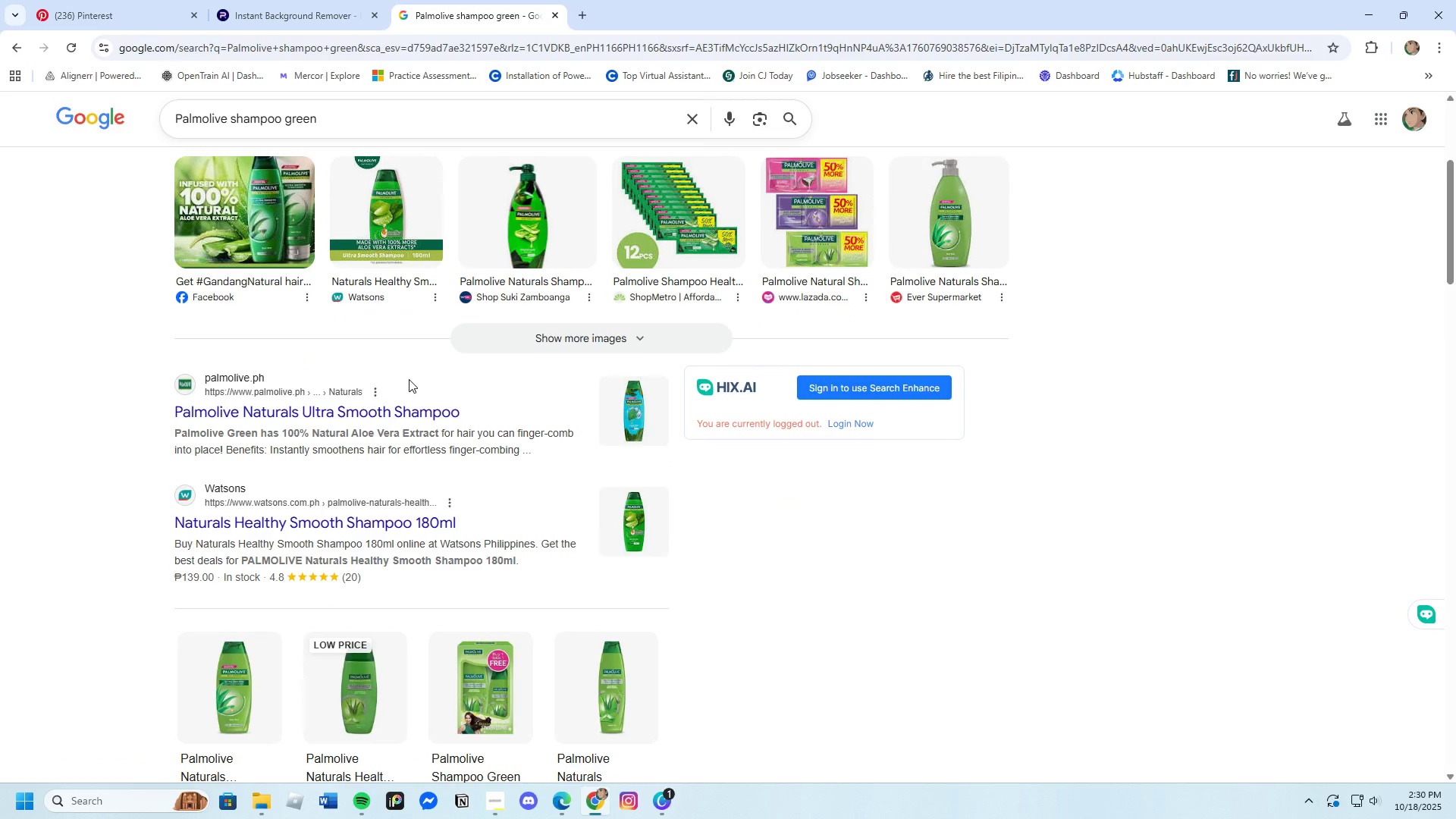 
left_click([408, 406])
 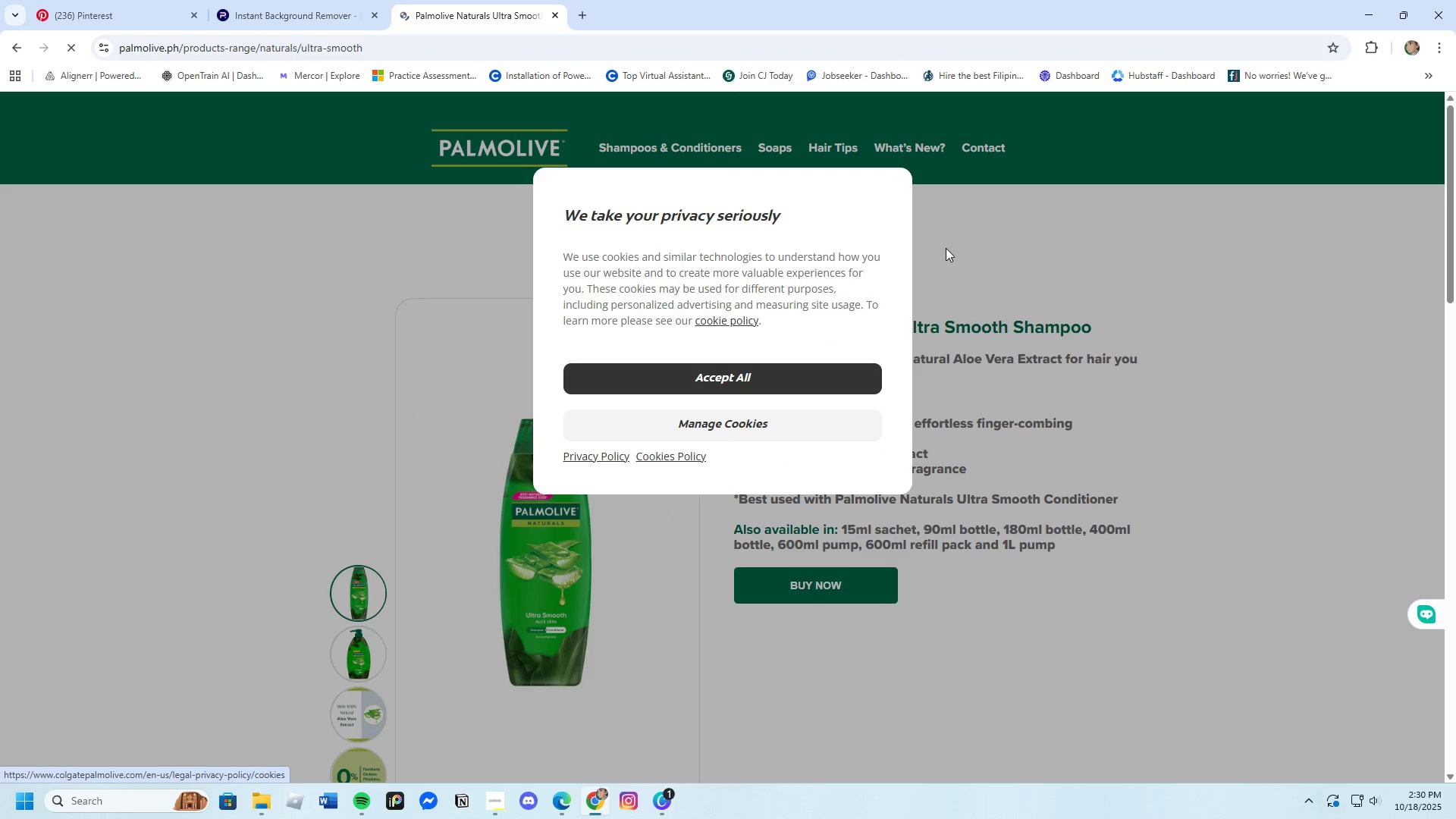 
left_click([738, 375])
 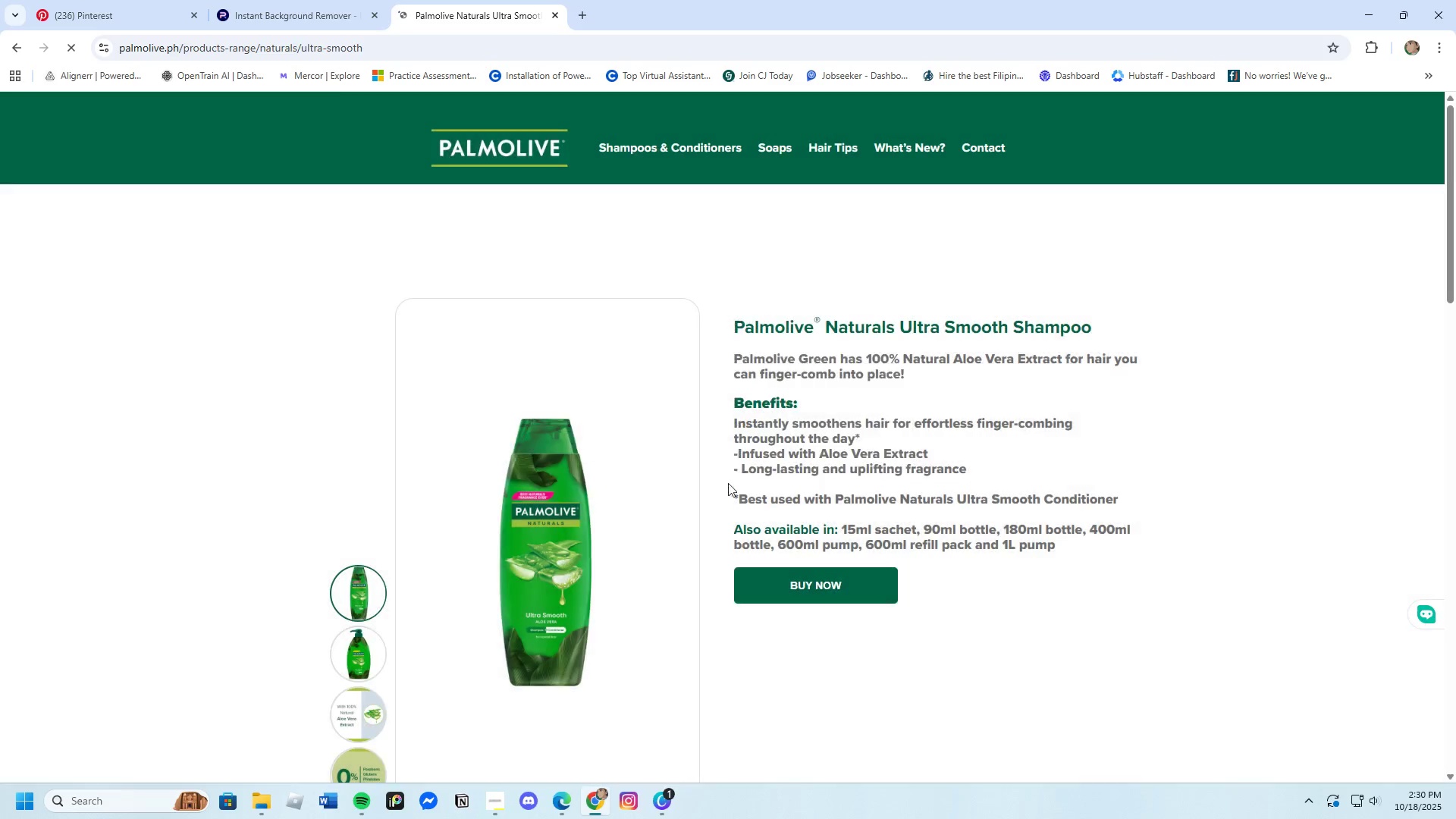 
scroll: coordinate [715, 492], scroll_direction: down, amount: 4.0
 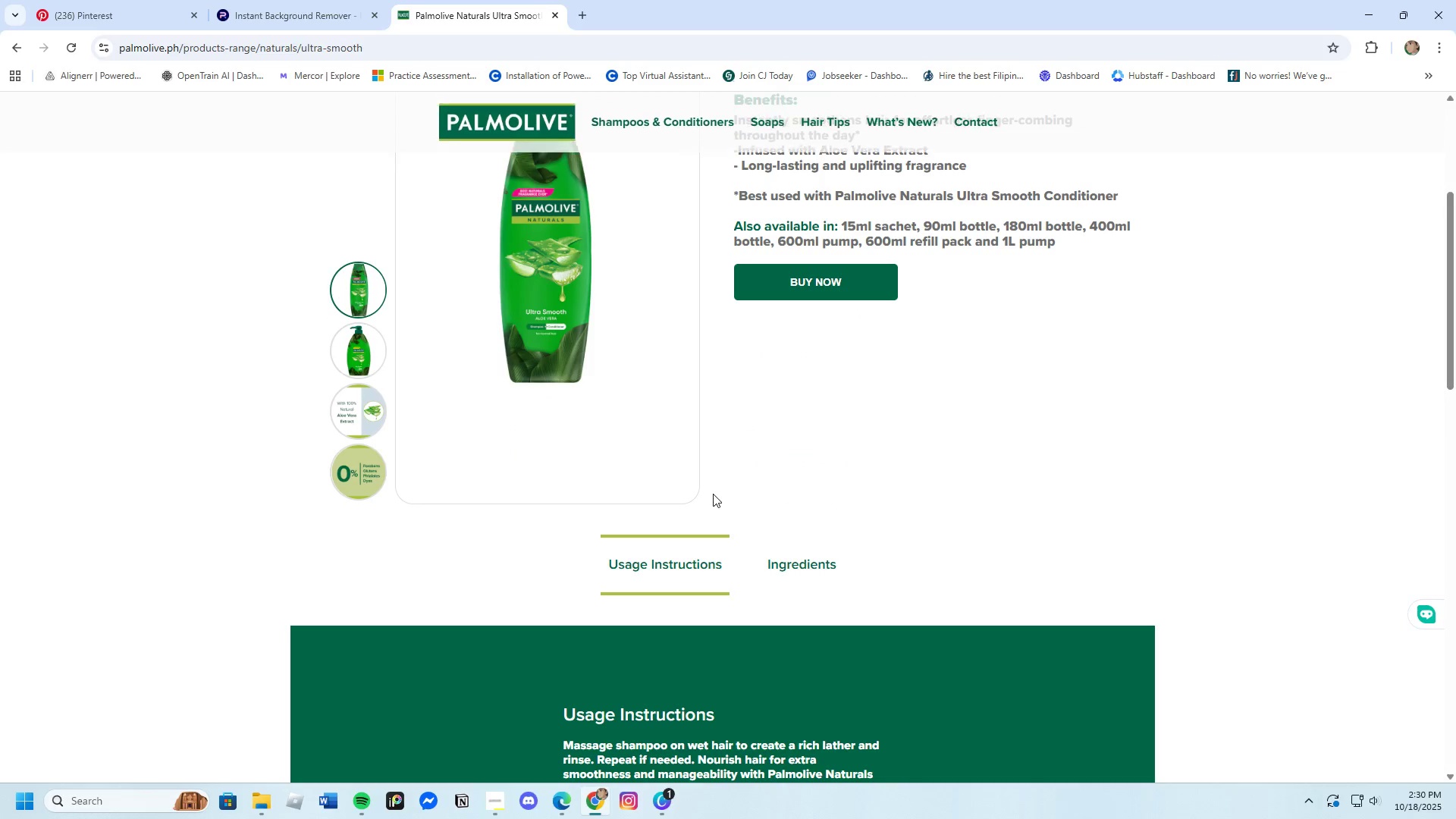 
scroll: coordinate [713, 494], scroll_direction: up, amount: 2.0
 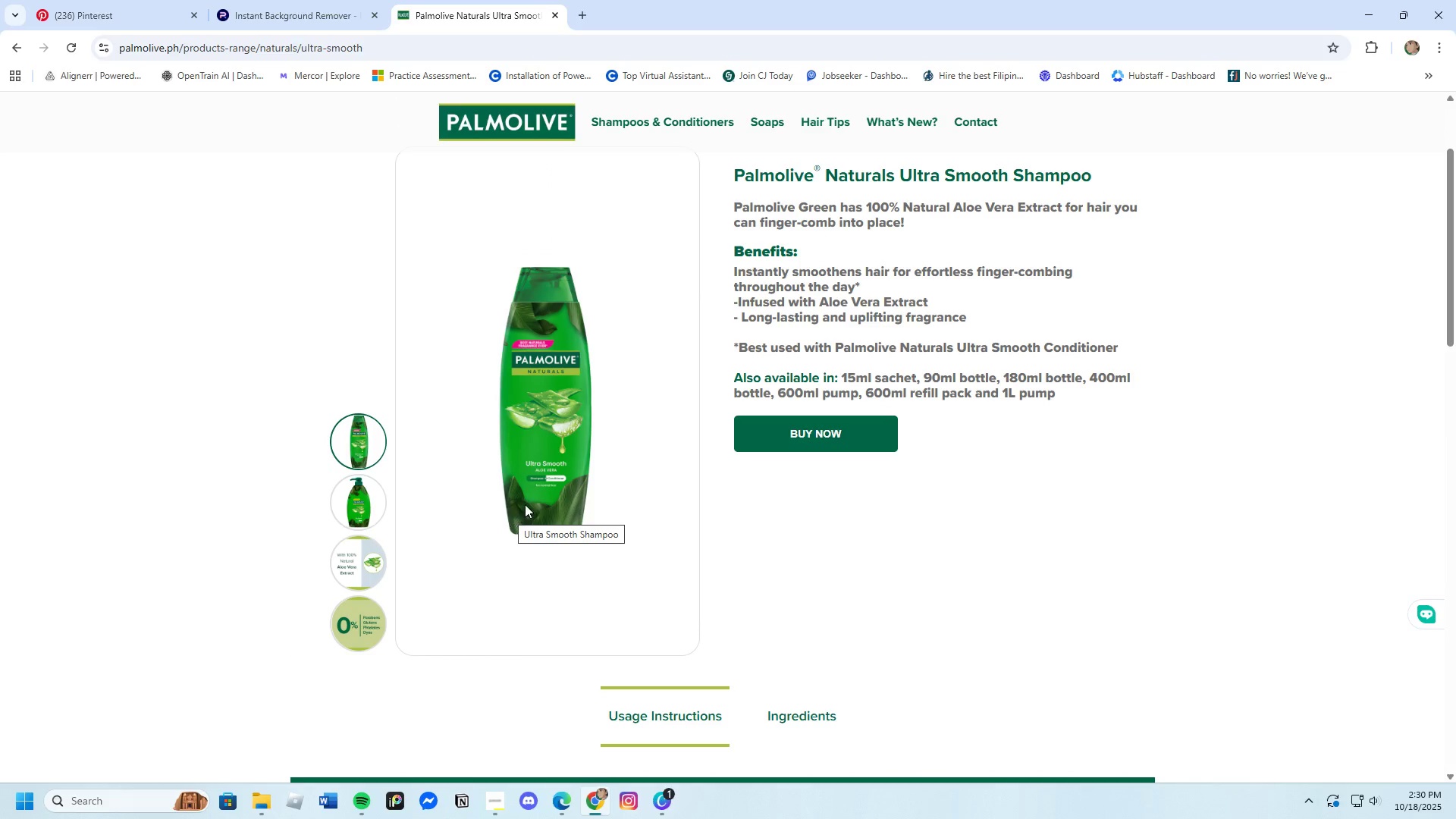 
wait(5.34)
 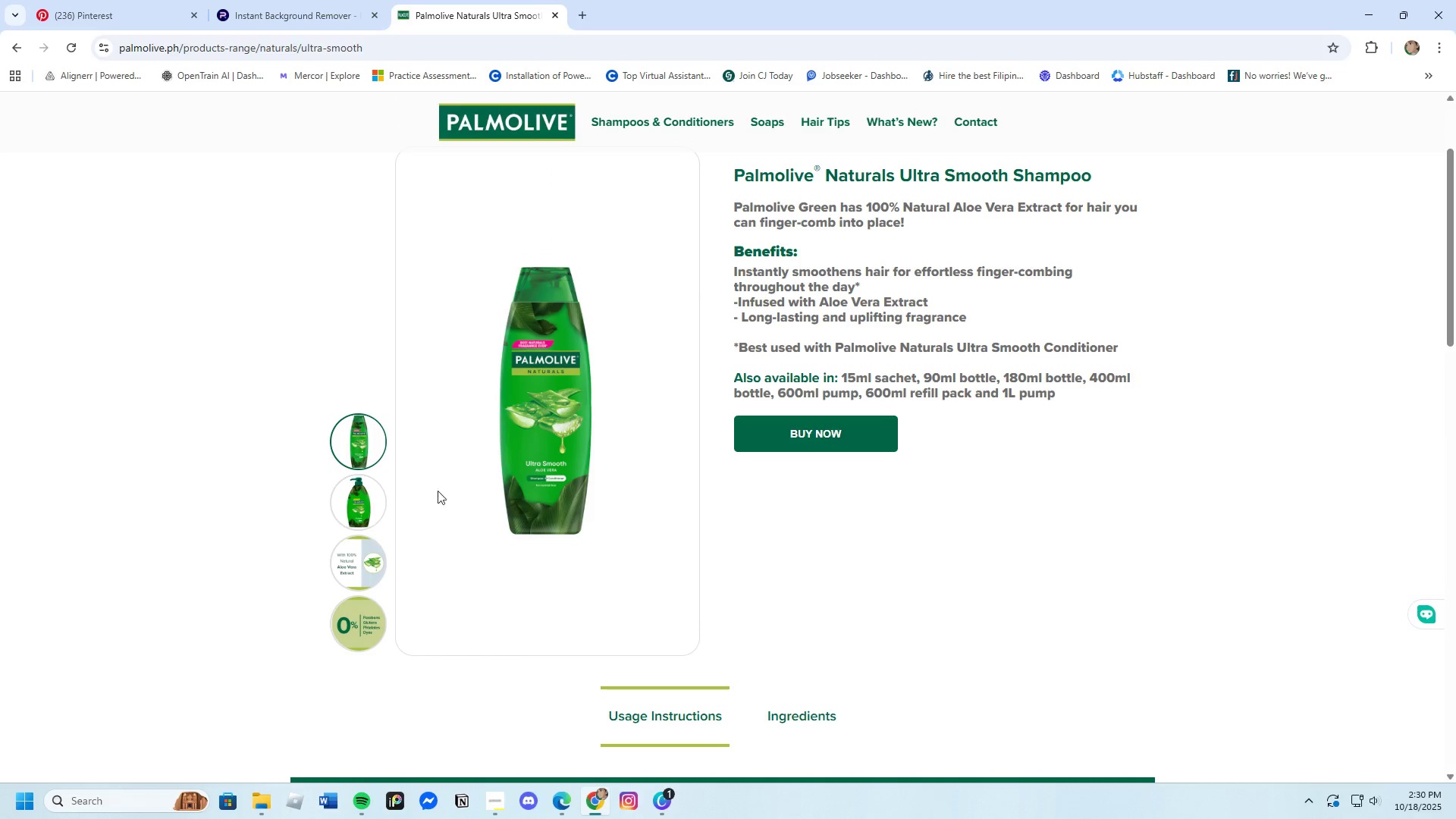 
left_click([532, 499])
 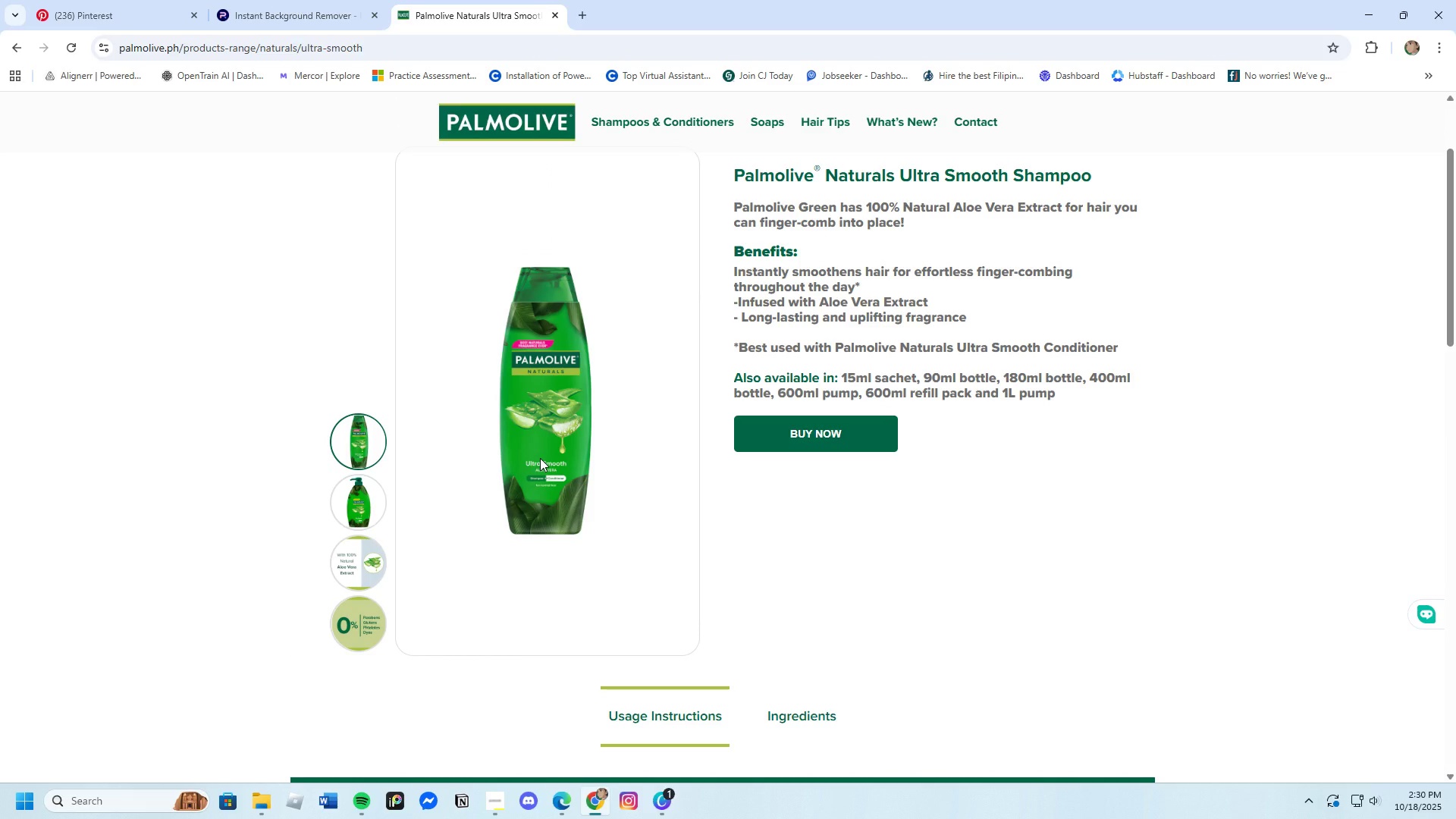 
scroll: coordinate [540, 458], scroll_direction: down, amount: 3.0
 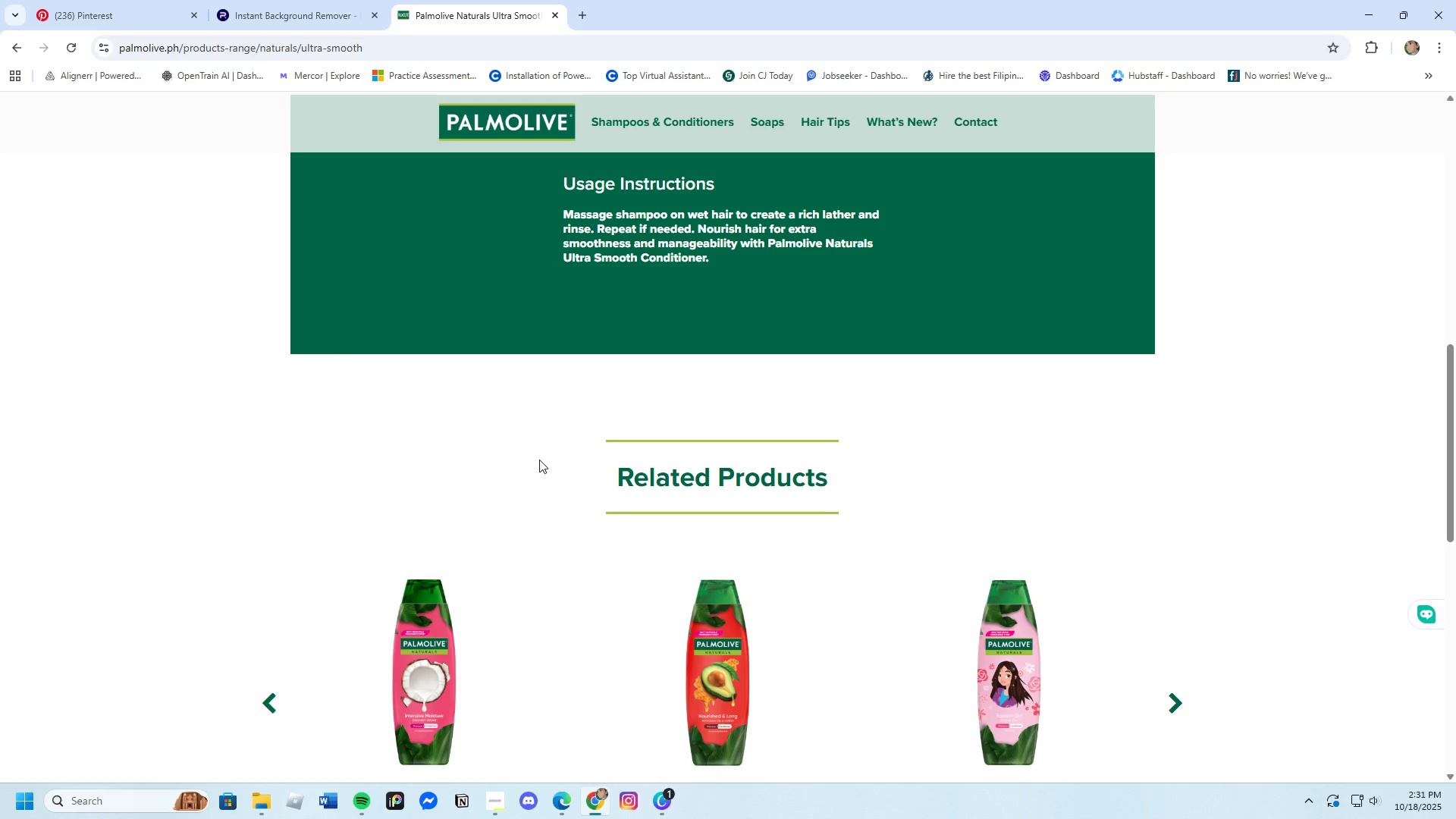 
scroll: coordinate [538, 467], scroll_direction: up, amount: 10.0
 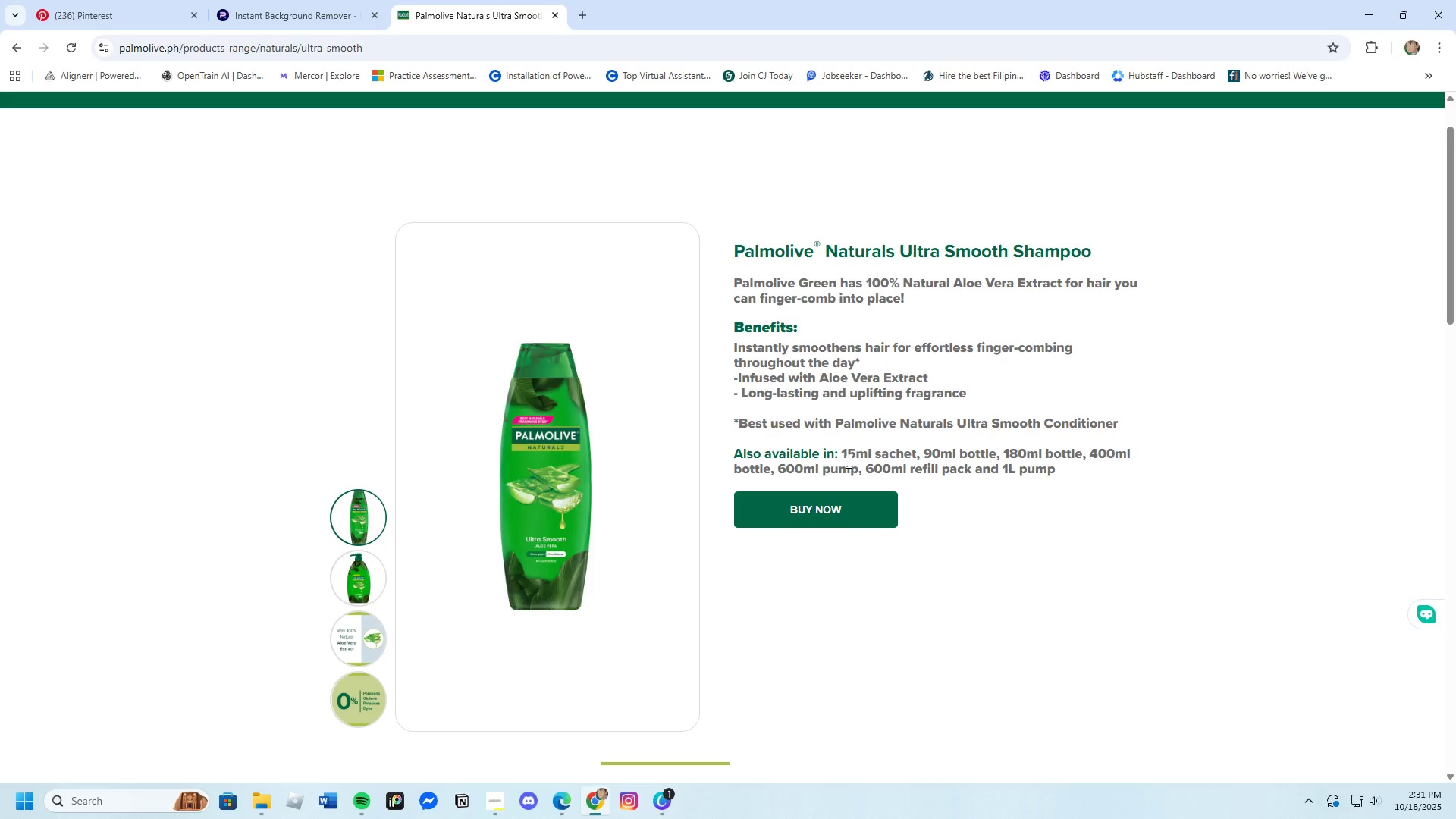 
wait(15.15)
 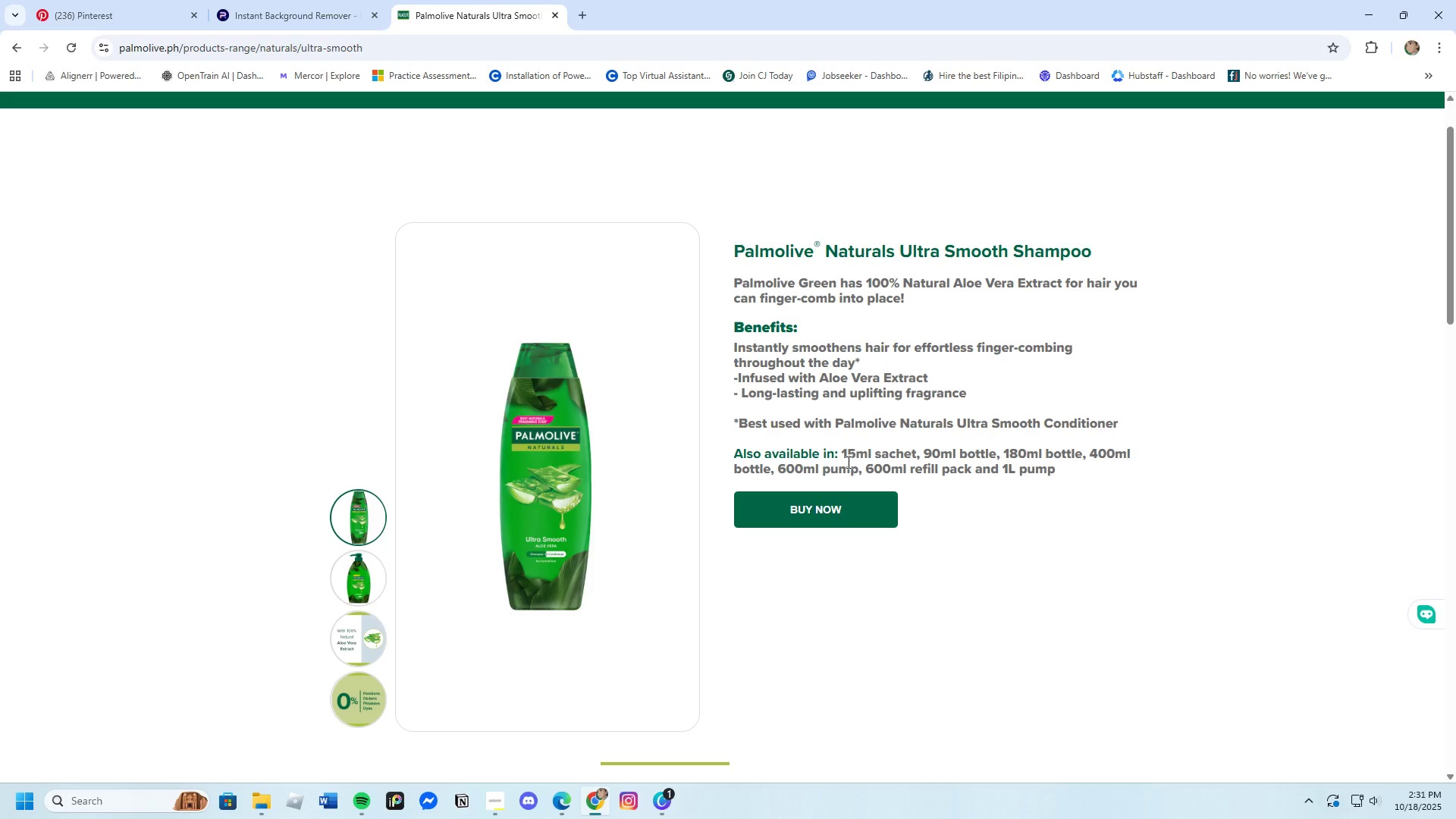 
left_click([371, 652])
 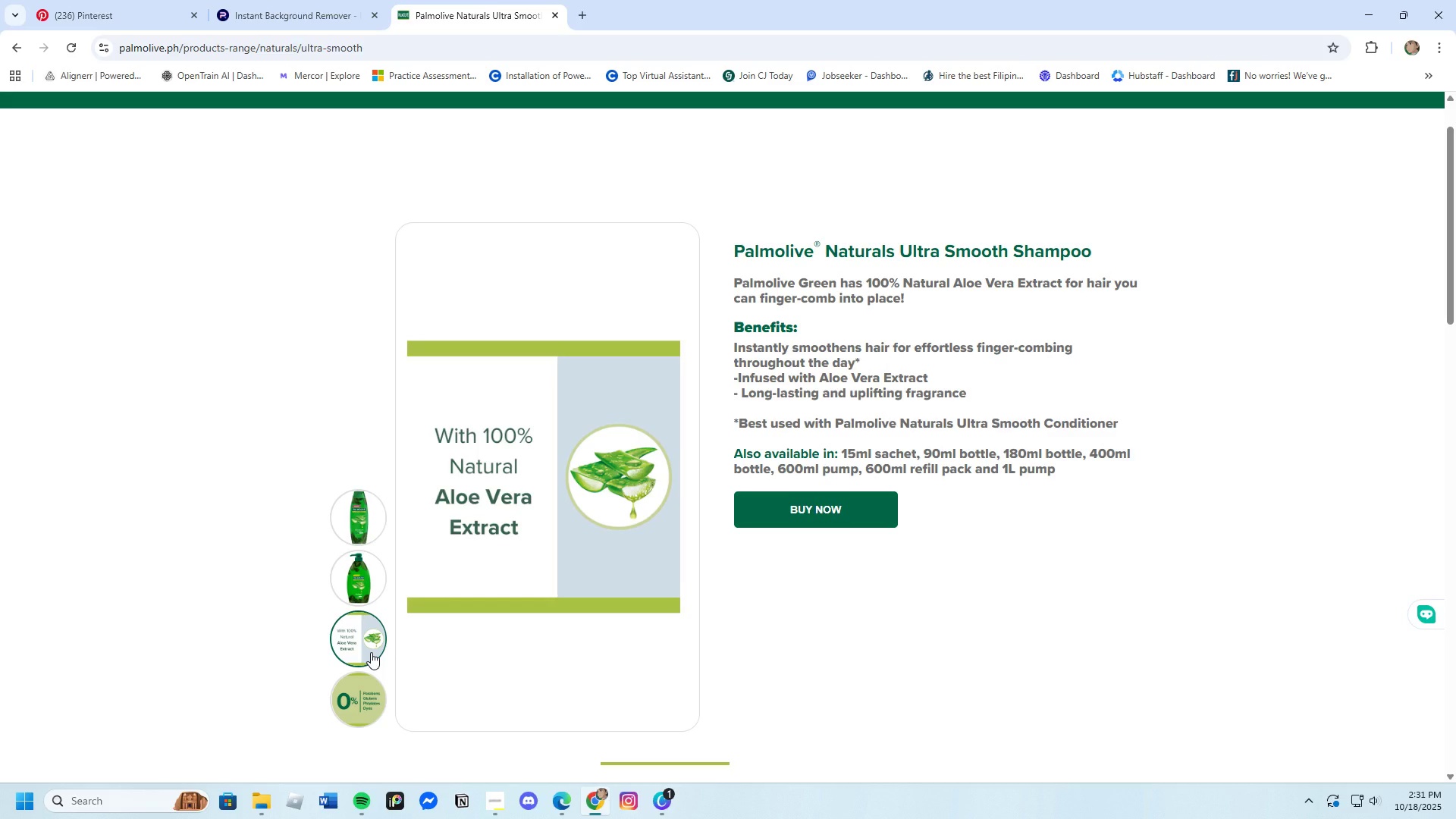 
scroll: coordinate [371, 652], scroll_direction: down, amount: 1.0
 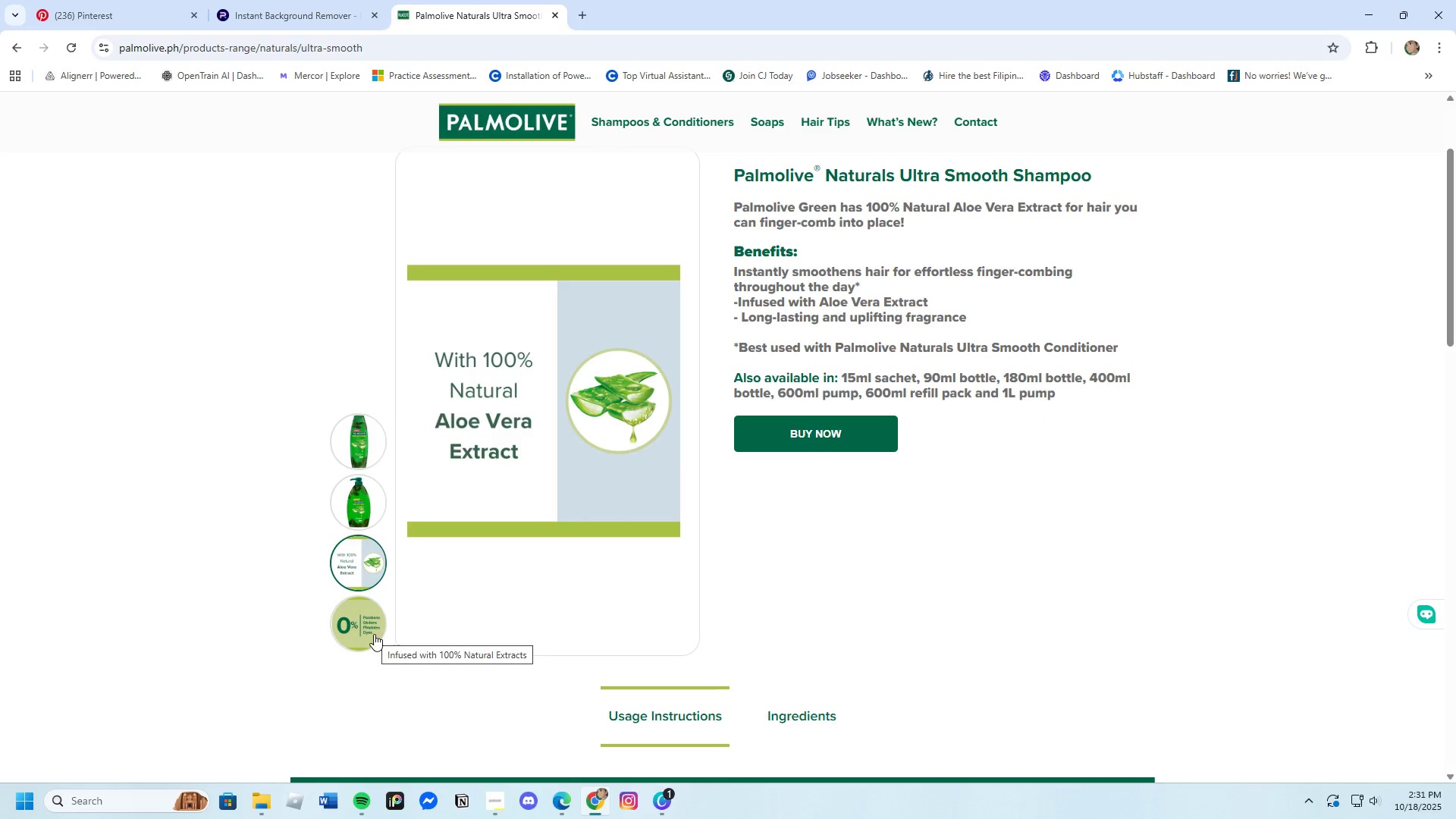 
left_click([374, 634])
 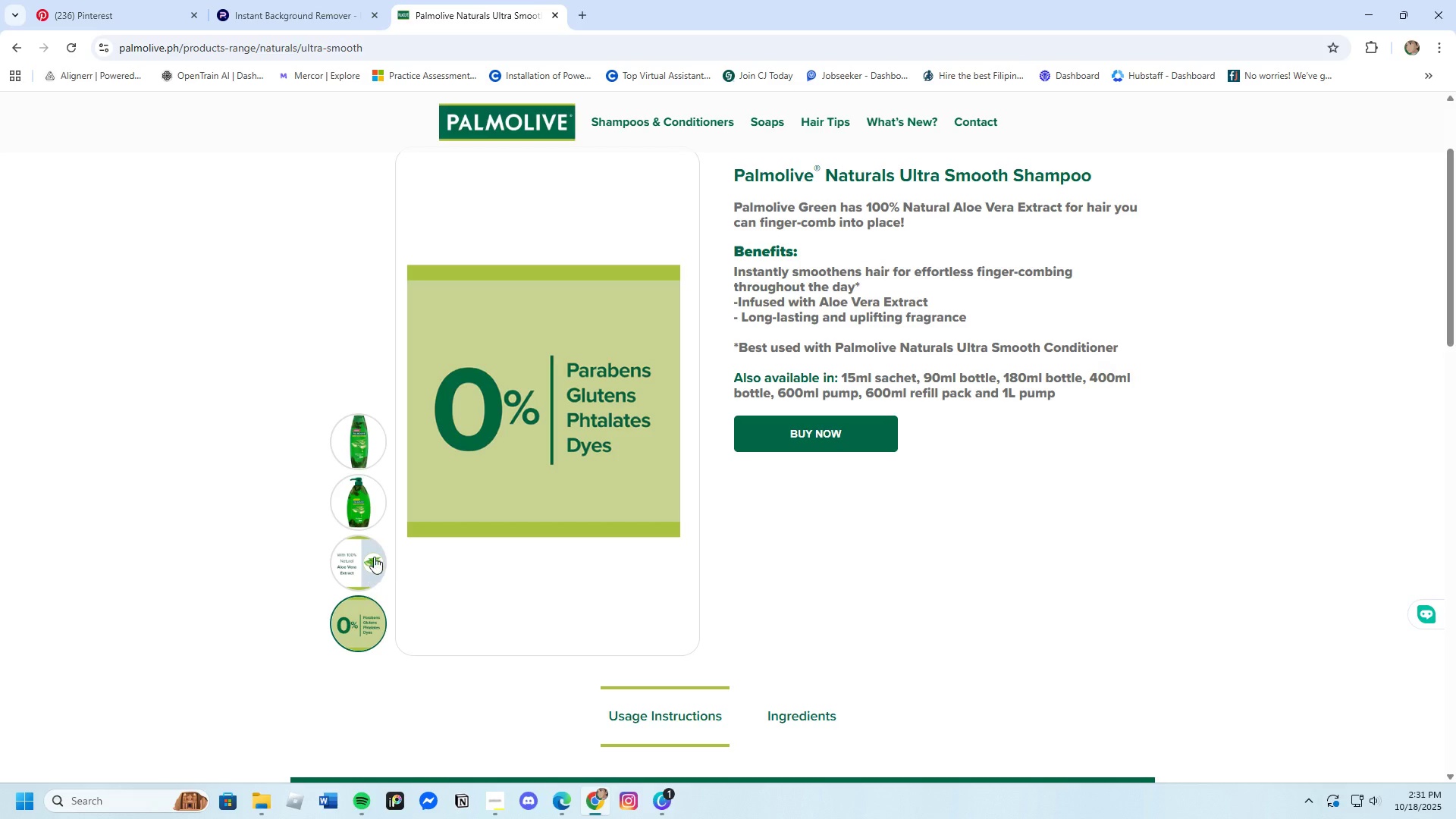 
left_click([370, 454])
 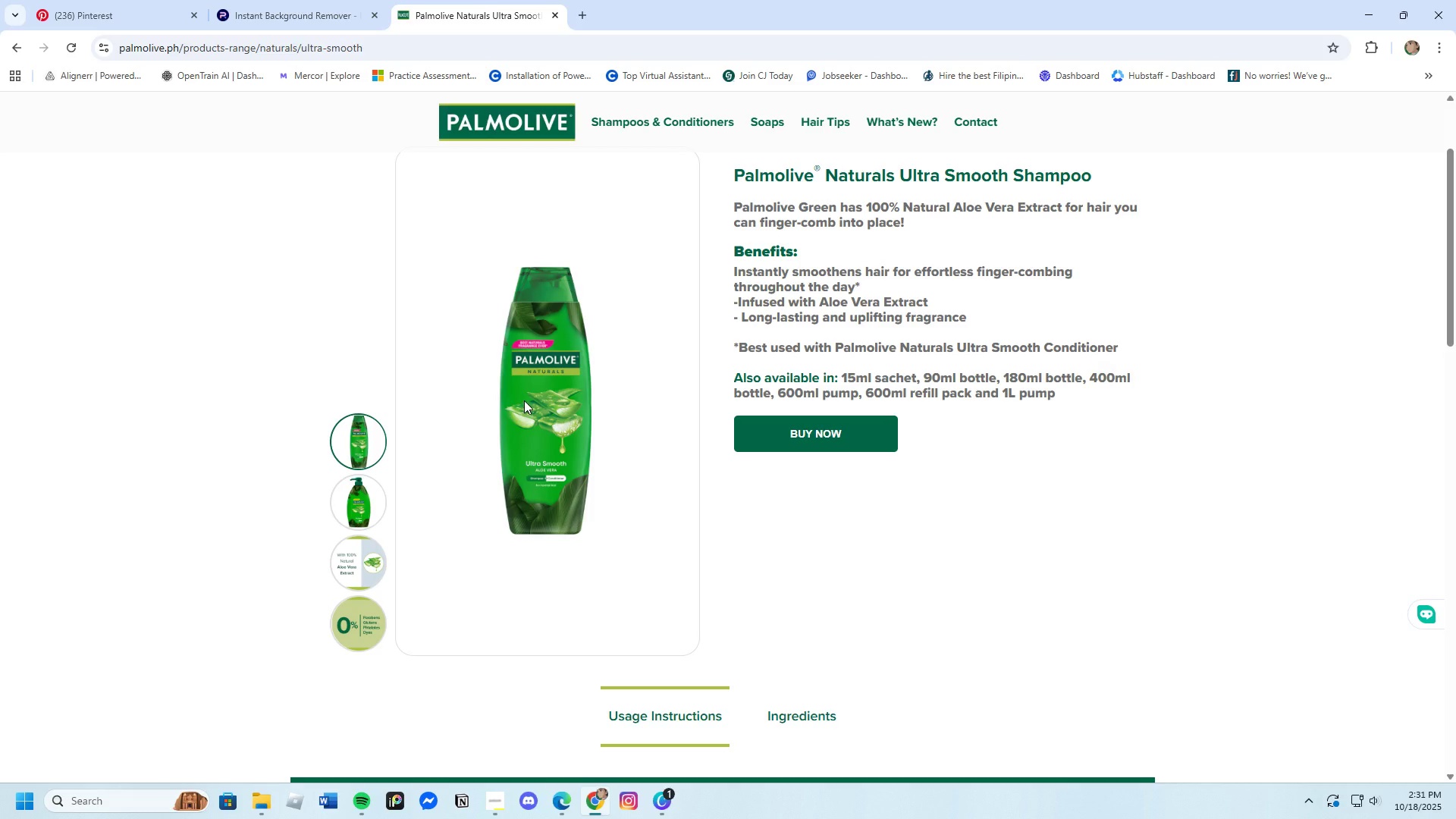 
right_click([524, 400])
 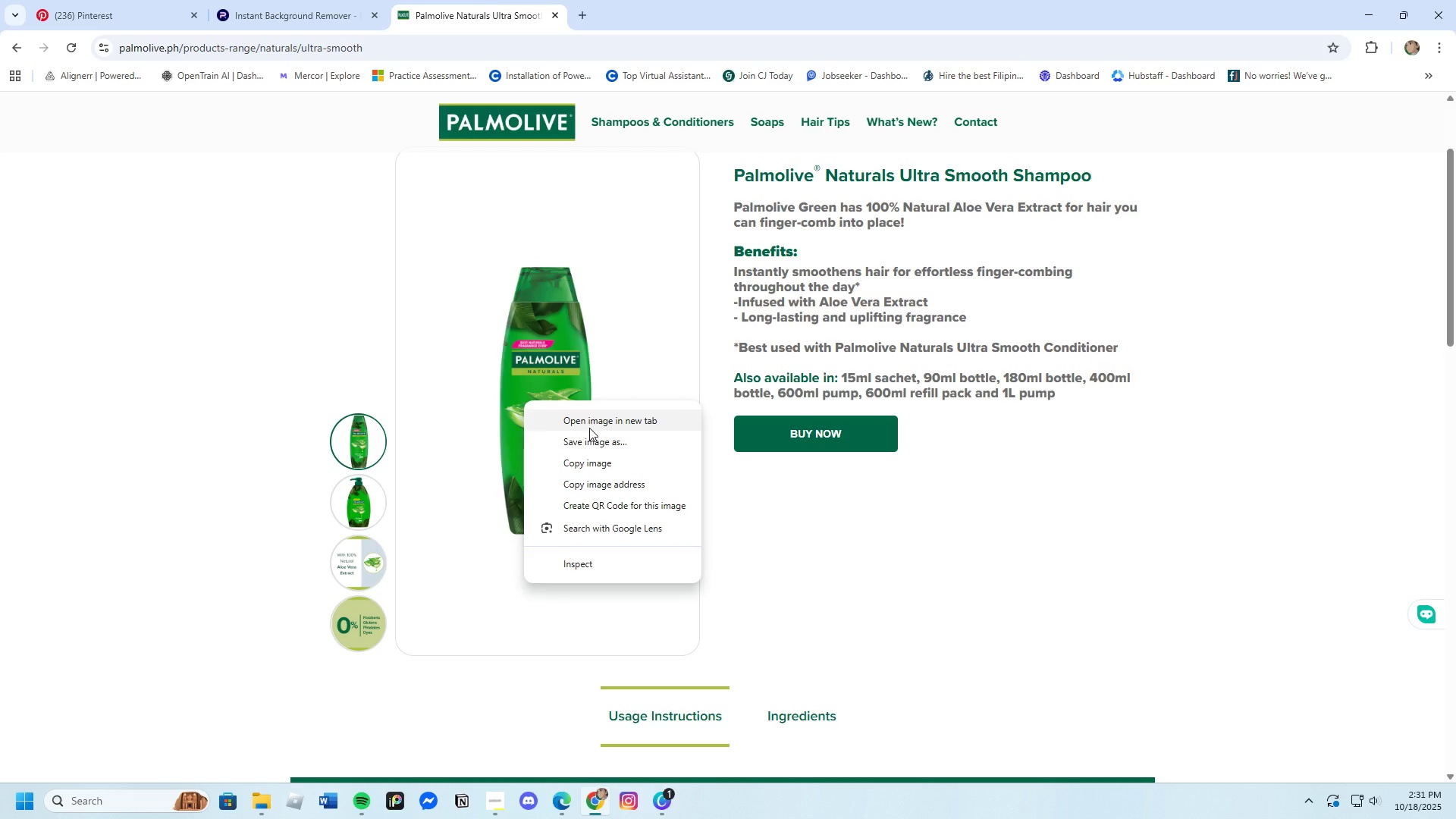 
left_click([589, 428])
 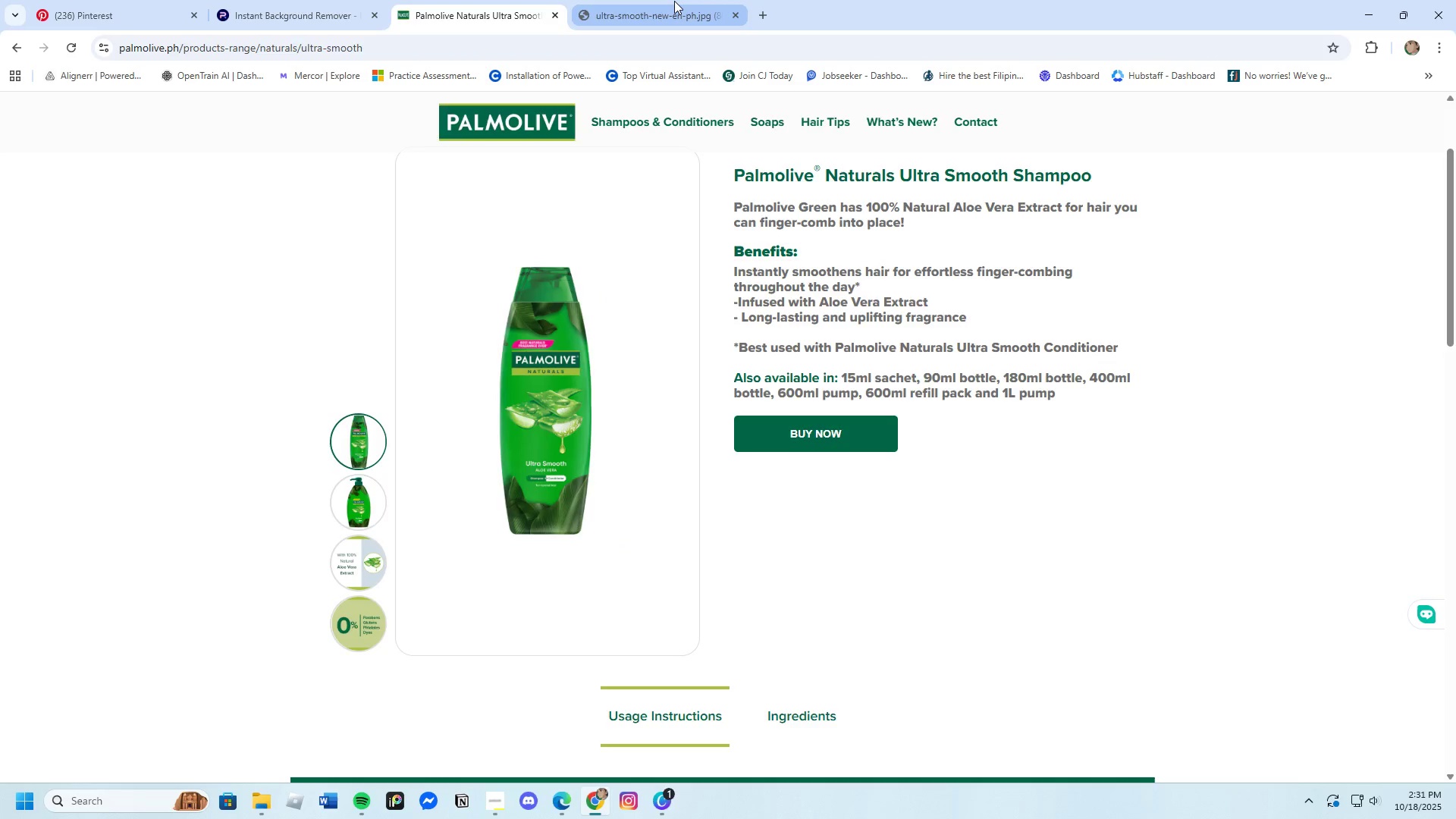 
left_click([674, 1])
 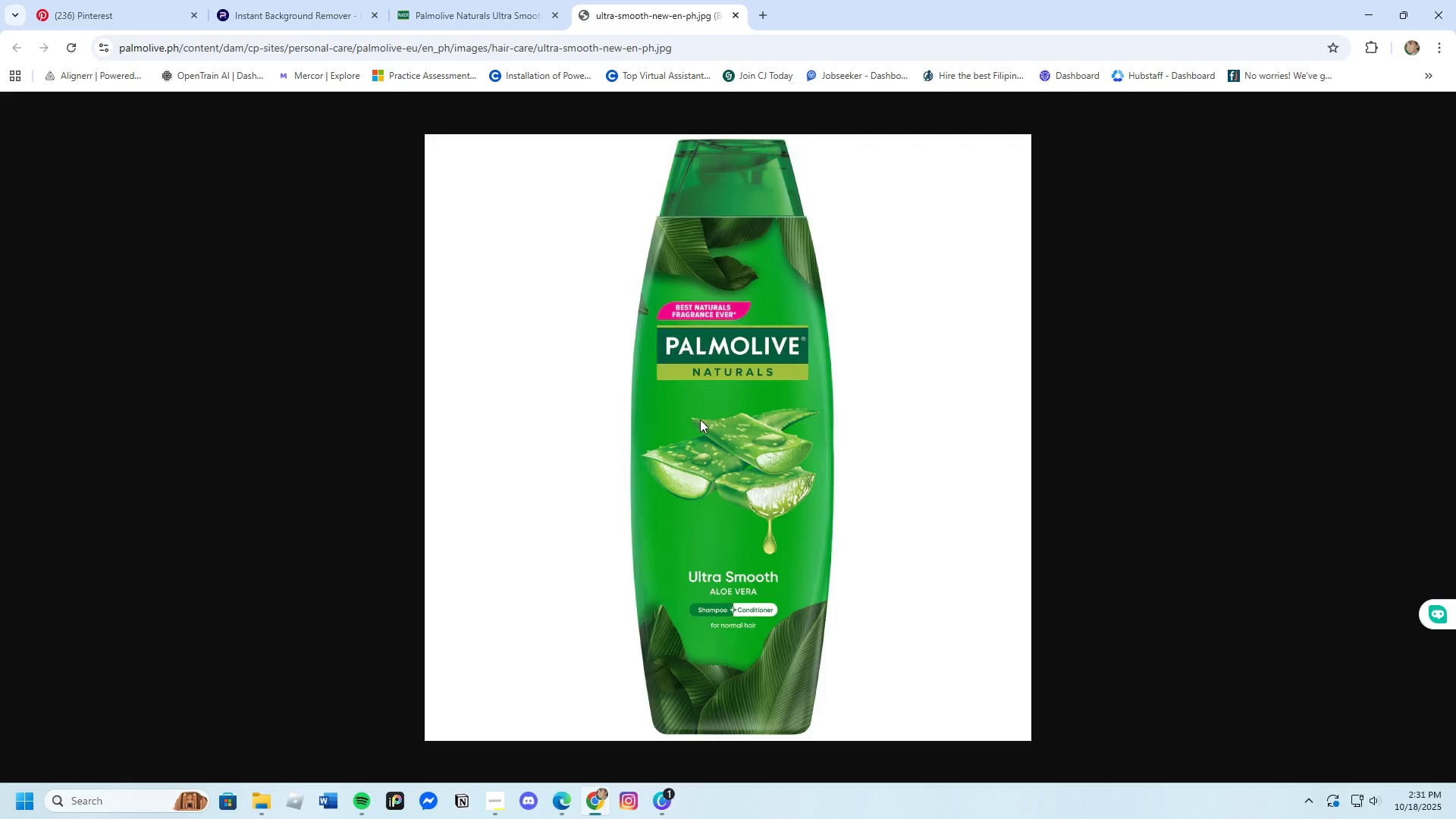 
right_click([701, 410])
 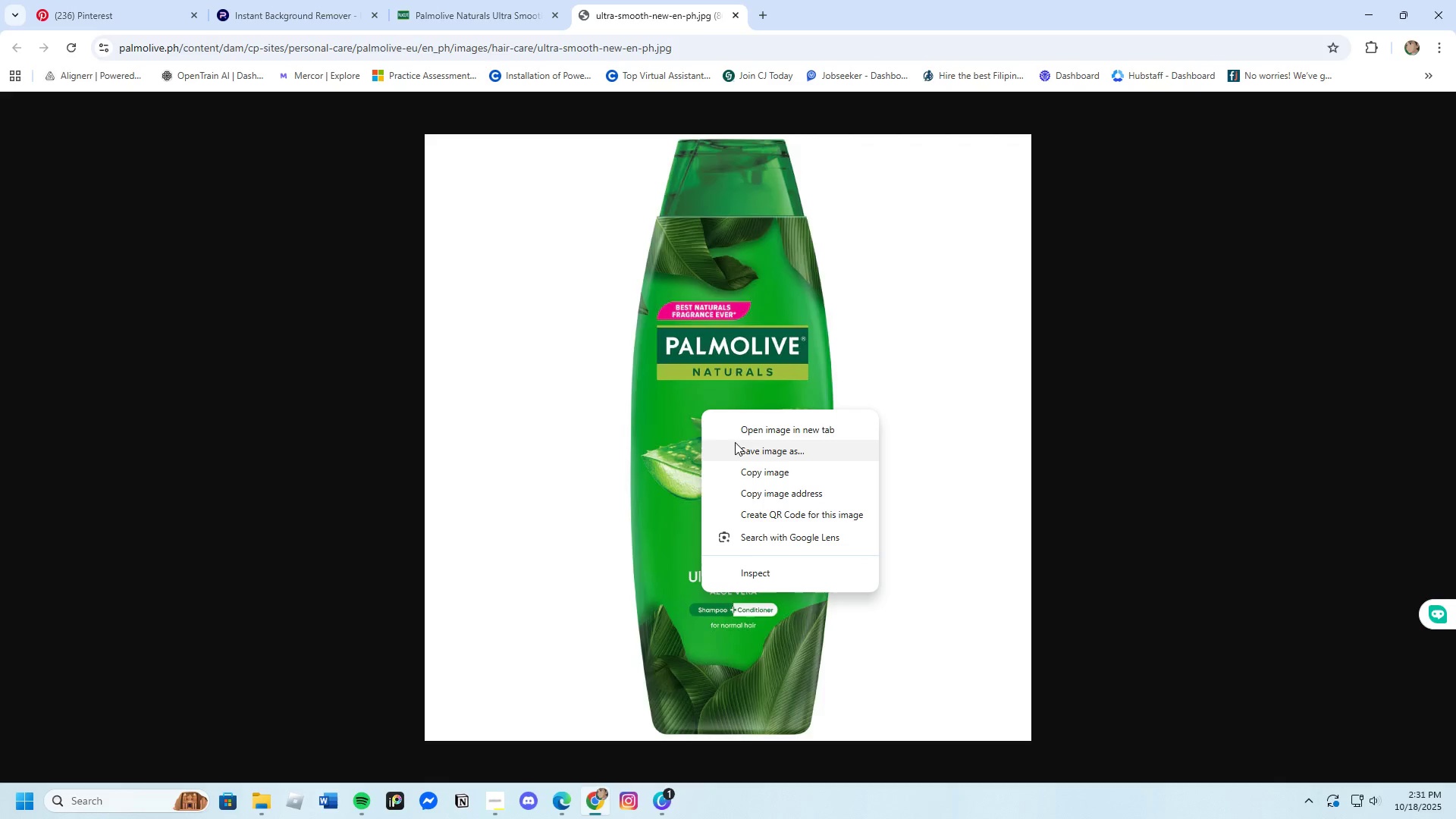 
left_click([739, 450])
 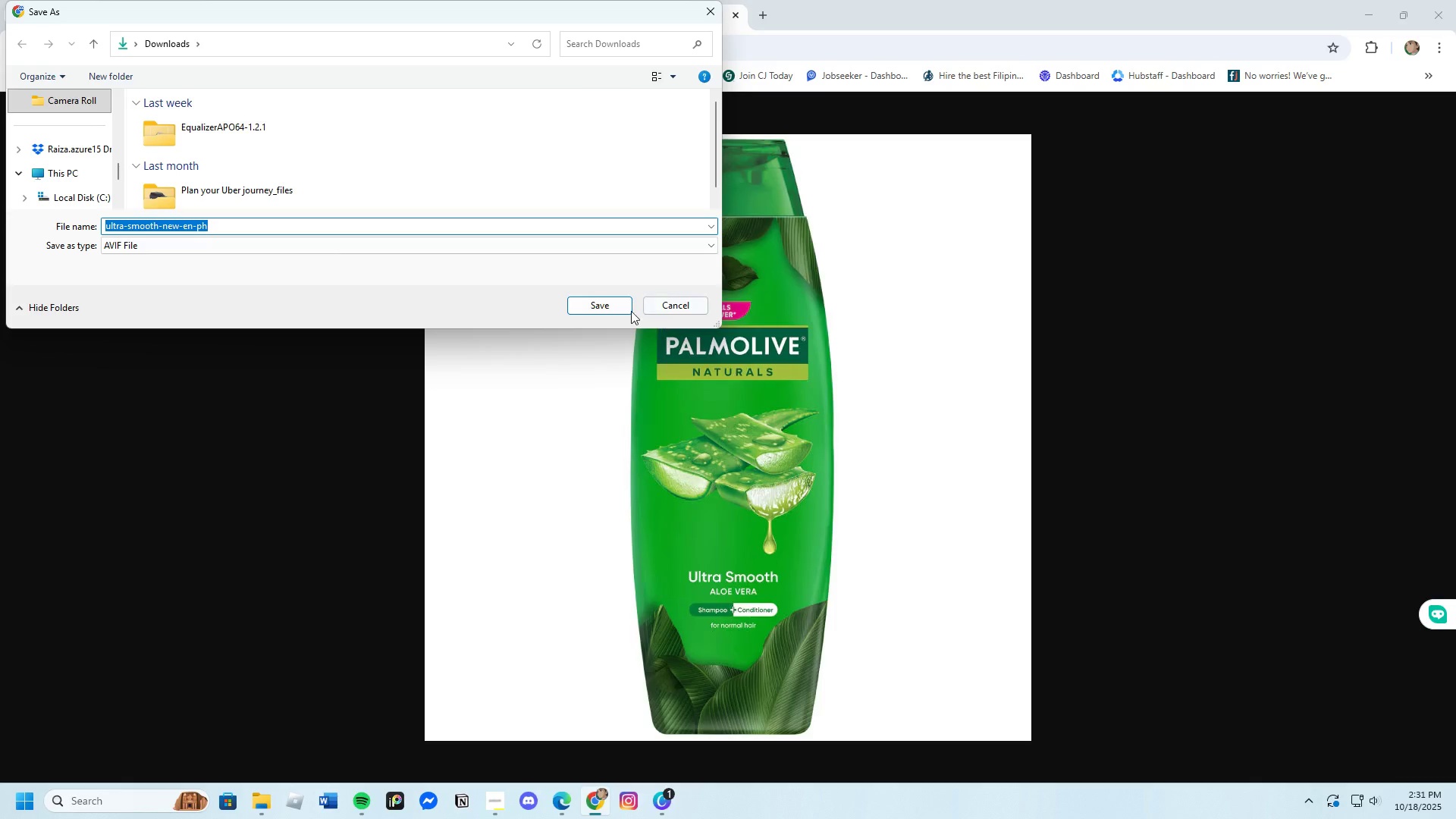 
left_click([623, 311])
 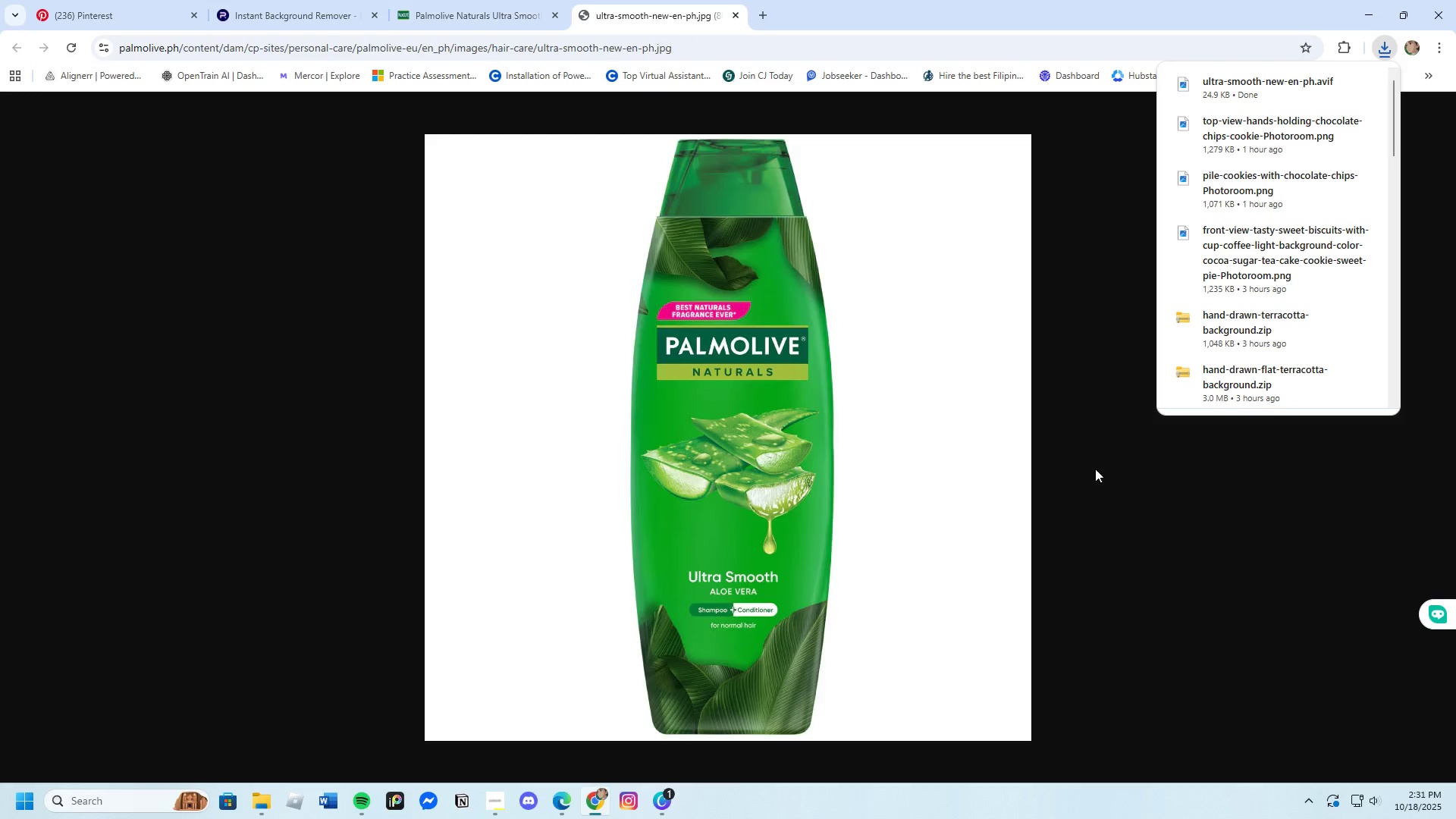 
left_click([1095, 469])
 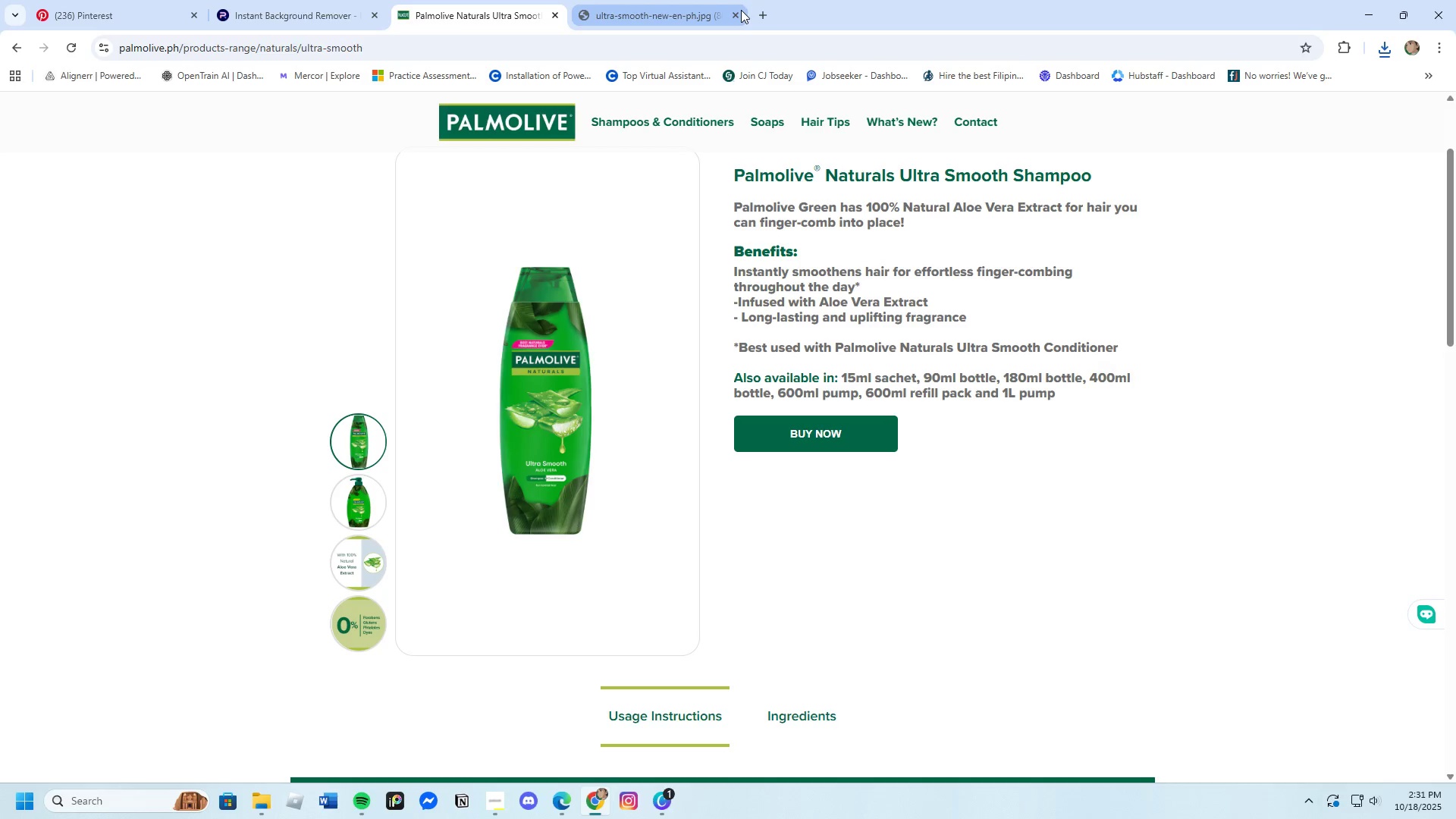 
left_click([730, 12])
 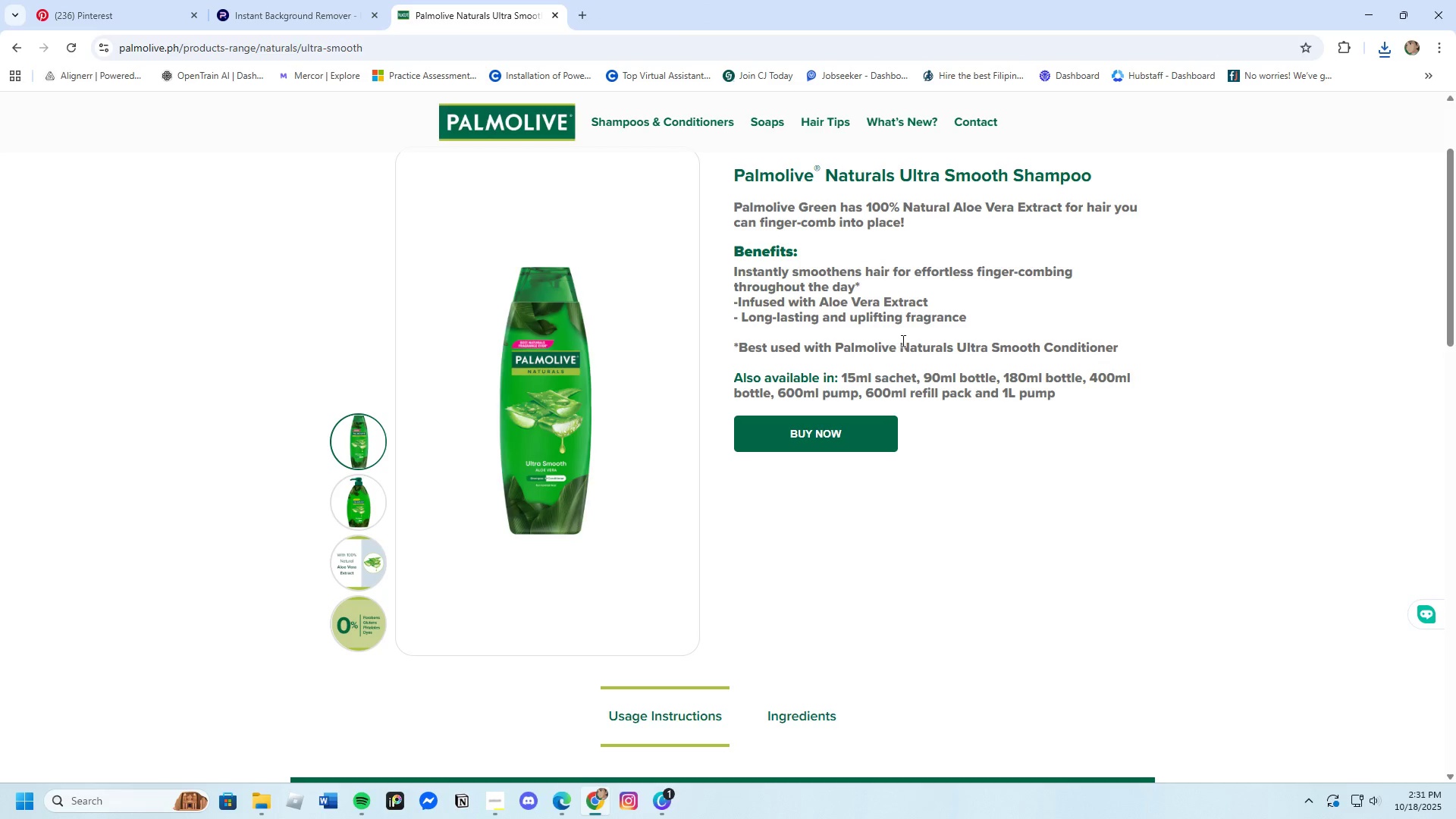 
scroll: coordinate [858, 387], scroll_direction: up, amount: 2.0
 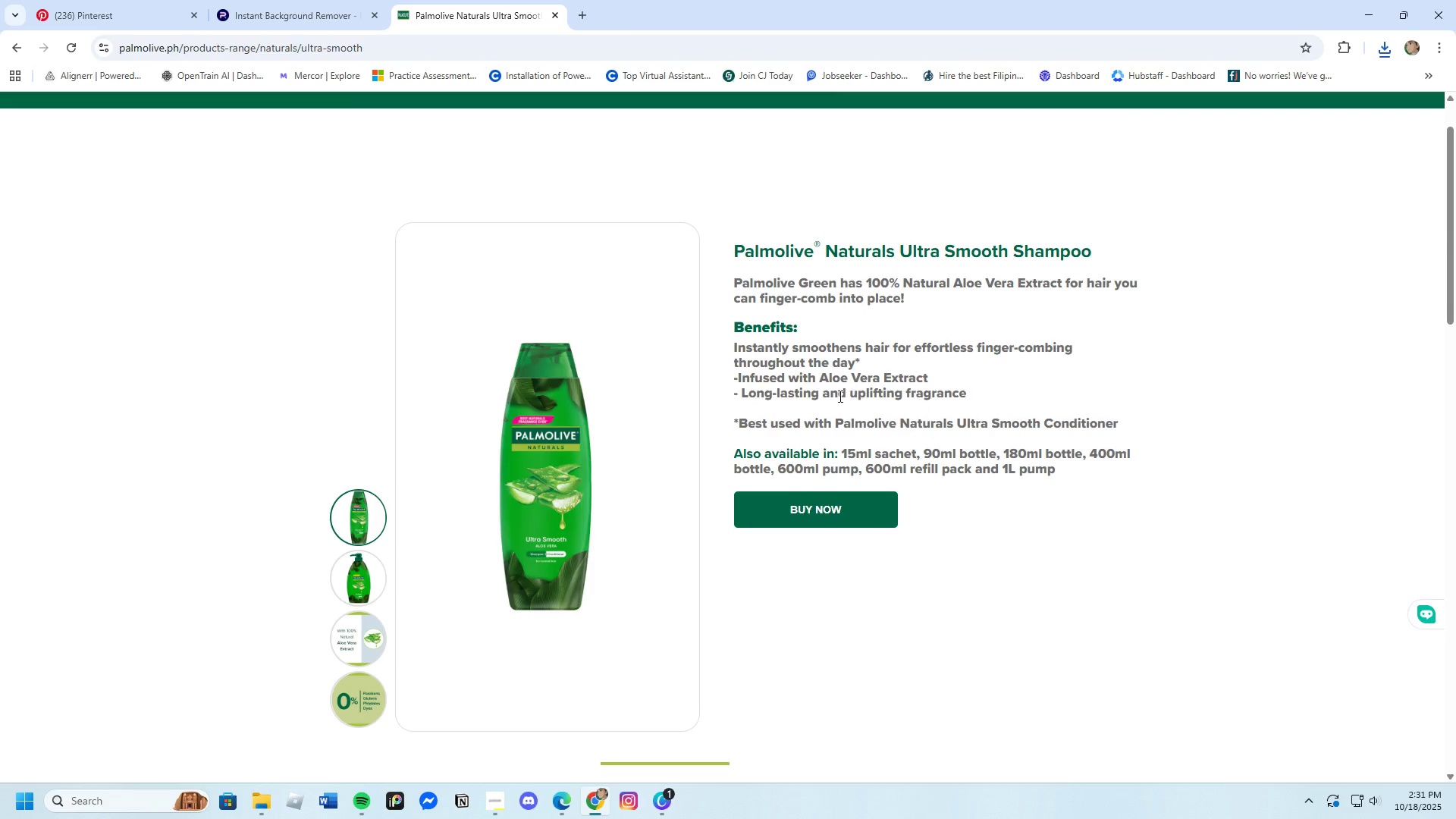 
scroll: coordinate [704, 442], scroll_direction: down, amount: 7.0
 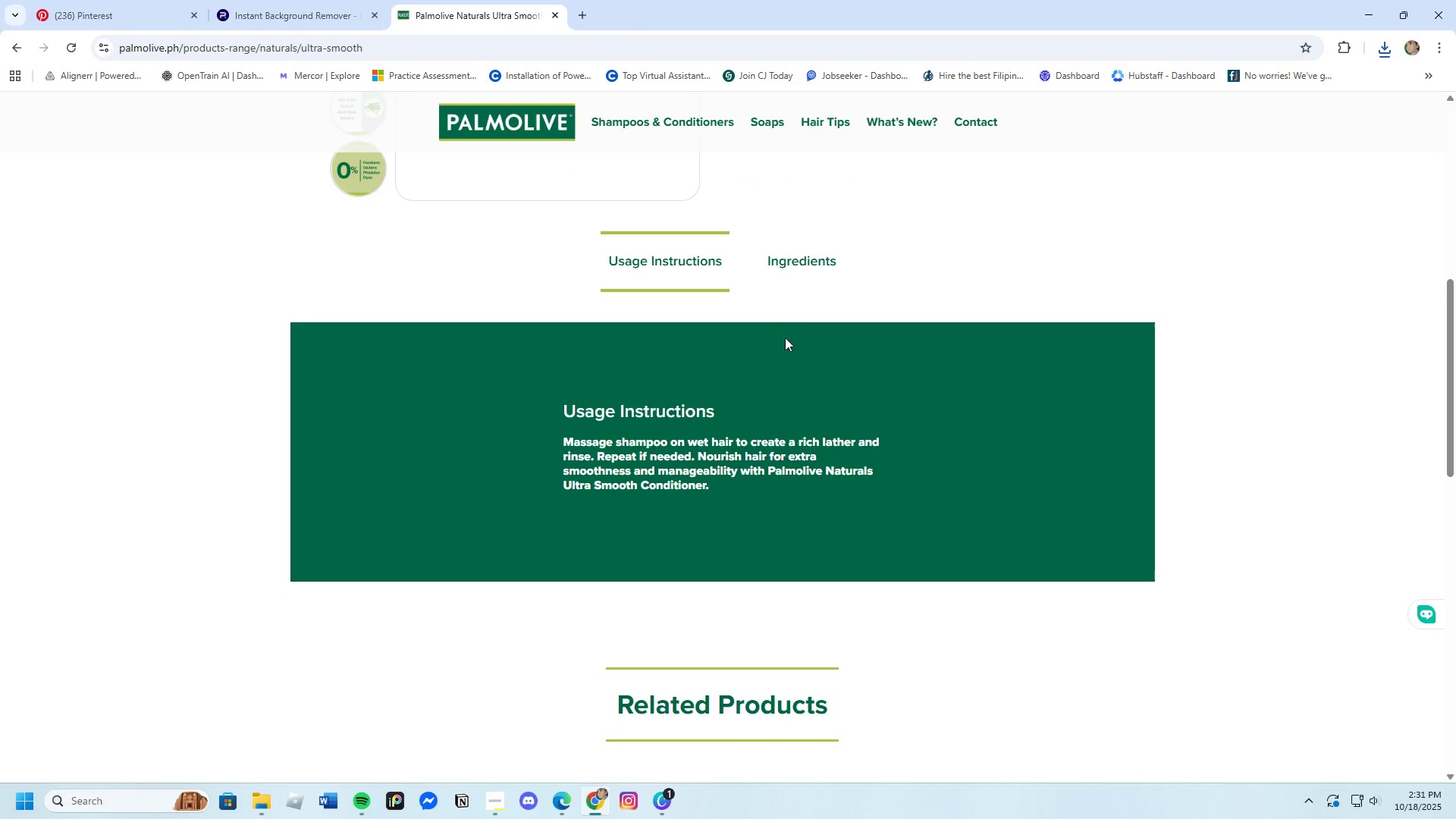 
left_click([794, 259])
 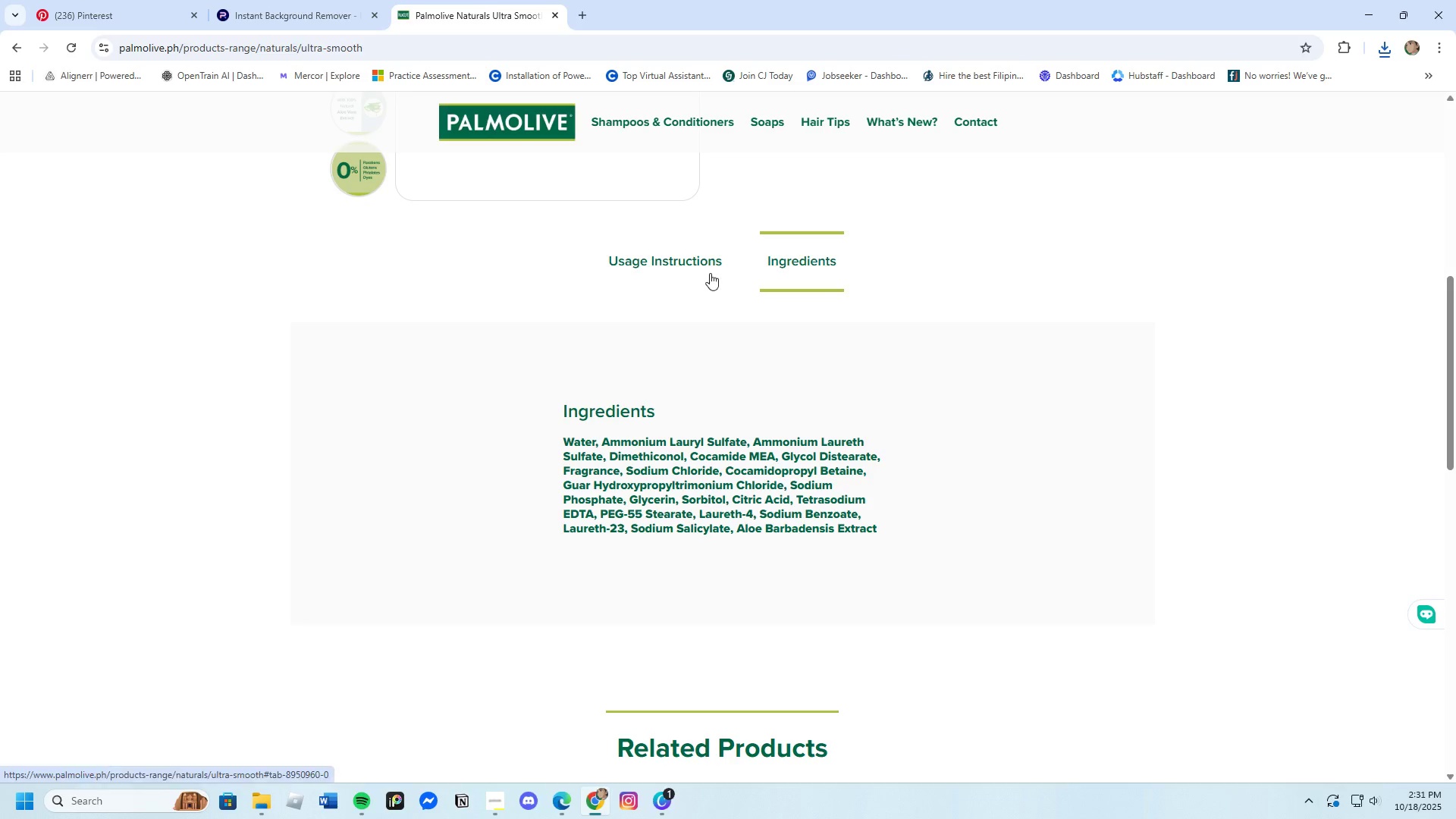 
left_click([679, 259])
 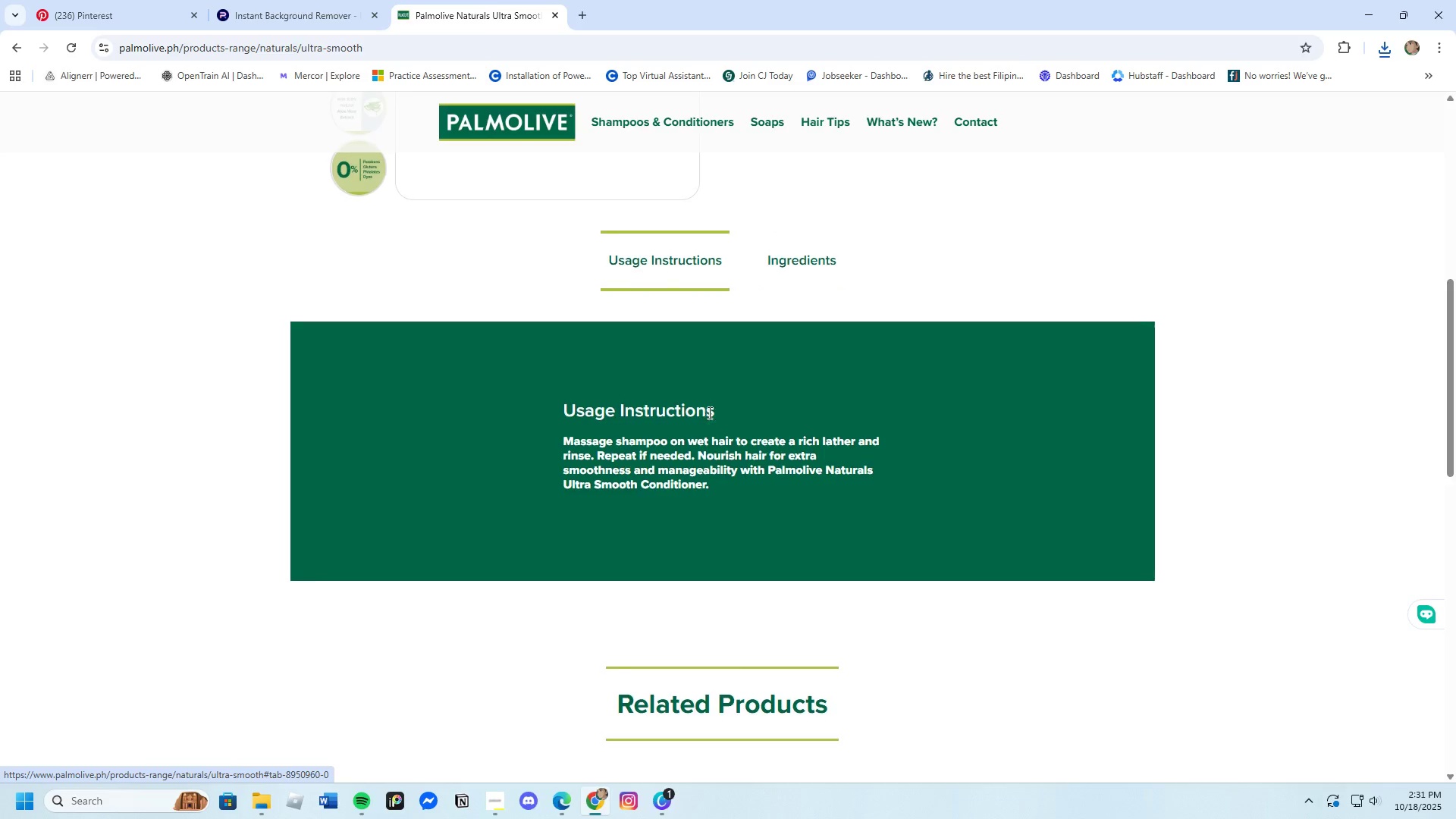 
scroll: coordinate [708, 413], scroll_direction: down, amount: 4.0
 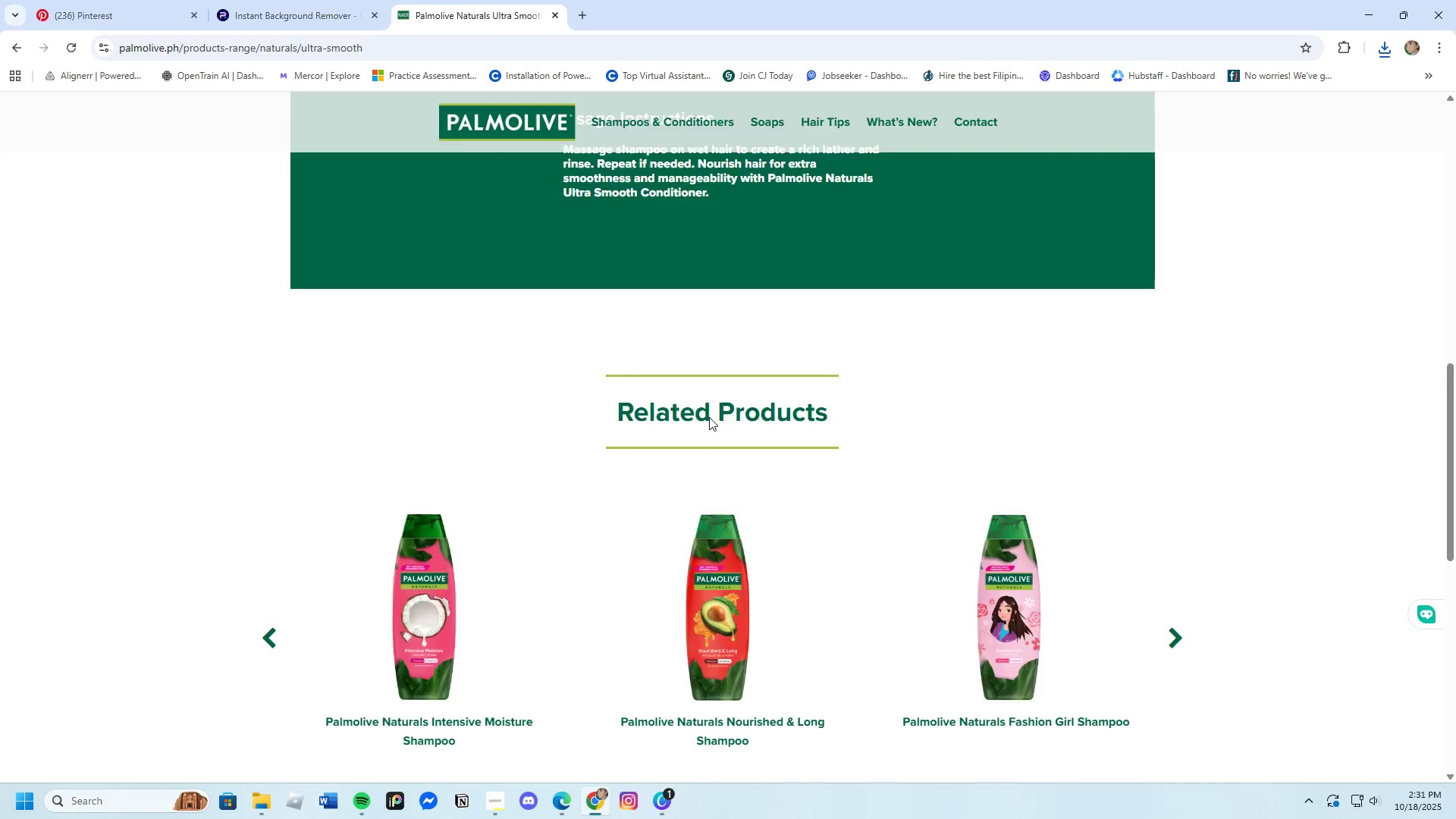 
scroll: coordinate [709, 417], scroll_direction: up, amount: 8.0
 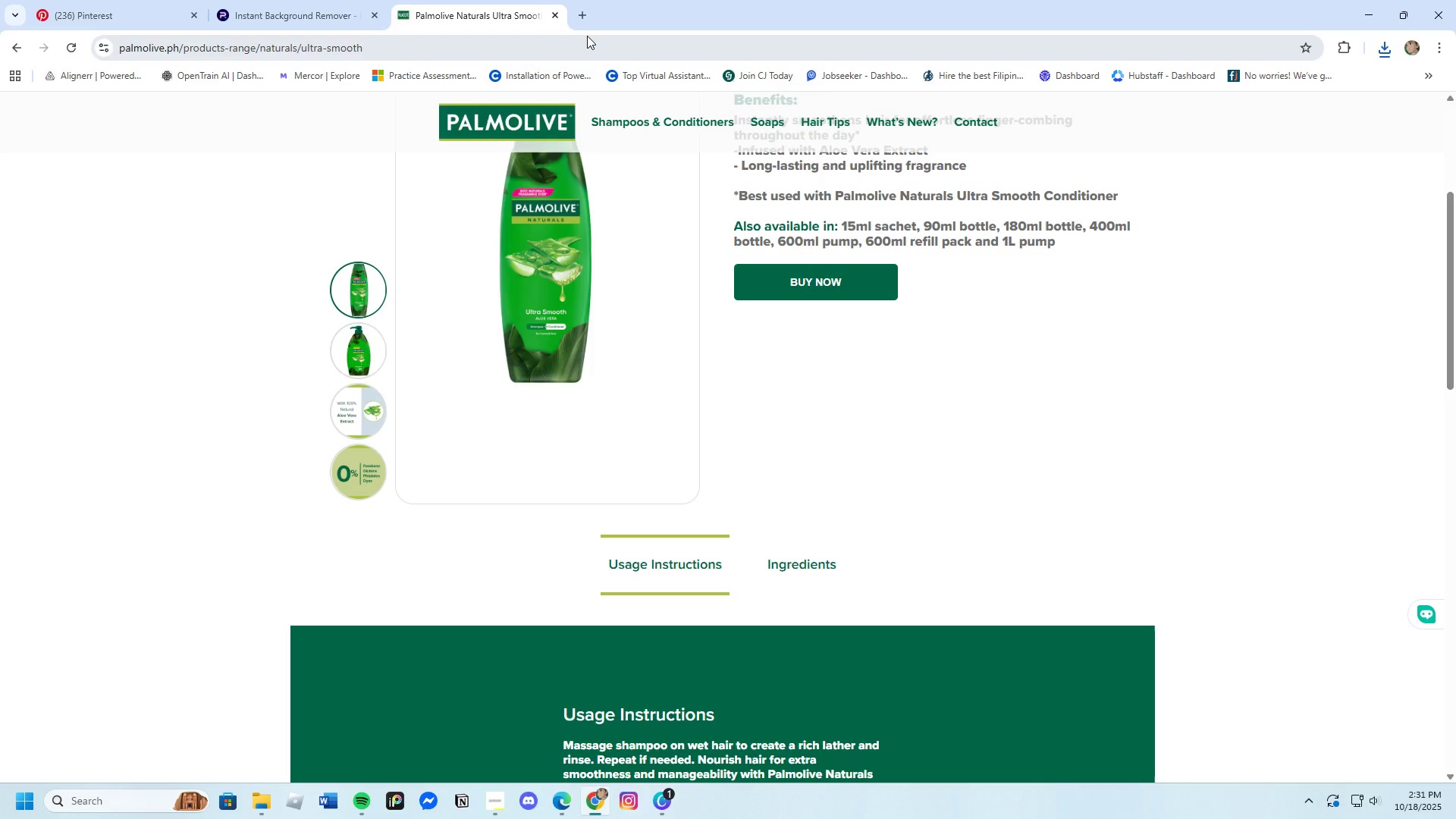 
left_click([584, 8])
 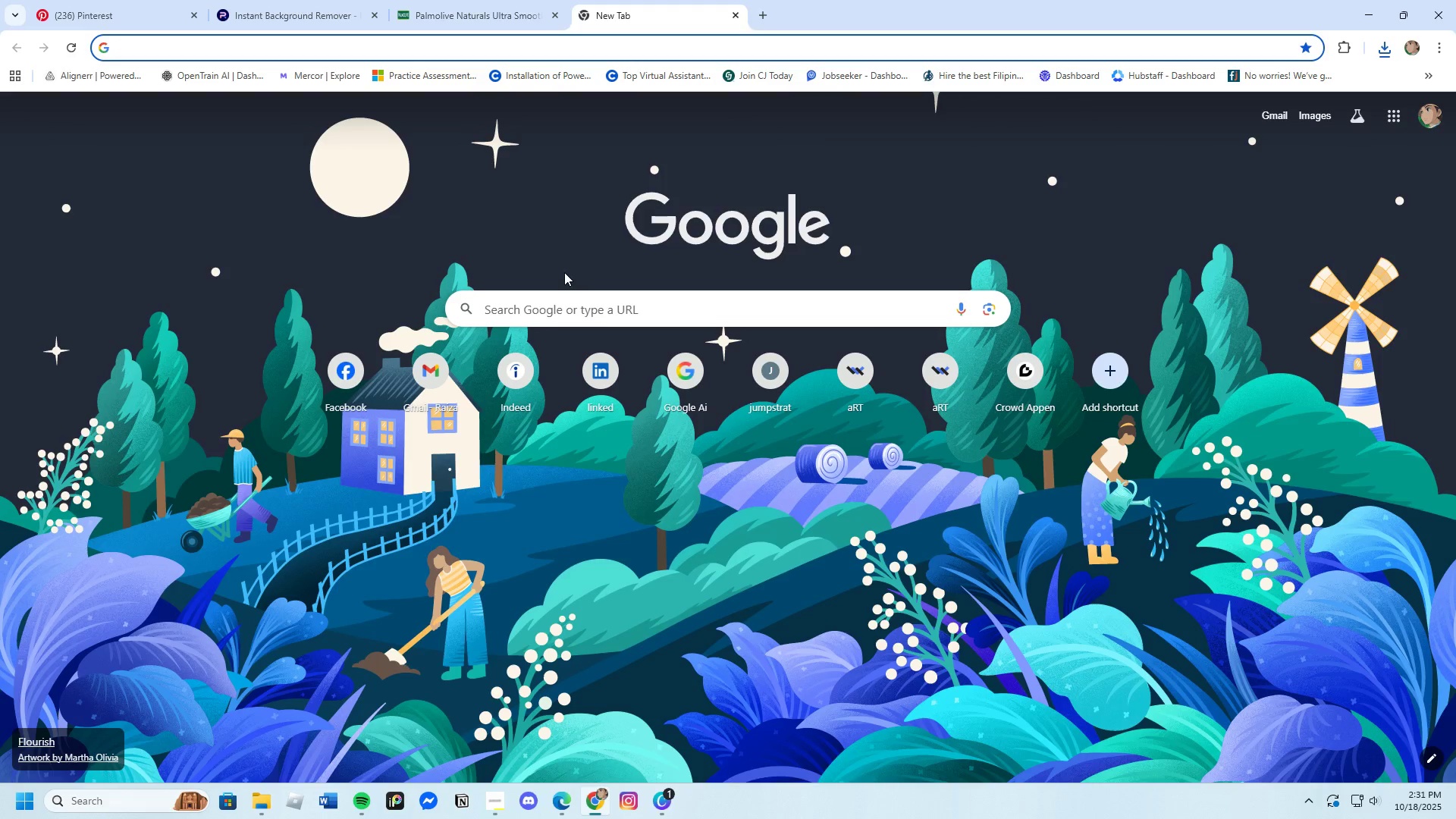 
left_click([468, 2])
 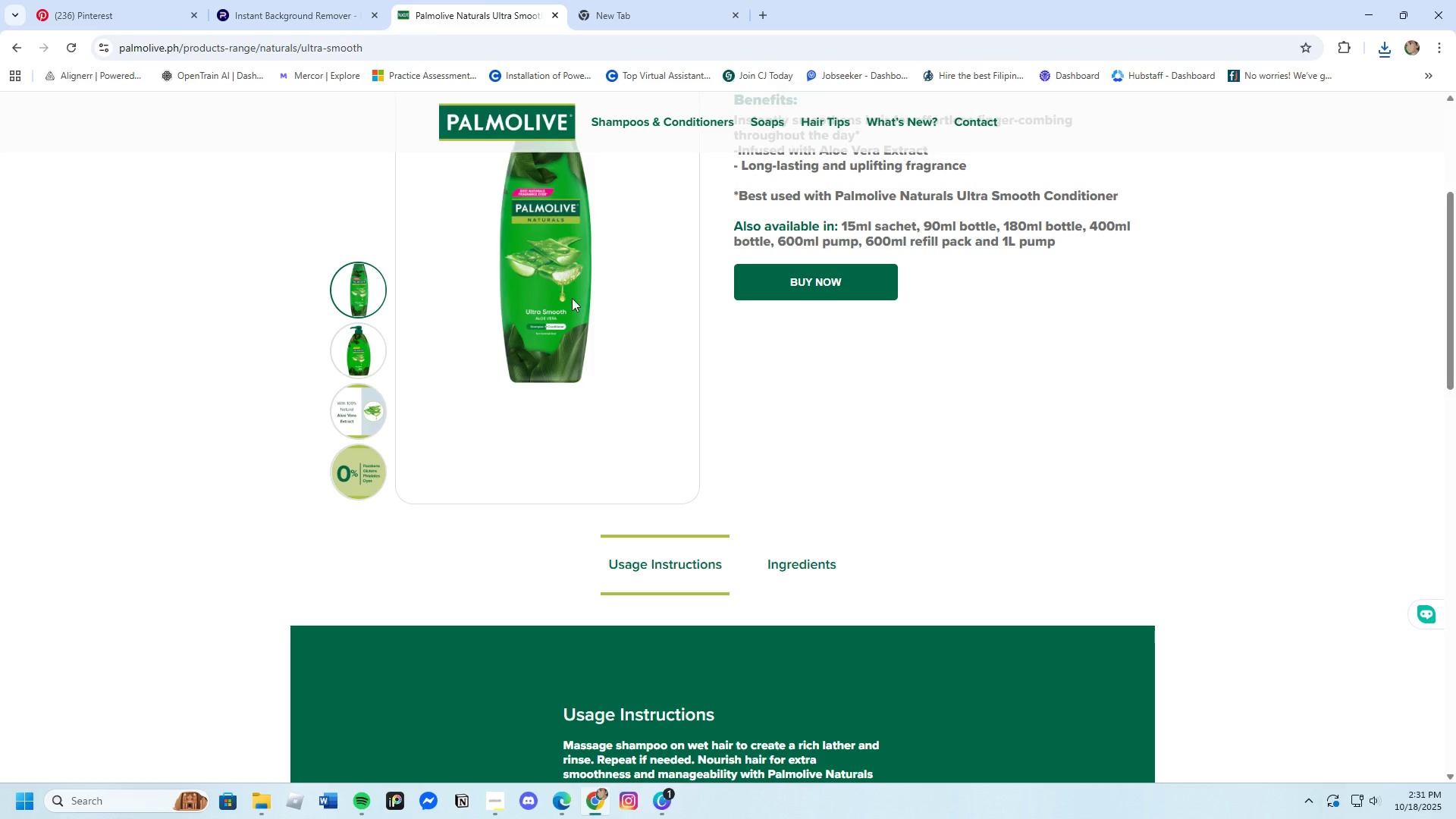 
scroll: coordinate [577, 318], scroll_direction: up, amount: 8.0
 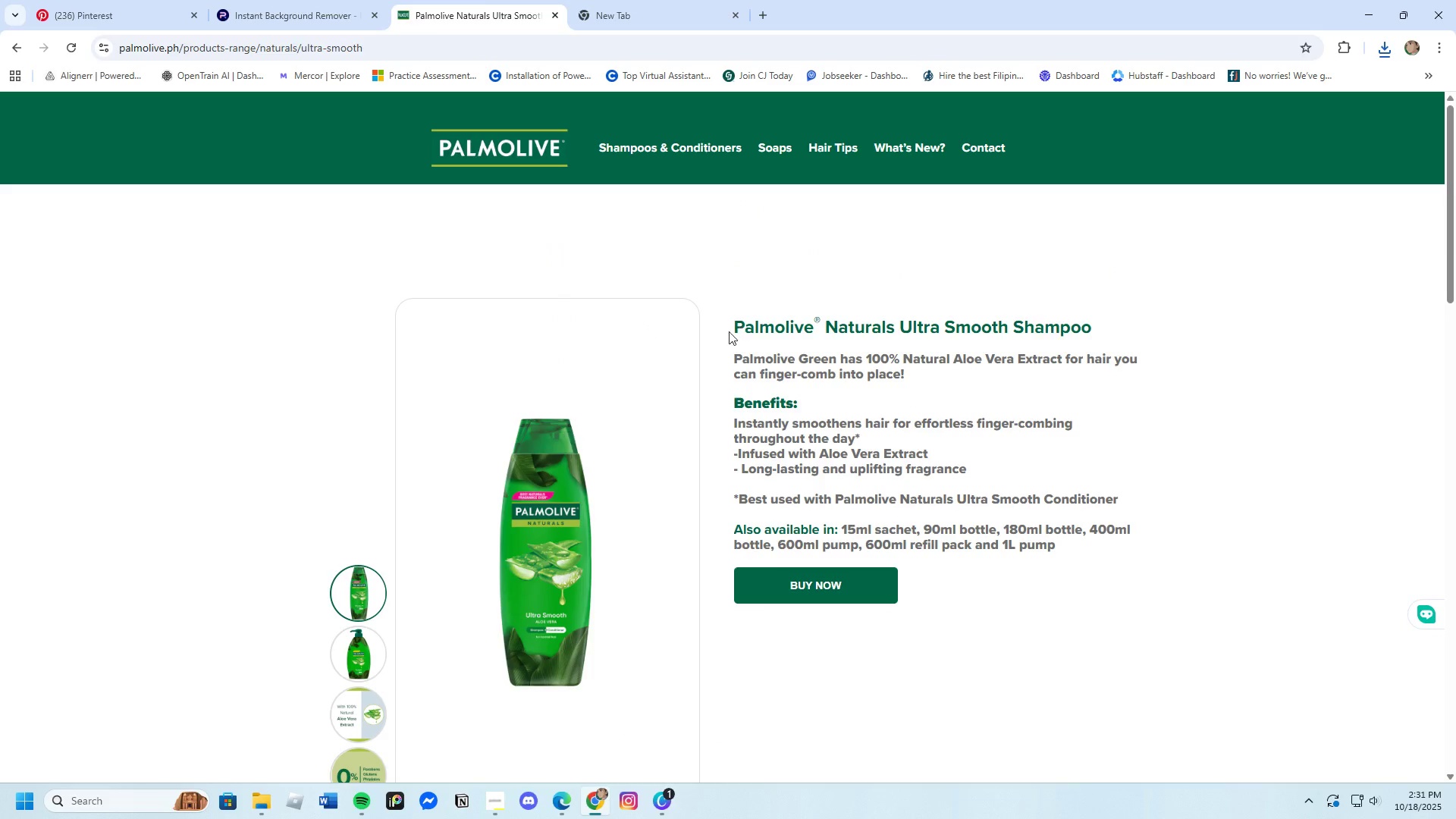 
left_click_drag(start_coordinate=[726, 331], to_coordinate=[1141, 344])
 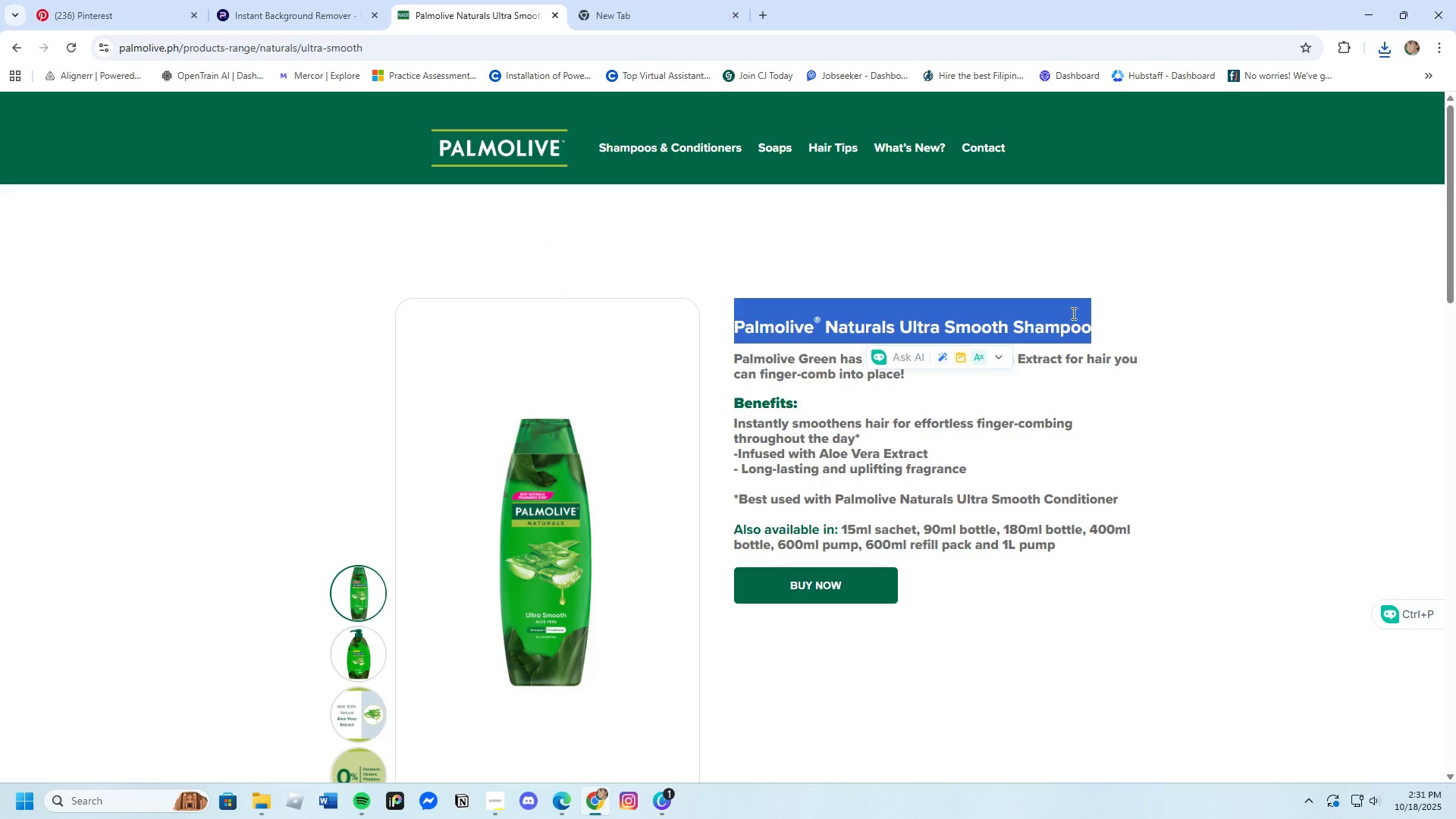 
right_click([1072, 313])
 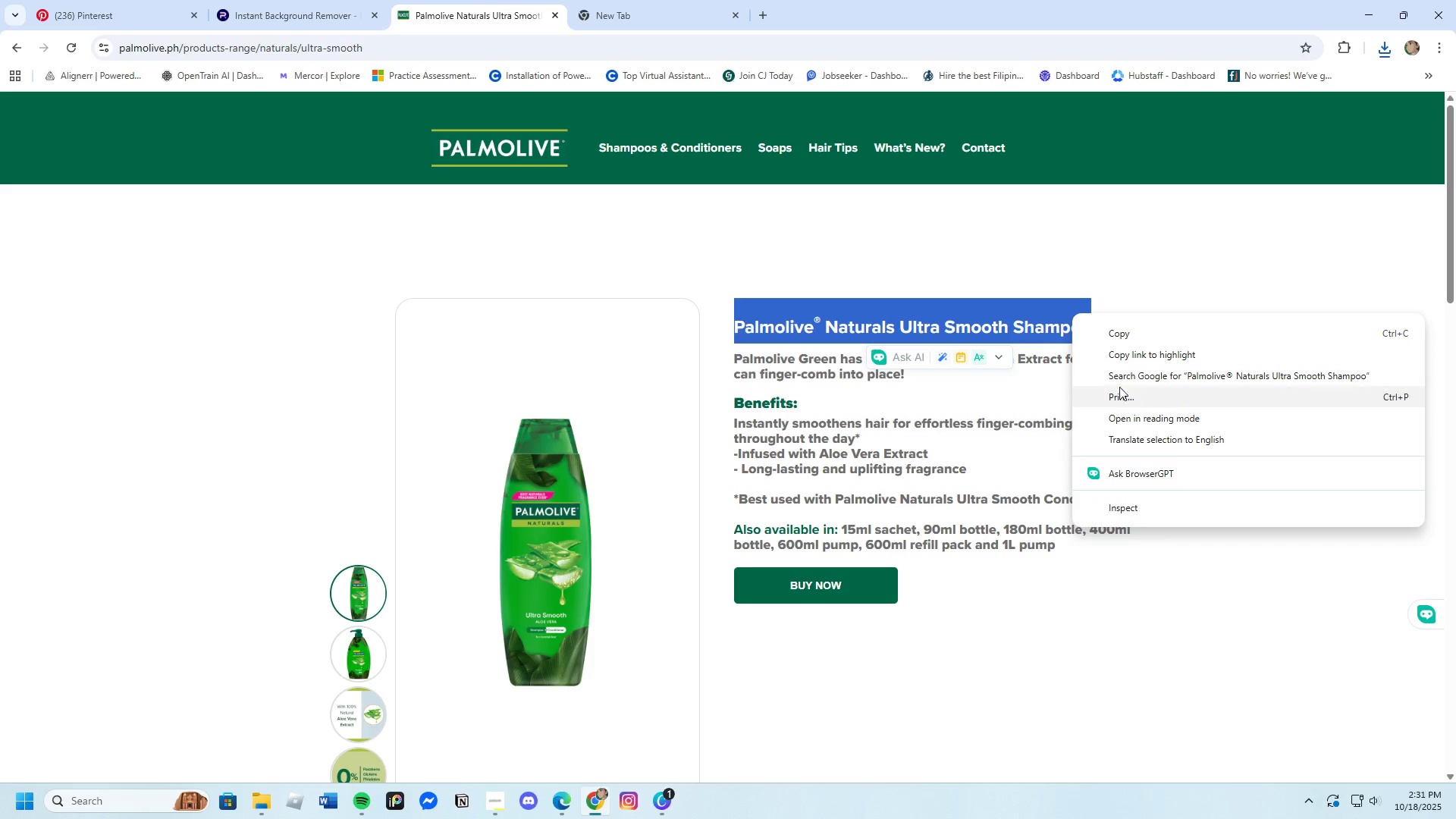 
left_click([1119, 379])
 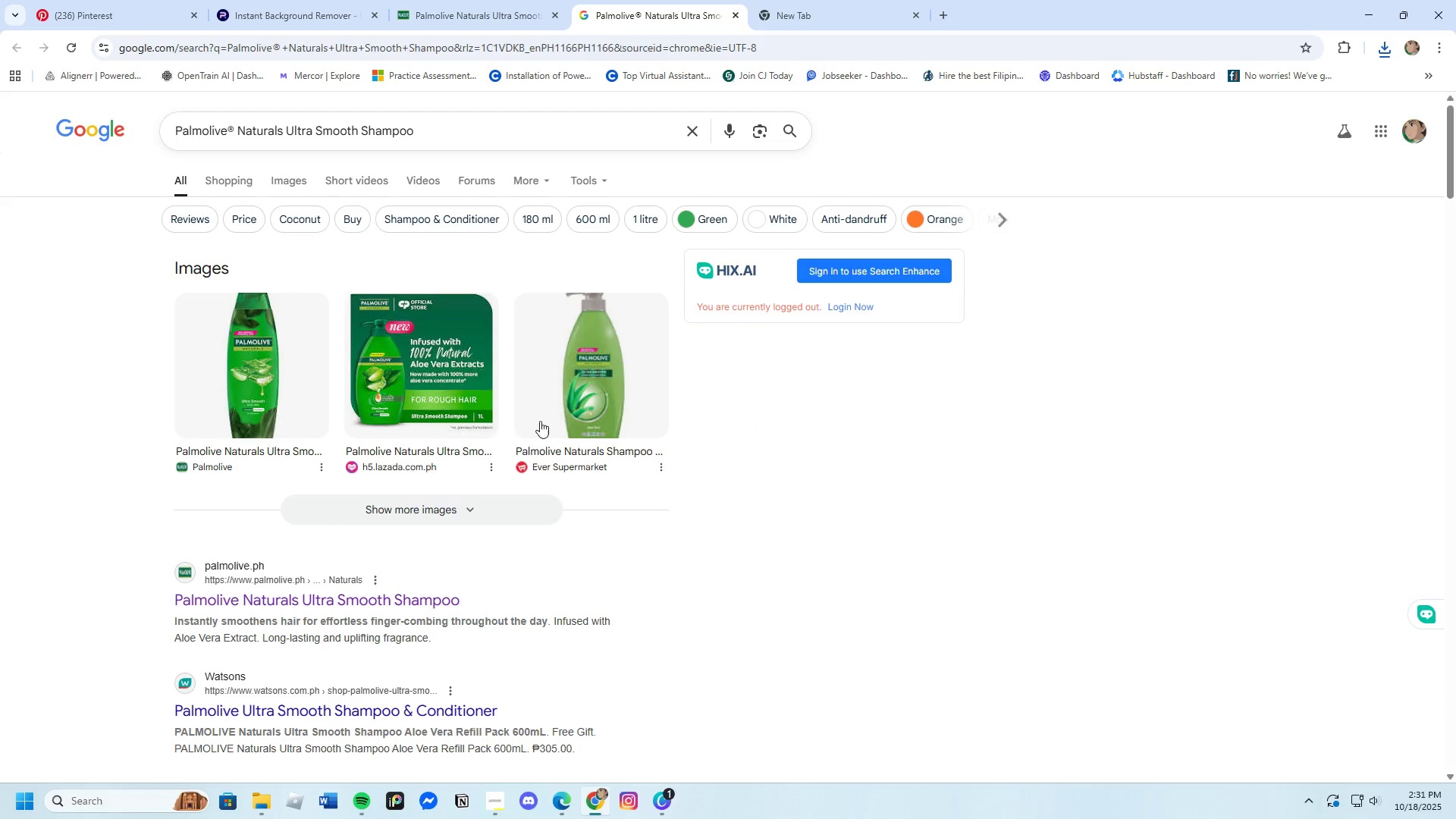 
scroll: coordinate [632, 422], scroll_direction: down, amount: 1.0
 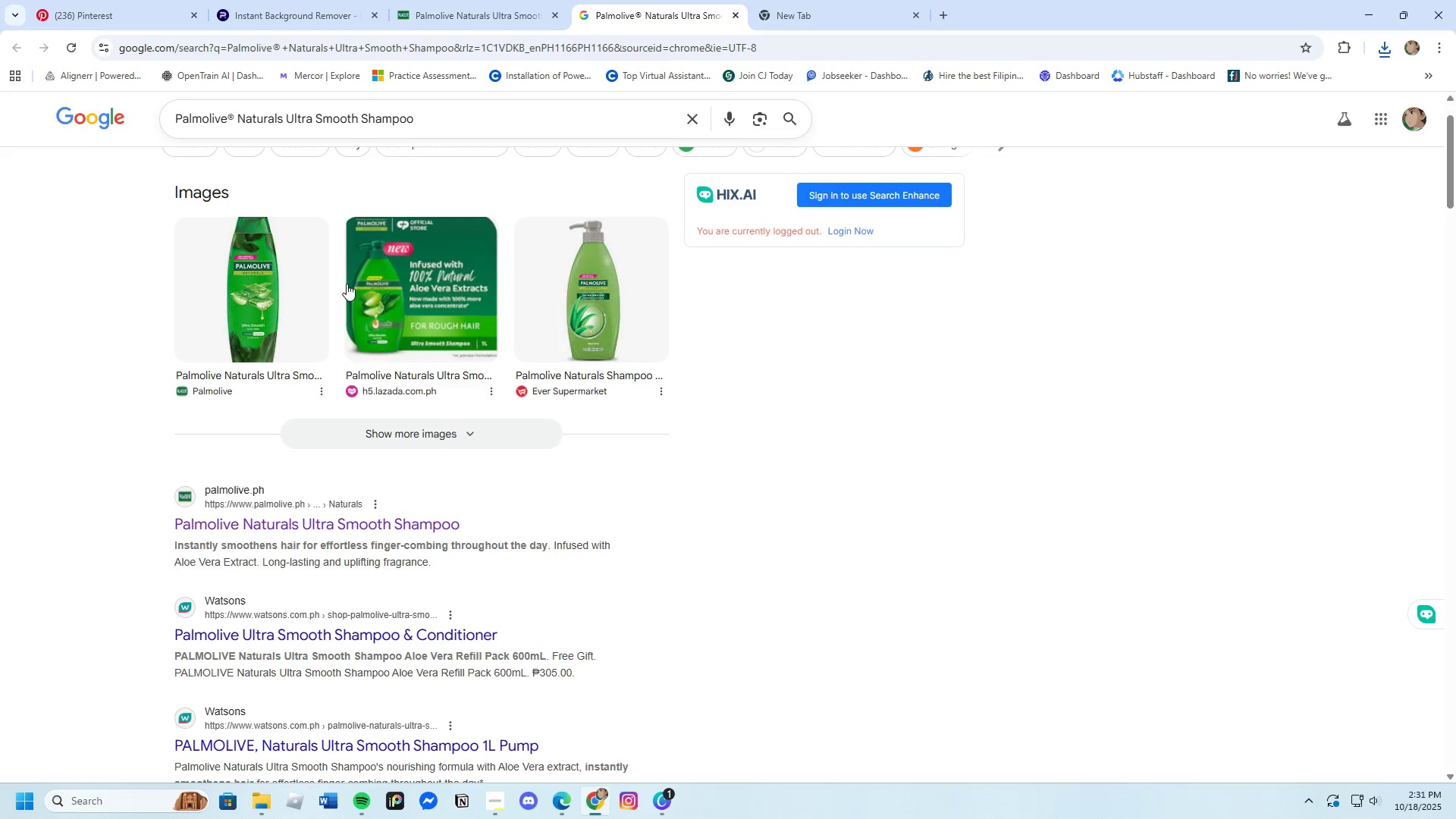 
scroll: coordinate [331, 279], scroll_direction: up, amount: 3.0
 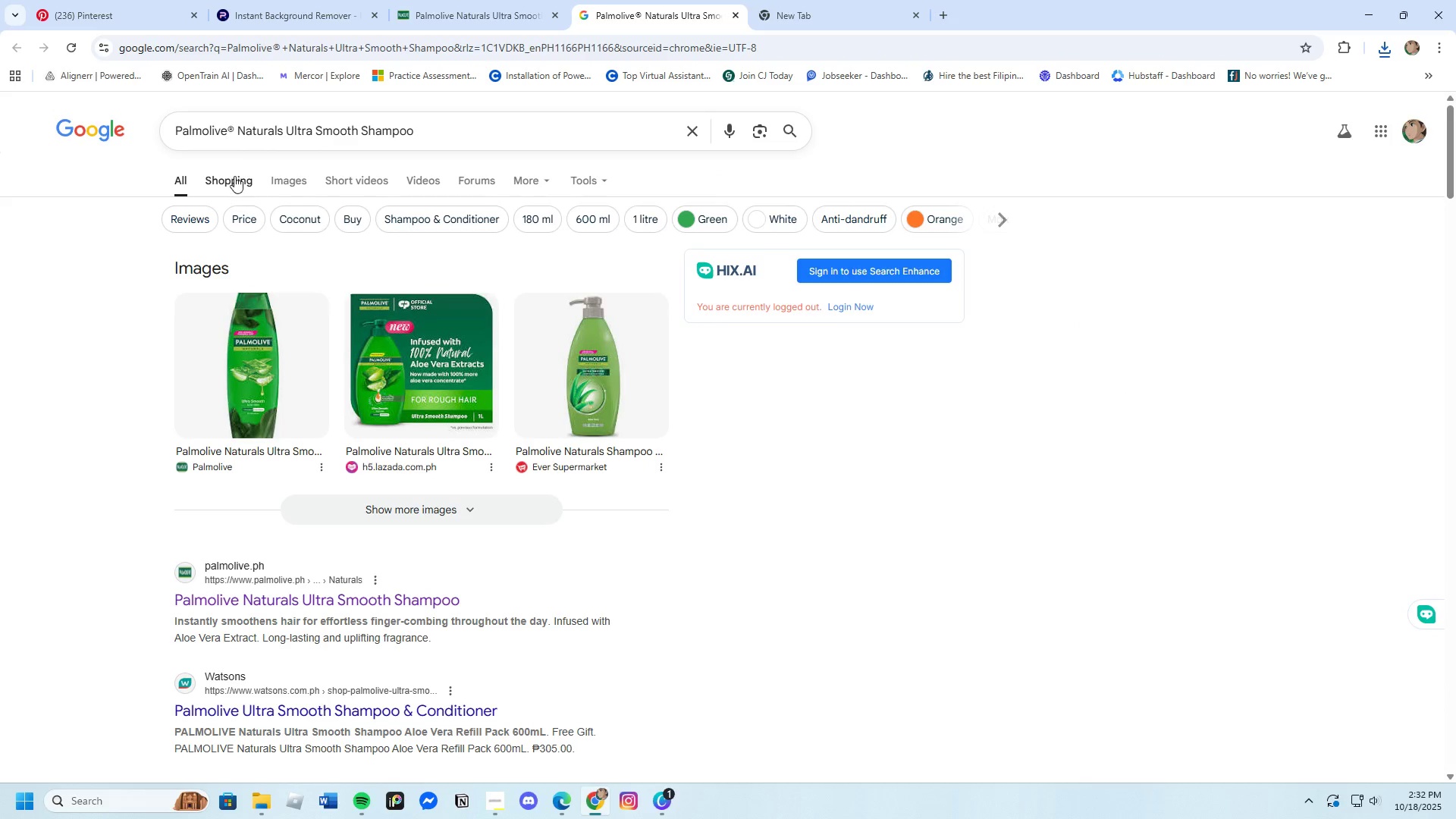 
left_click([234, 175])
 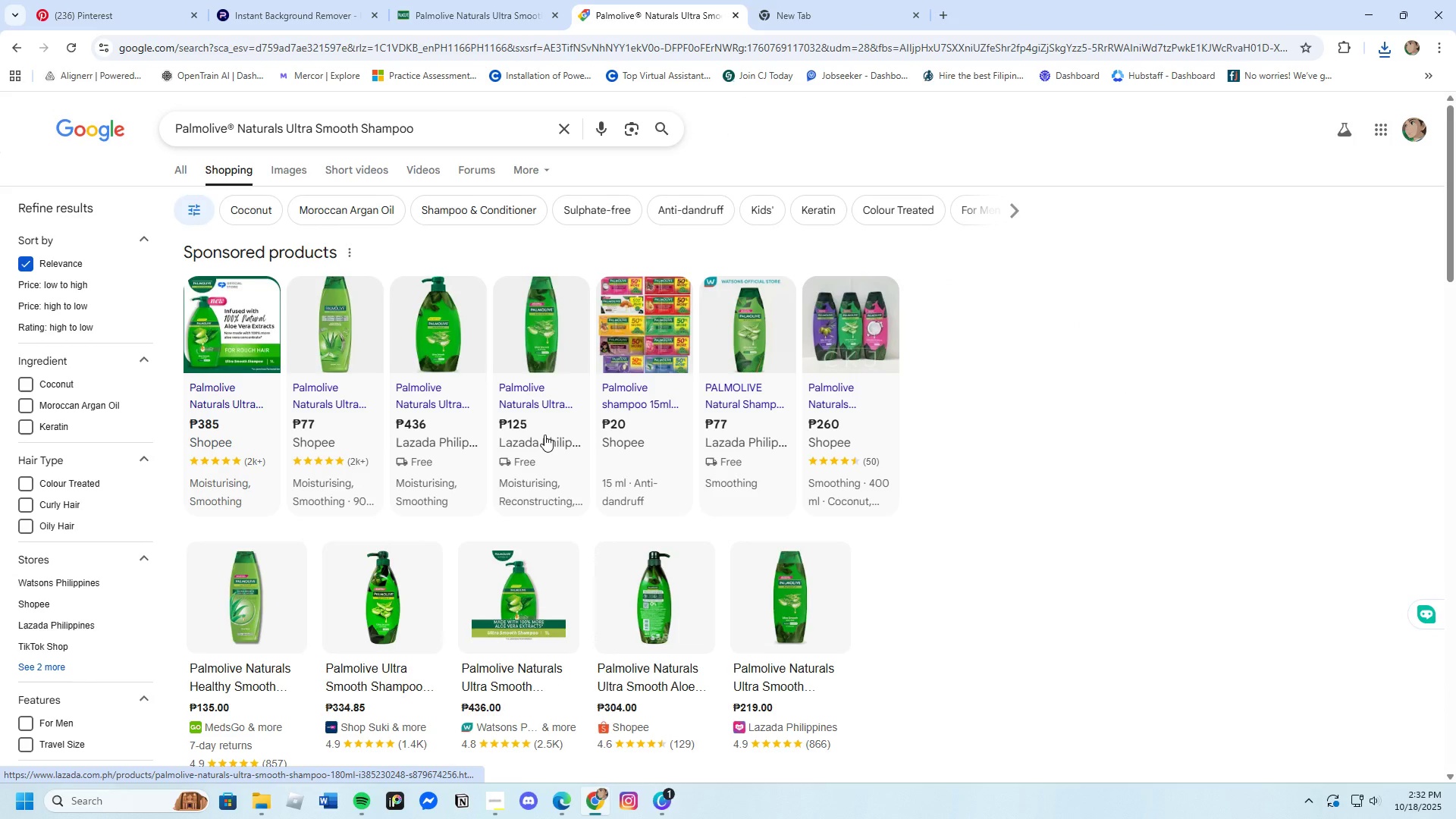 
scroll: coordinate [544, 435], scroll_direction: down, amount: 8.0
 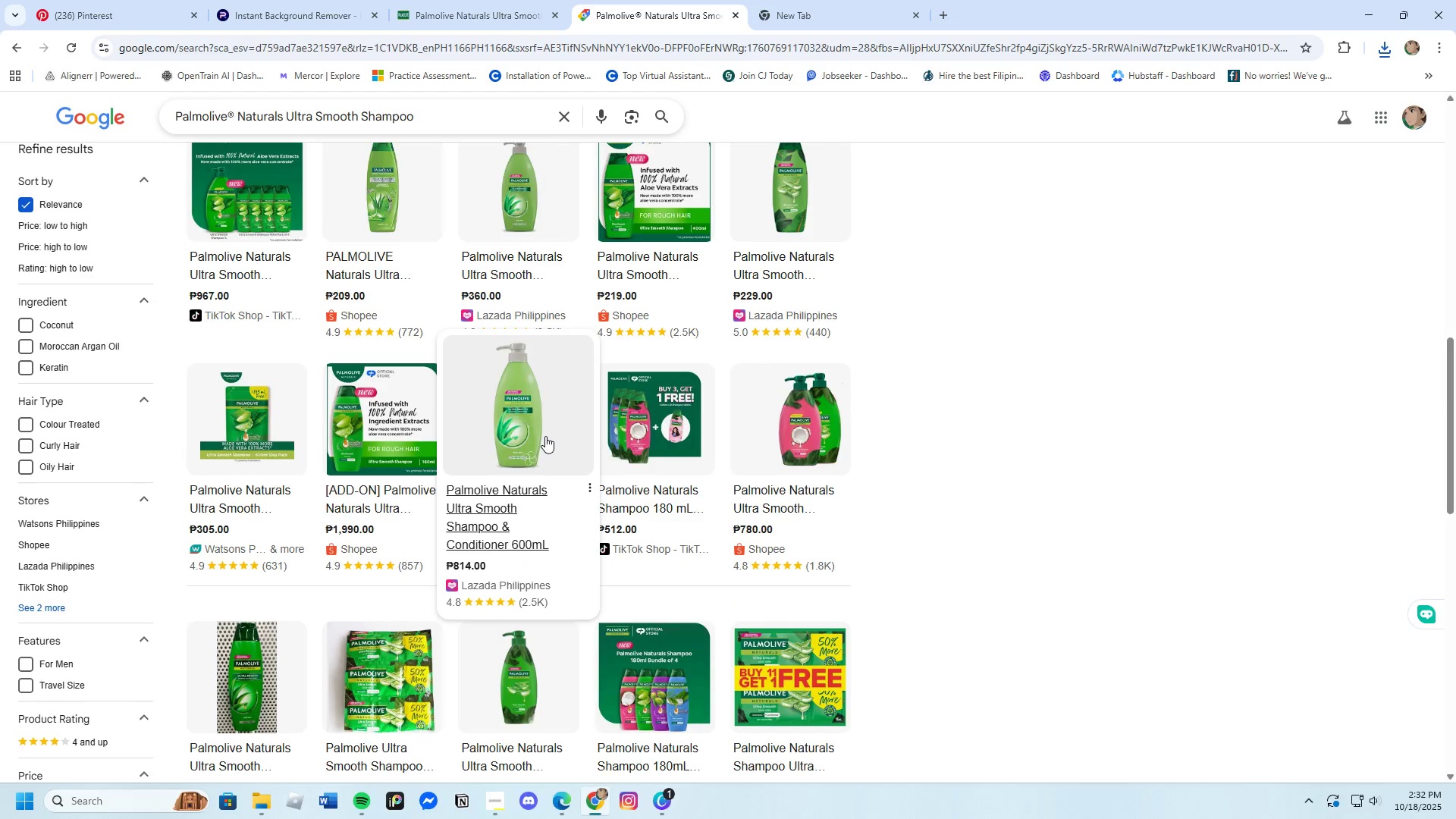 
scroll: coordinate [545, 436], scroll_direction: up, amount: 15.0
 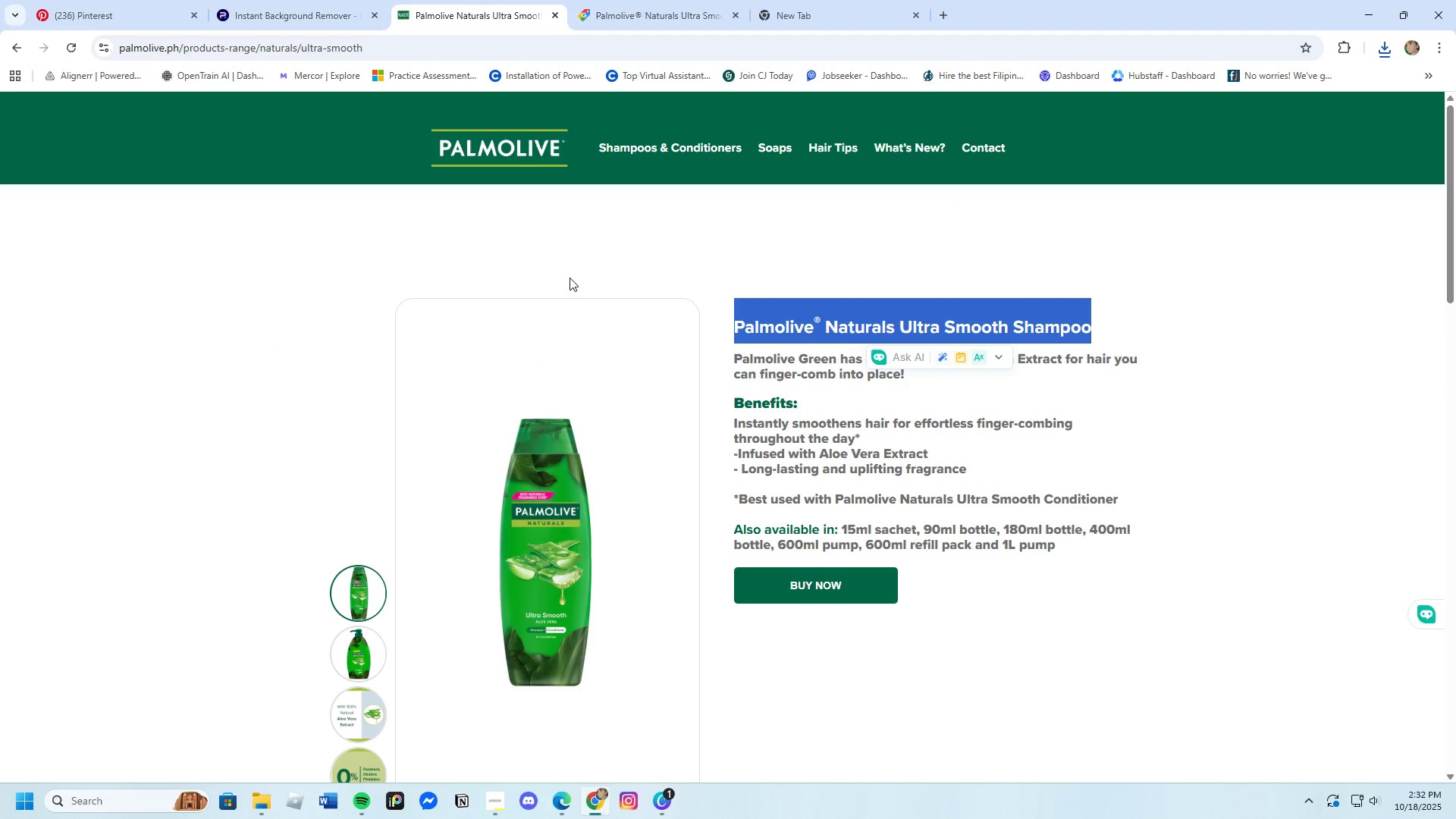 
wait(17.55)
 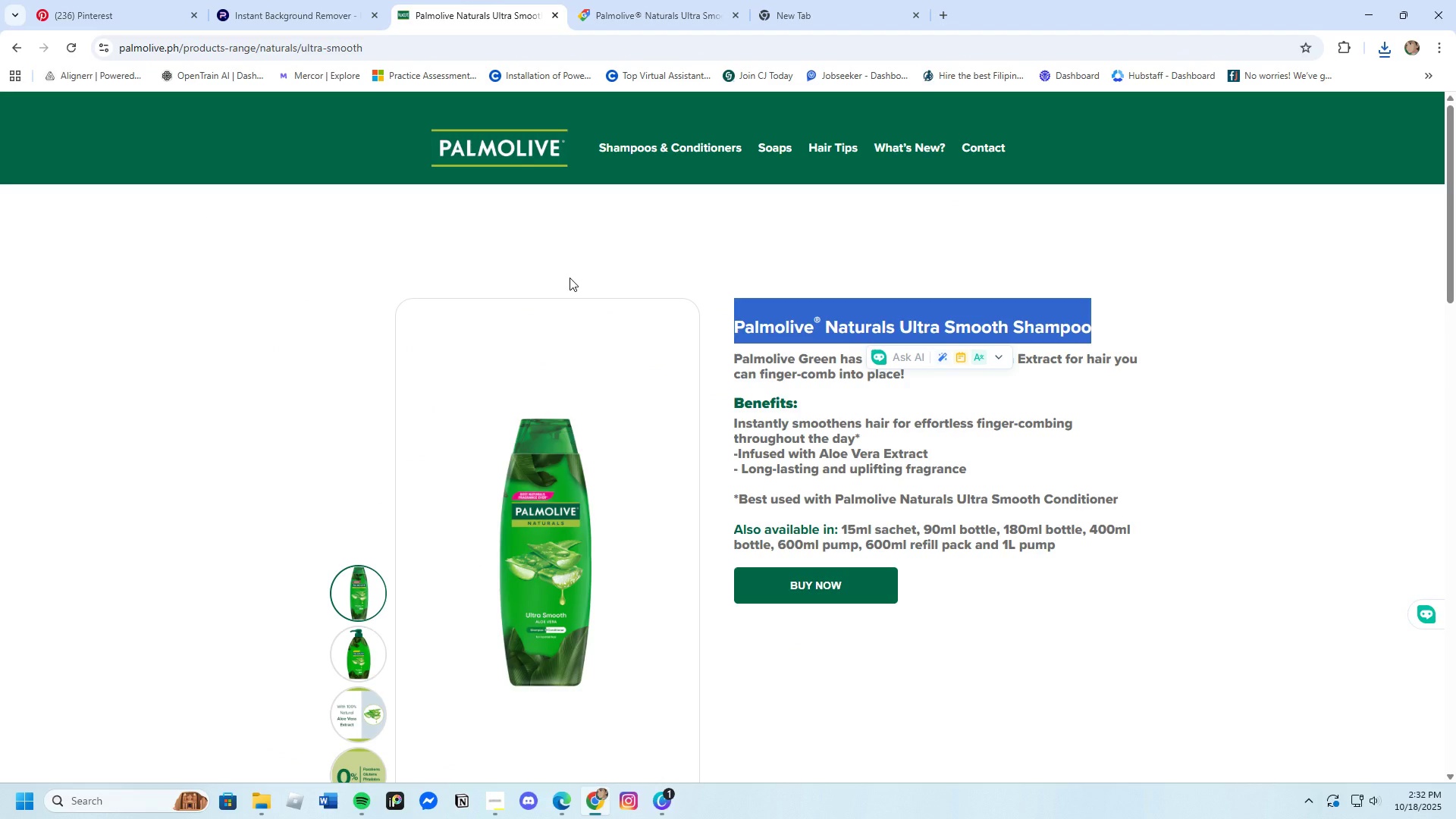 
scroll: coordinate [584, 362], scroll_direction: down, amount: 10.0
 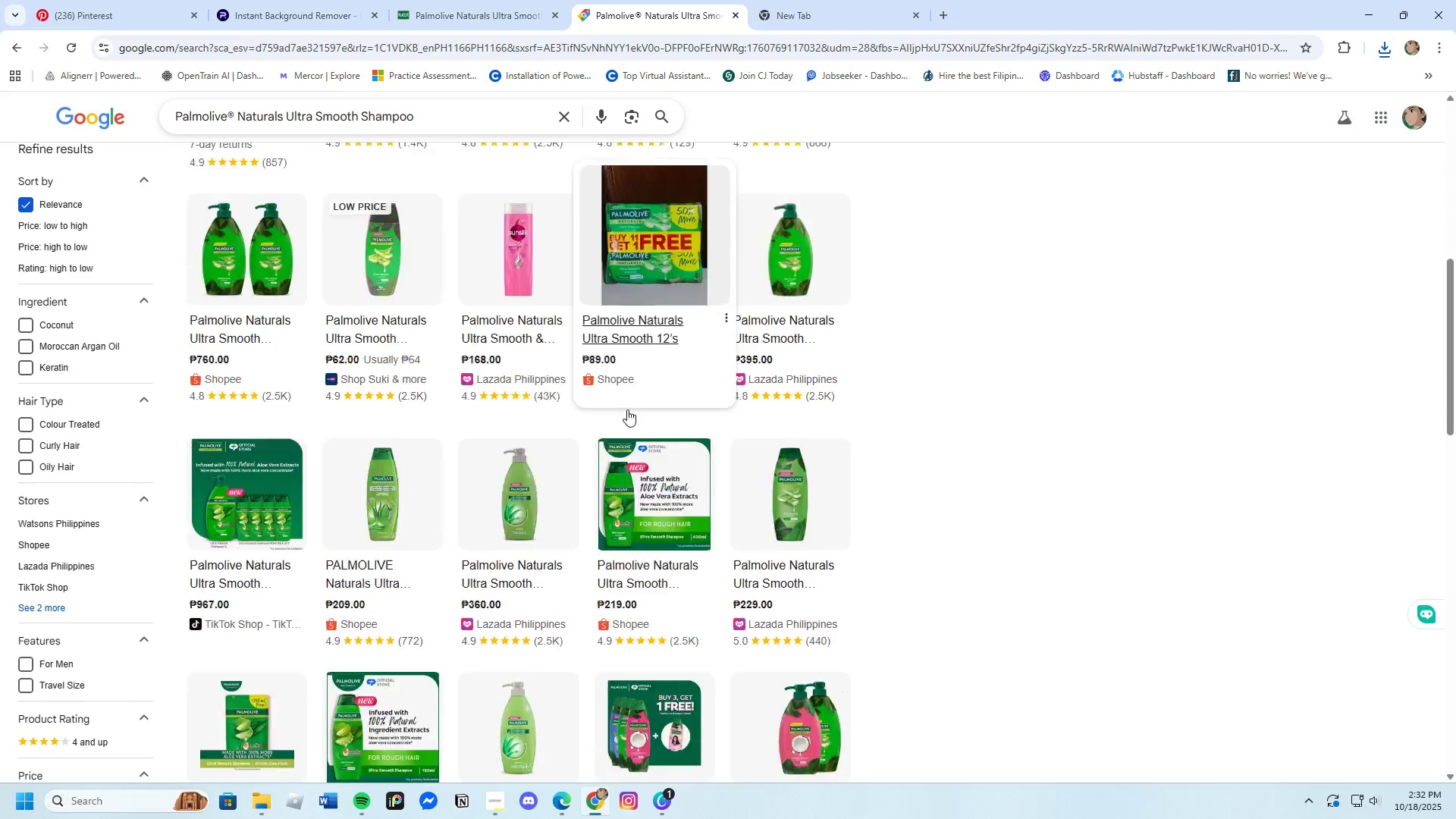 
mouse_move([607, 418])
 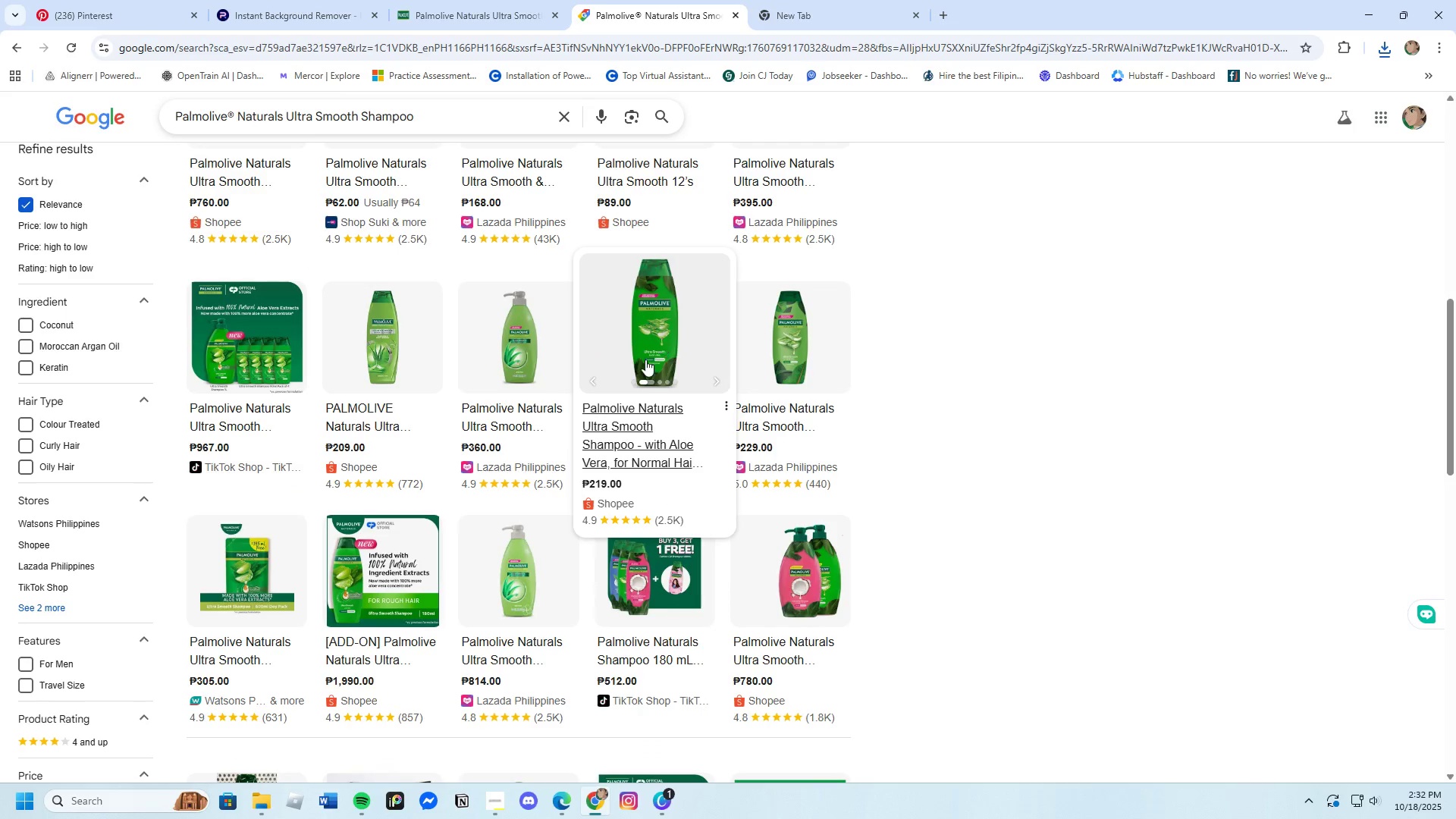 
left_click([662, 342])
 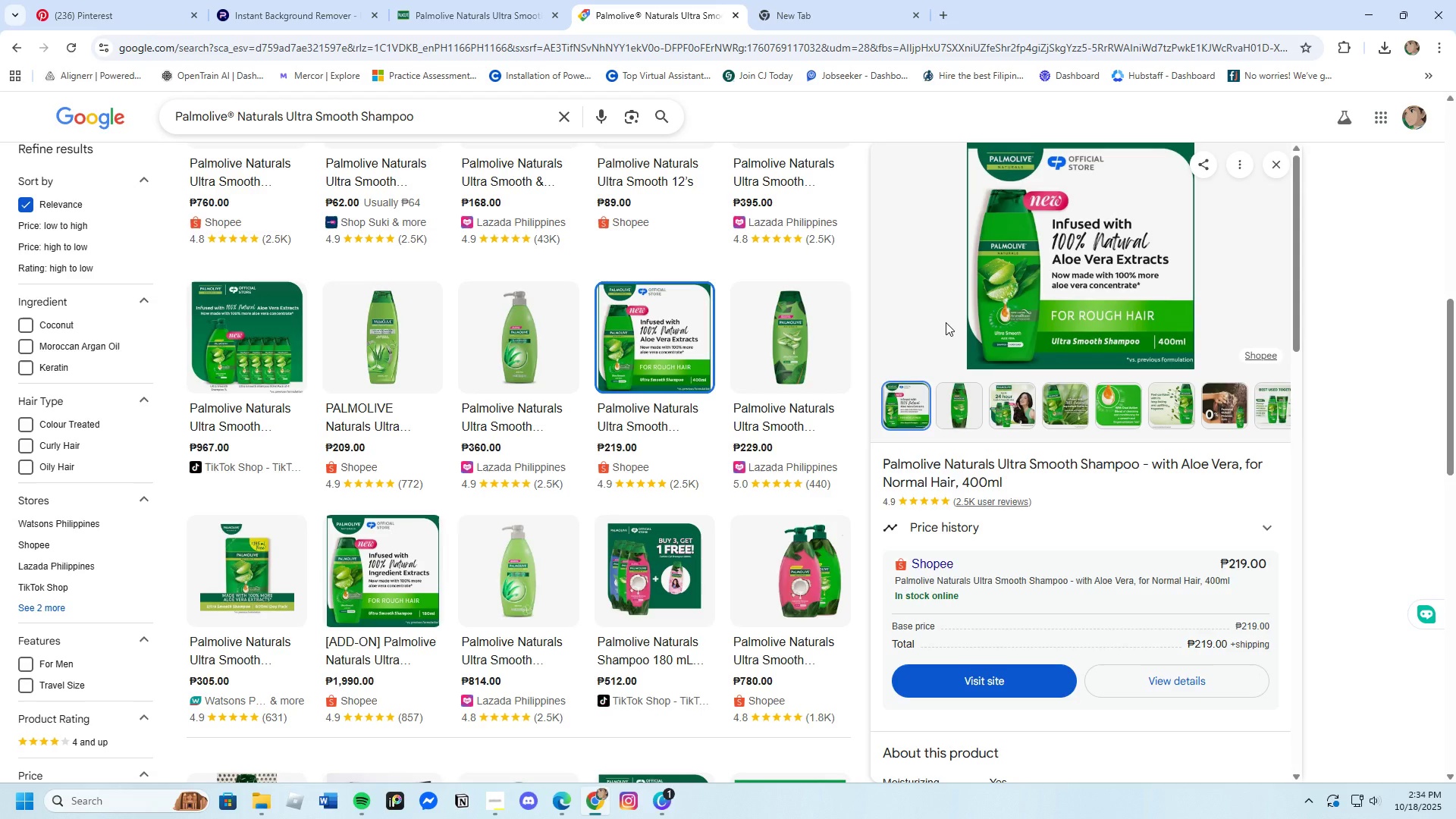 
wait(95.48)
 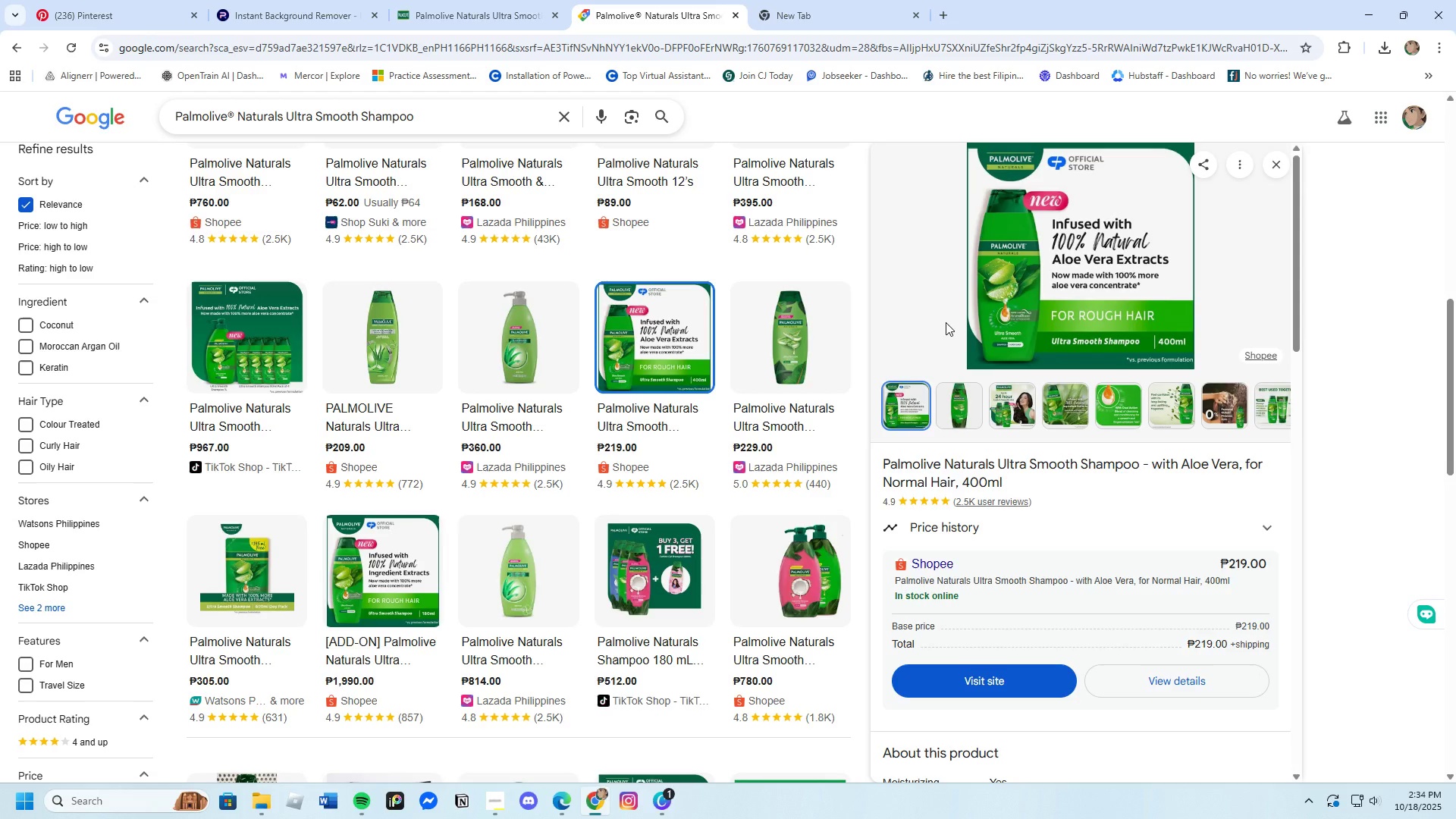 
mouse_move([1218, 411])
 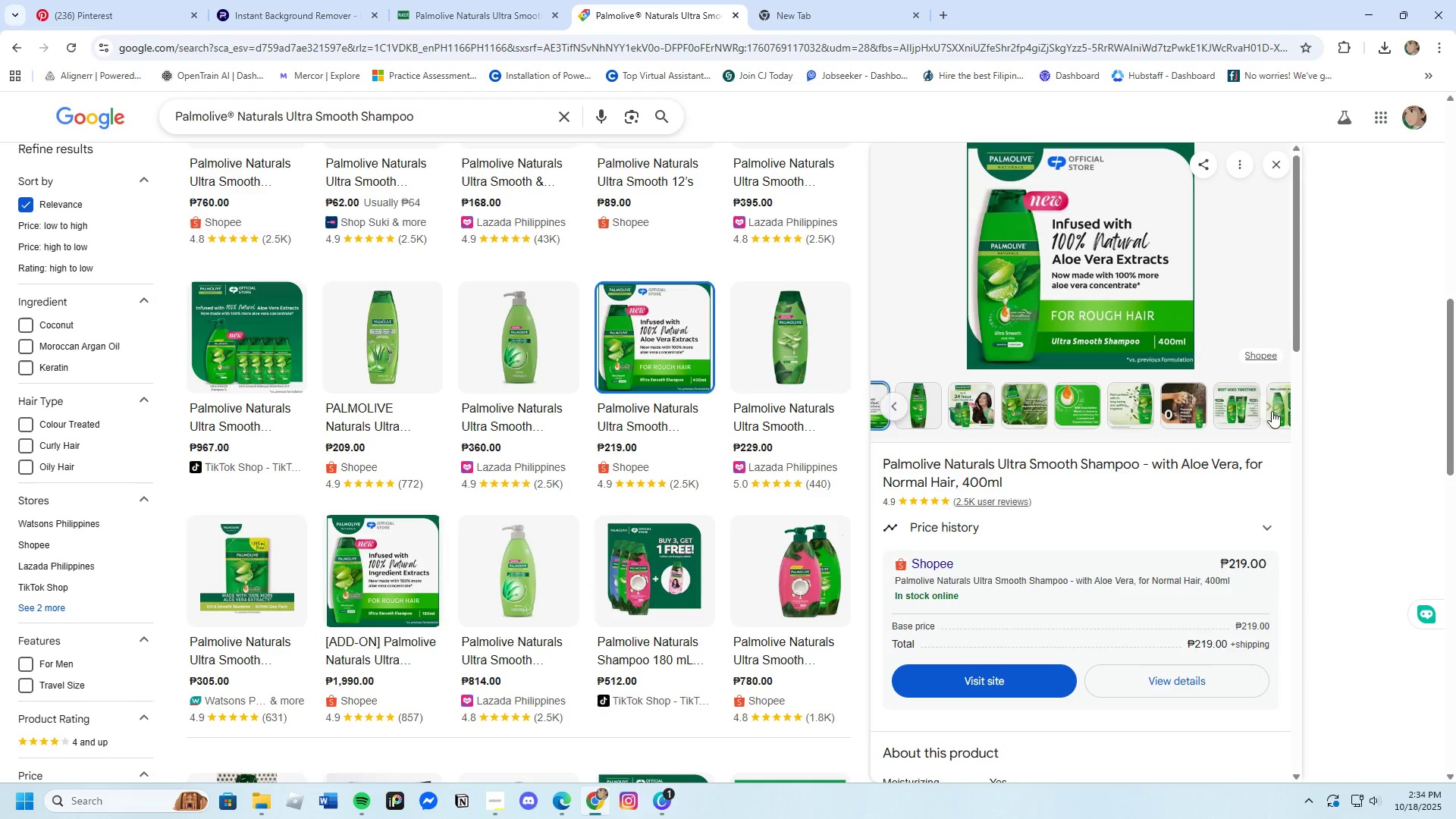 
mouse_move([1232, 411])
 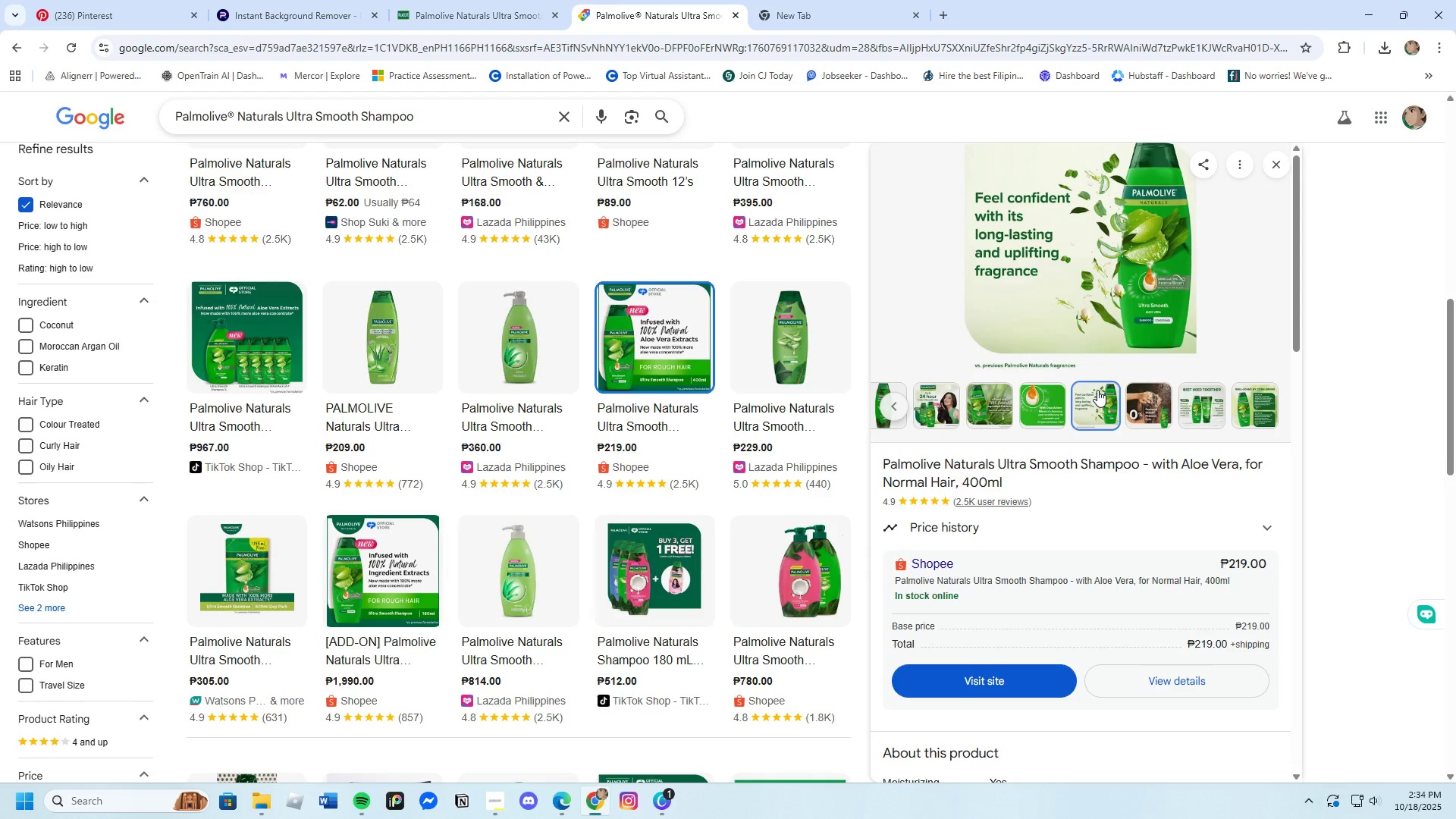 
wait(37.67)
 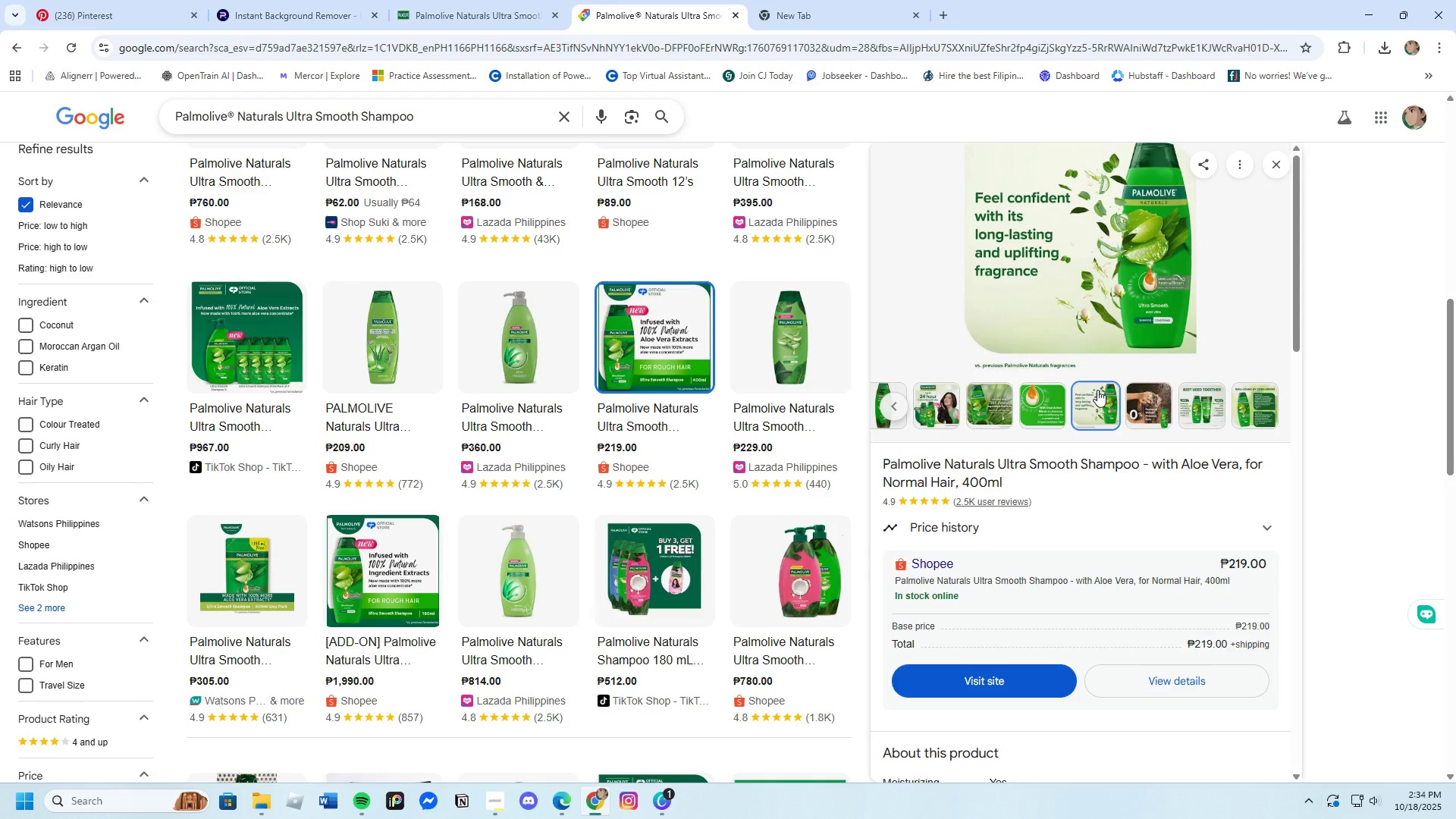 
scroll: coordinate [1029, 557], scroll_direction: down, amount: 7.0
 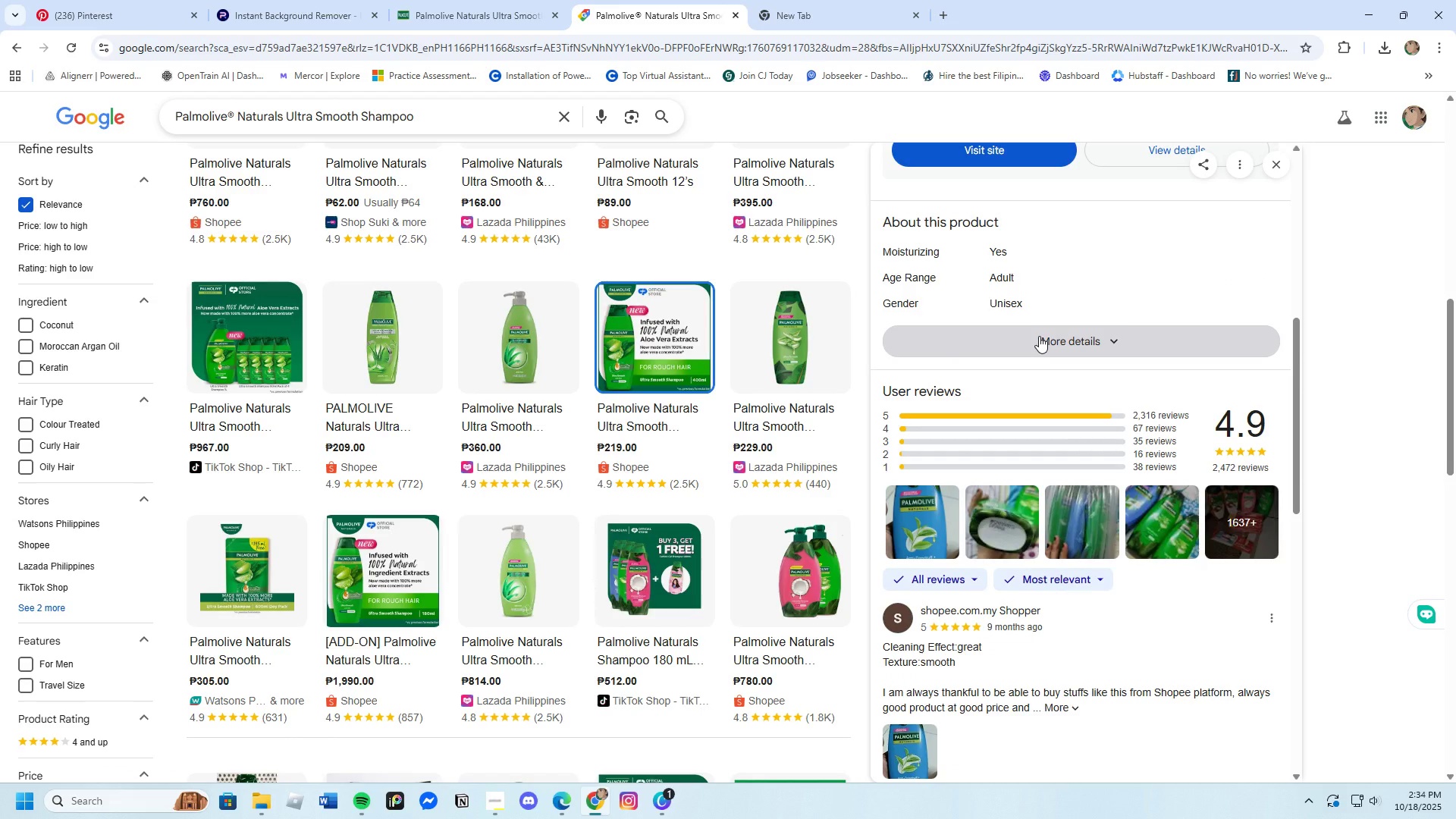 
left_click([1039, 336])
 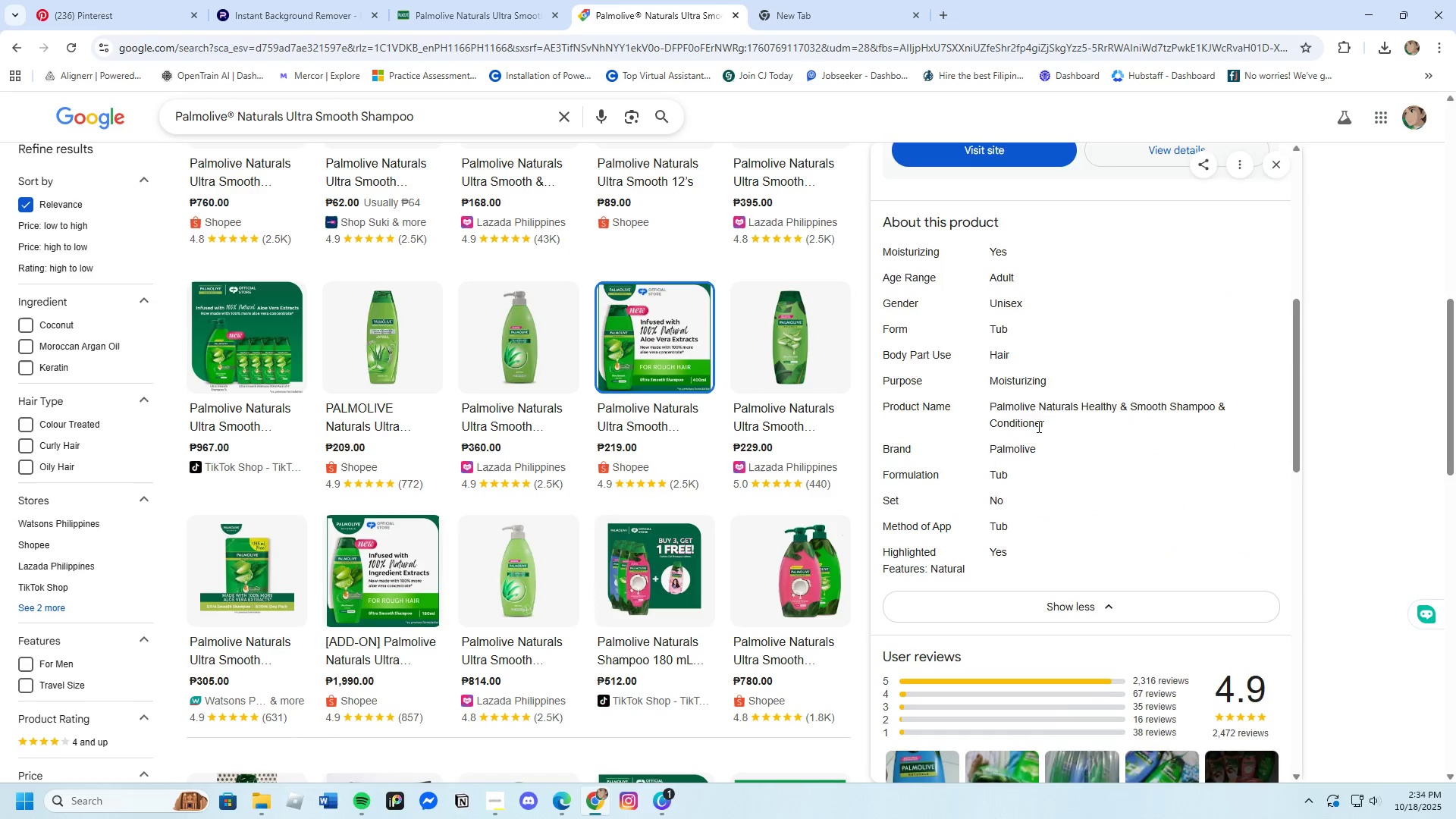 
scroll: coordinate [639, 431], scroll_direction: down, amount: 34.0
 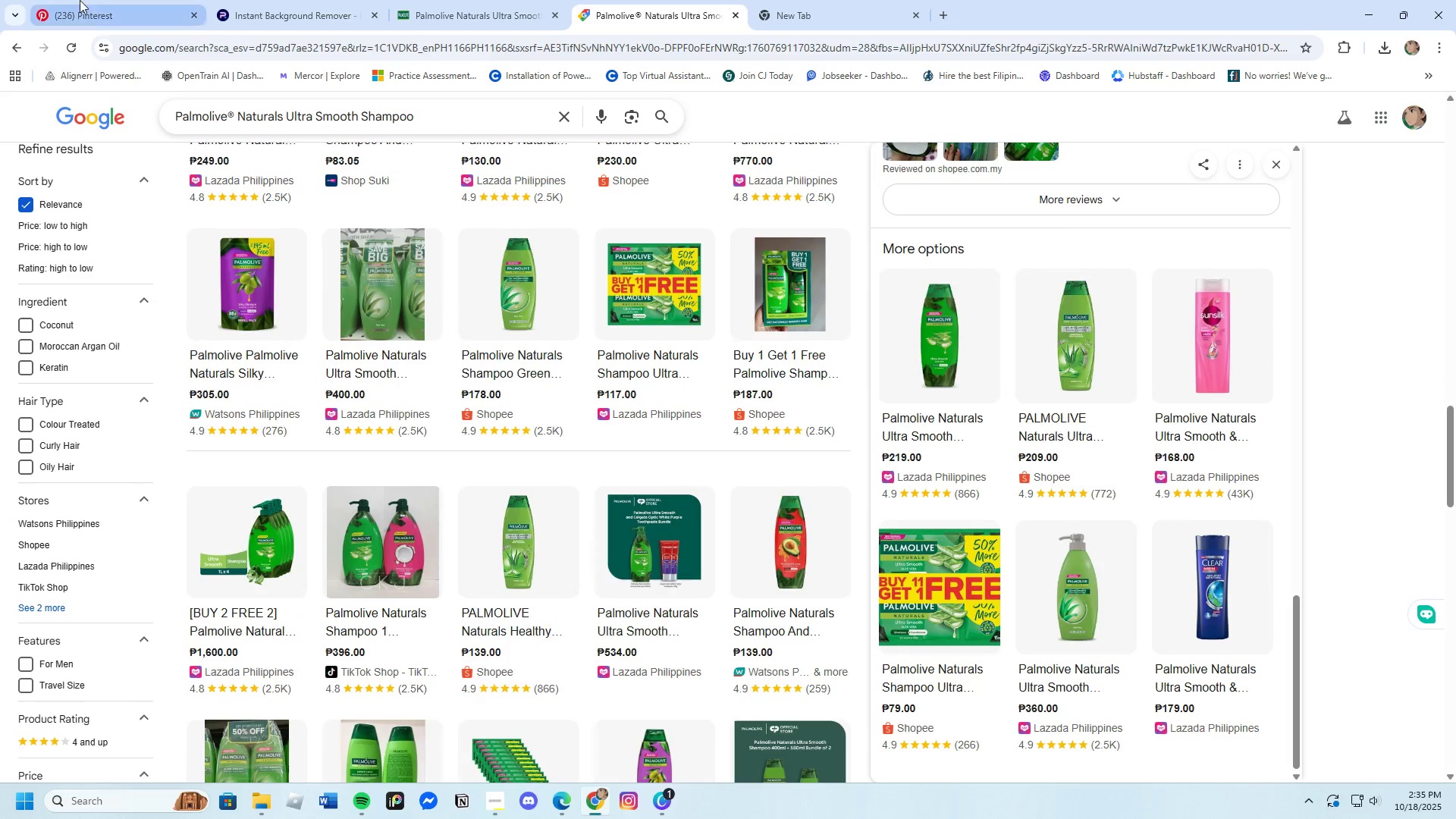 
left_click([80, 0])
 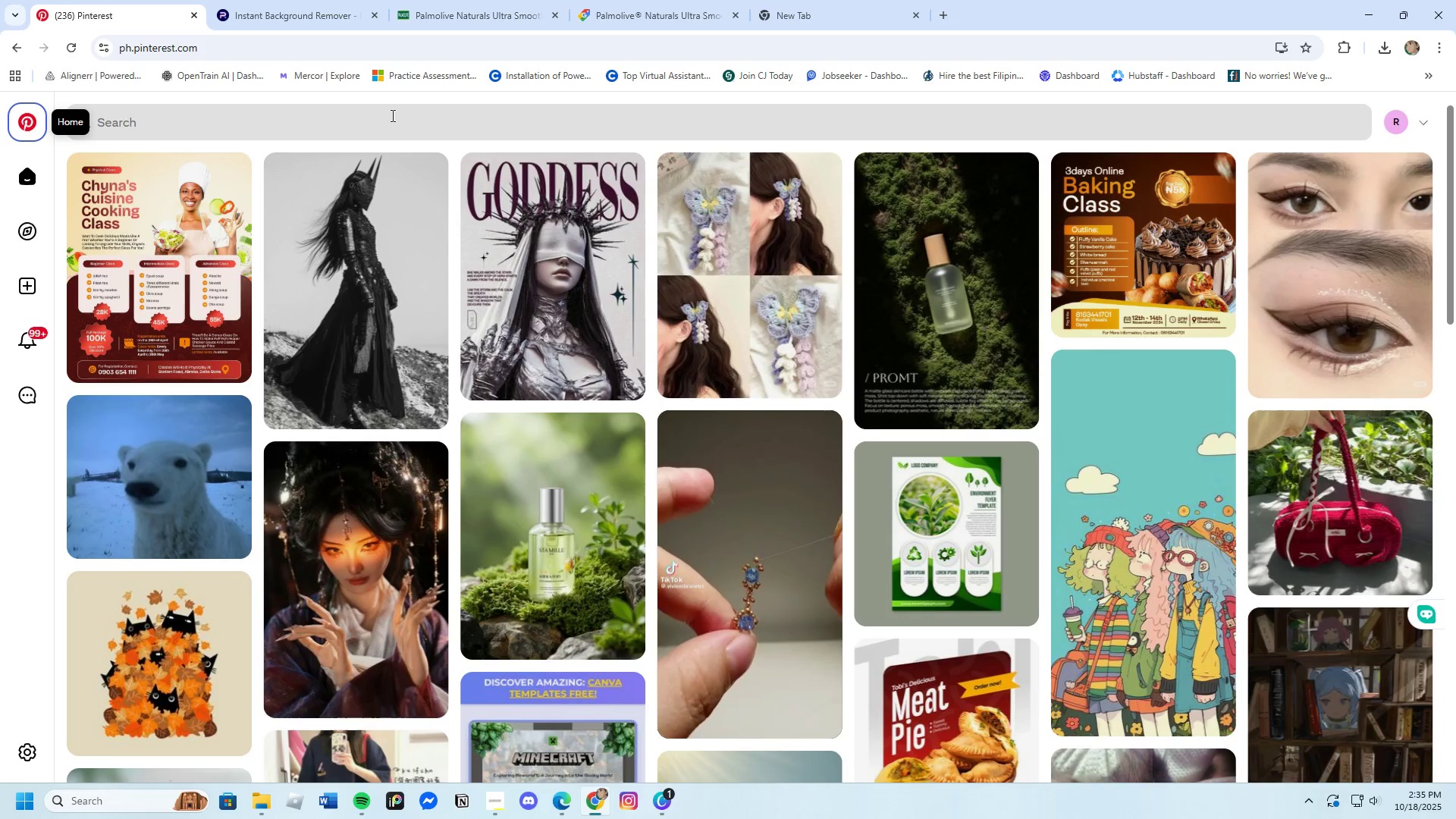 
left_click([391, 115])
 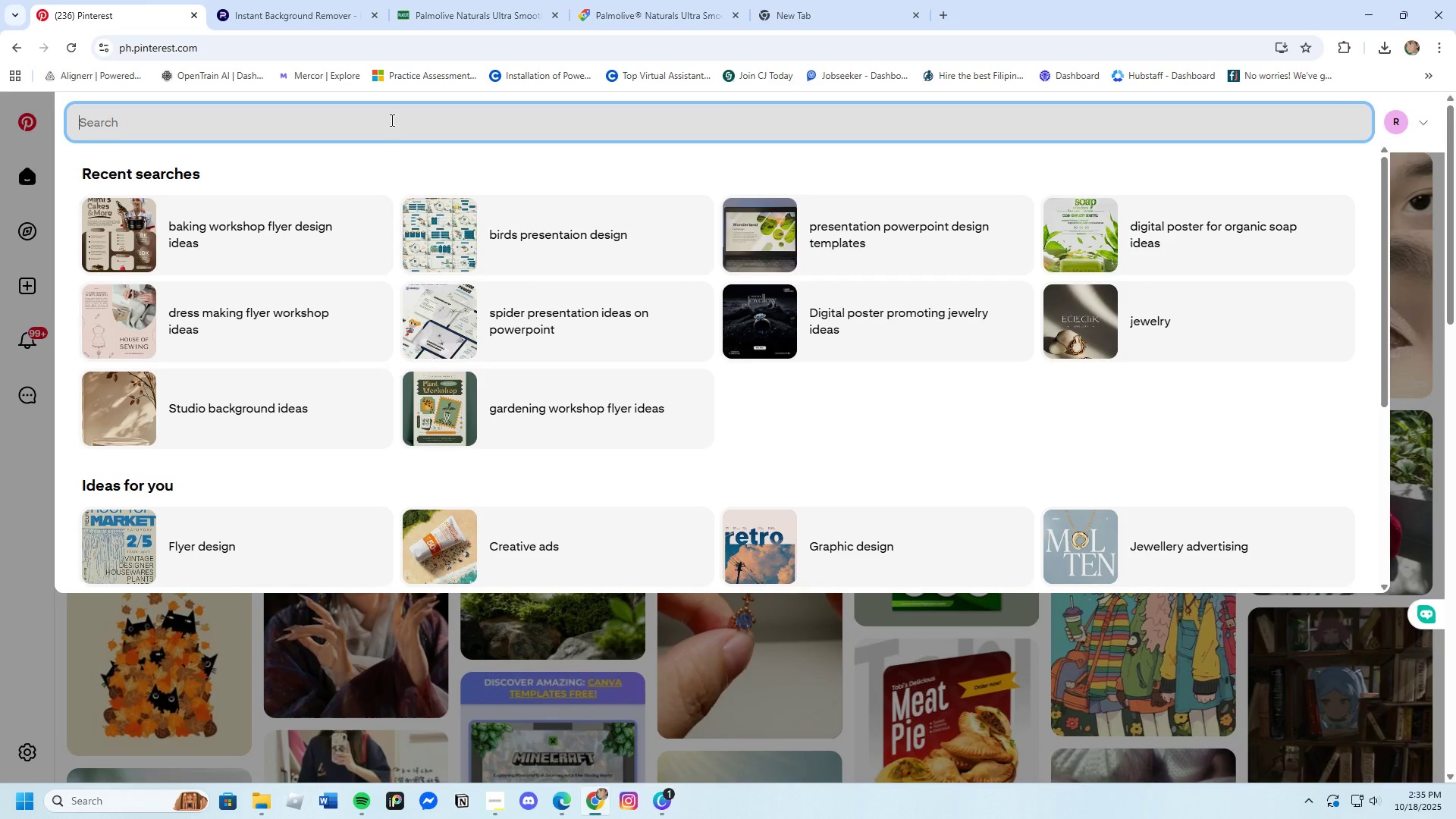 
type(digital poster promoting shampoo)
 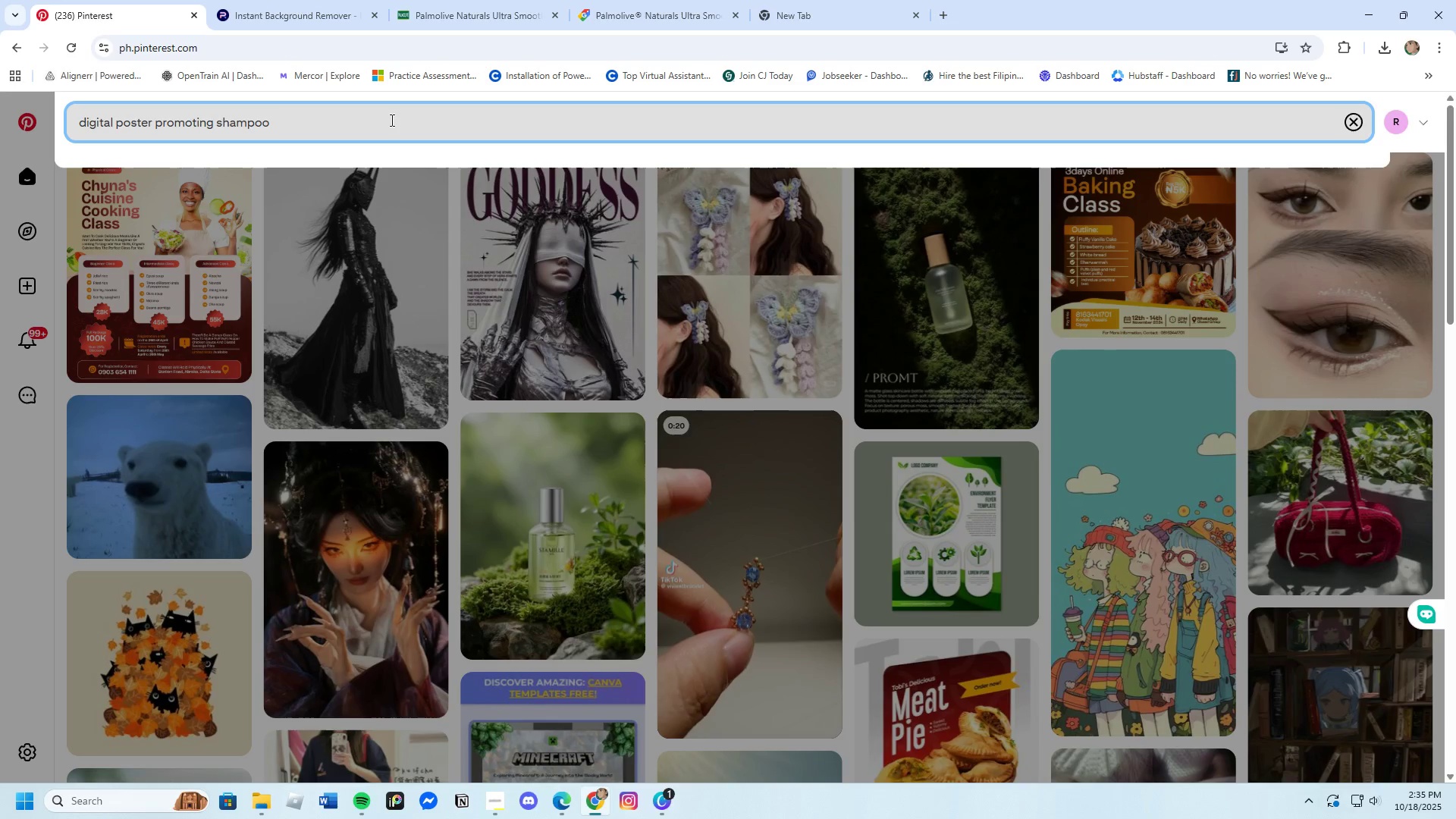 
key(Enter)
 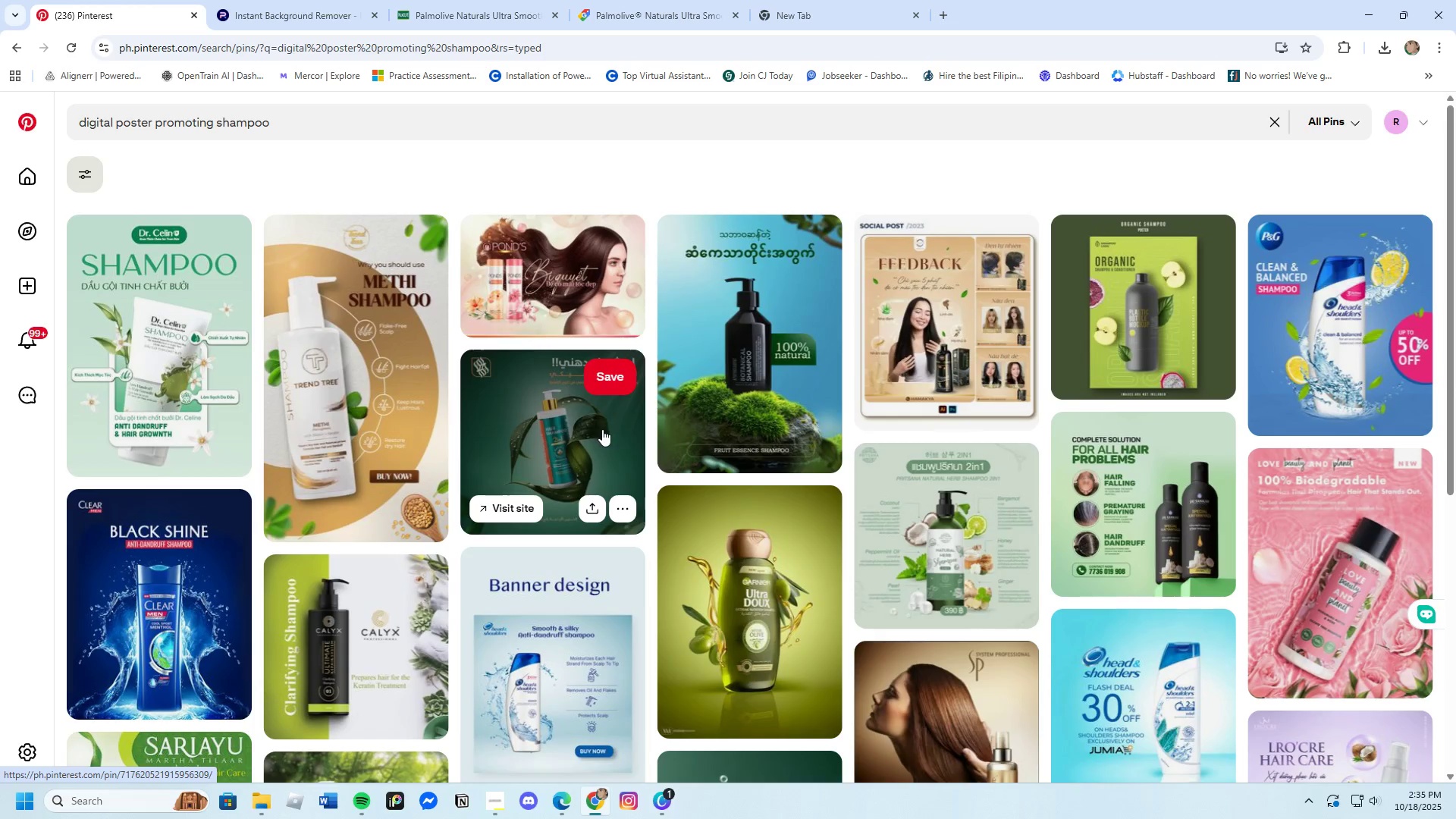 
left_click([106, 333])
 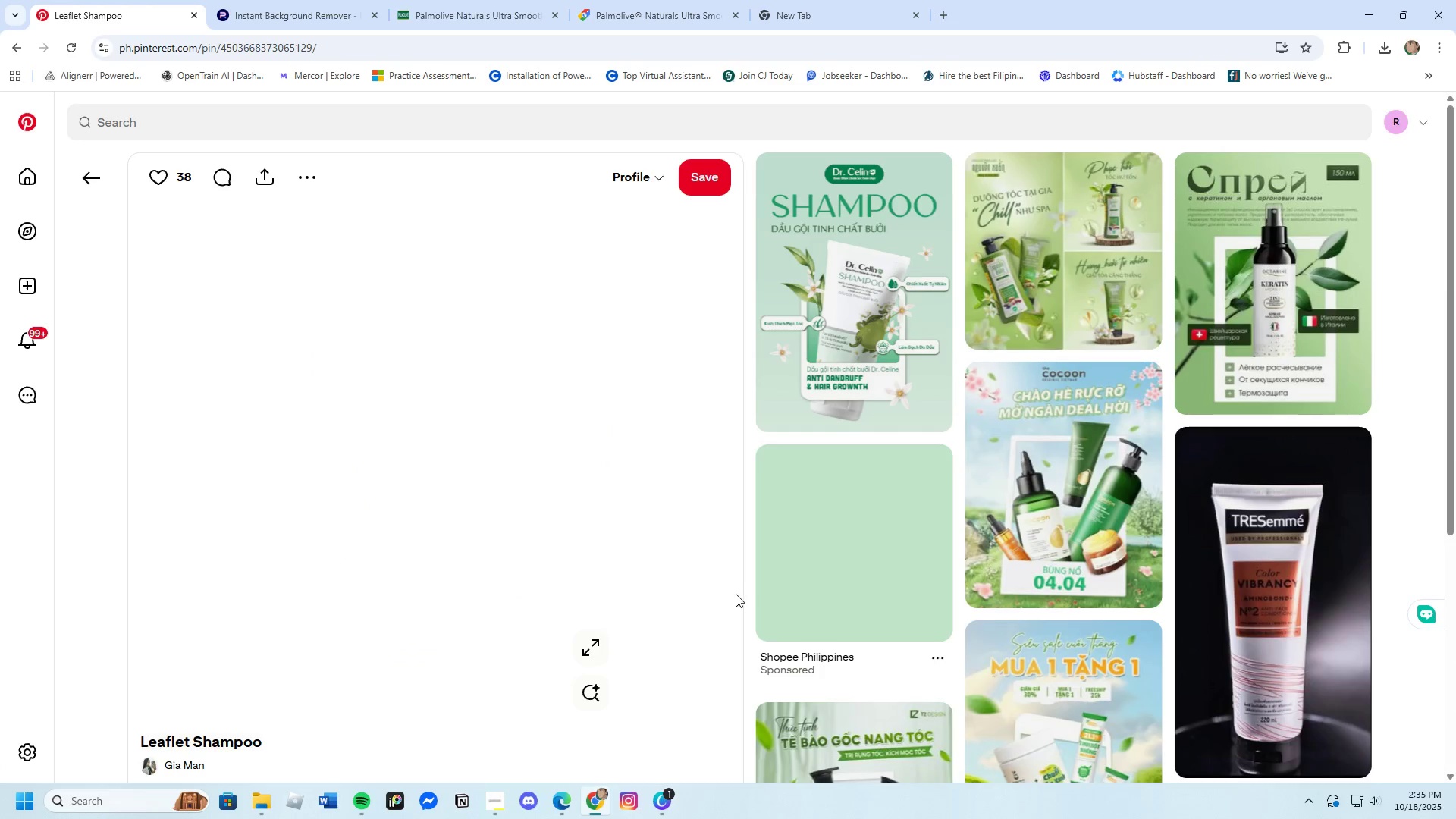 
scroll: coordinate [893, 647], scroll_direction: down, amount: 3.0
 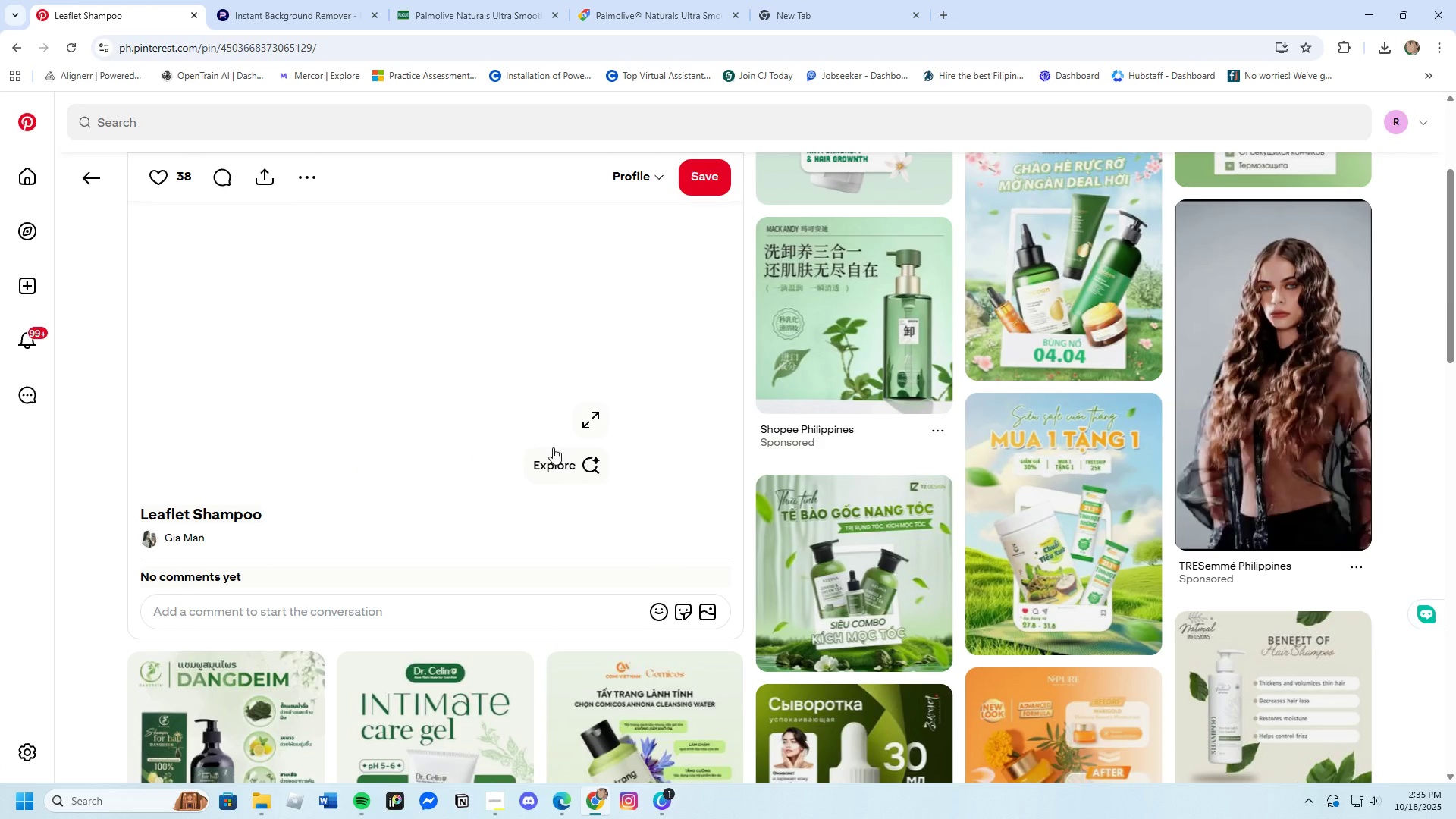 
left_click([485, 371])
 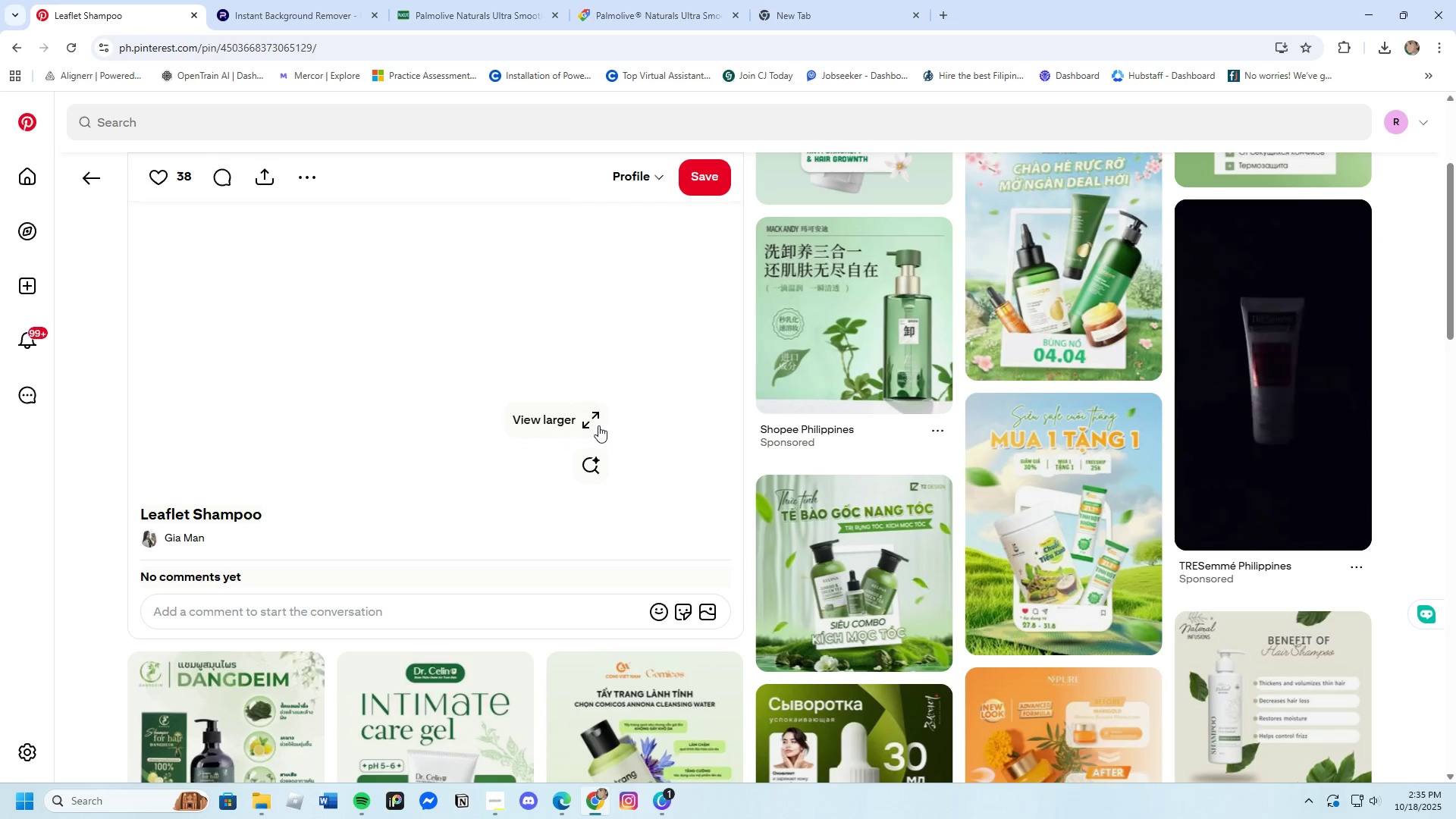 
left_click([593, 424])
 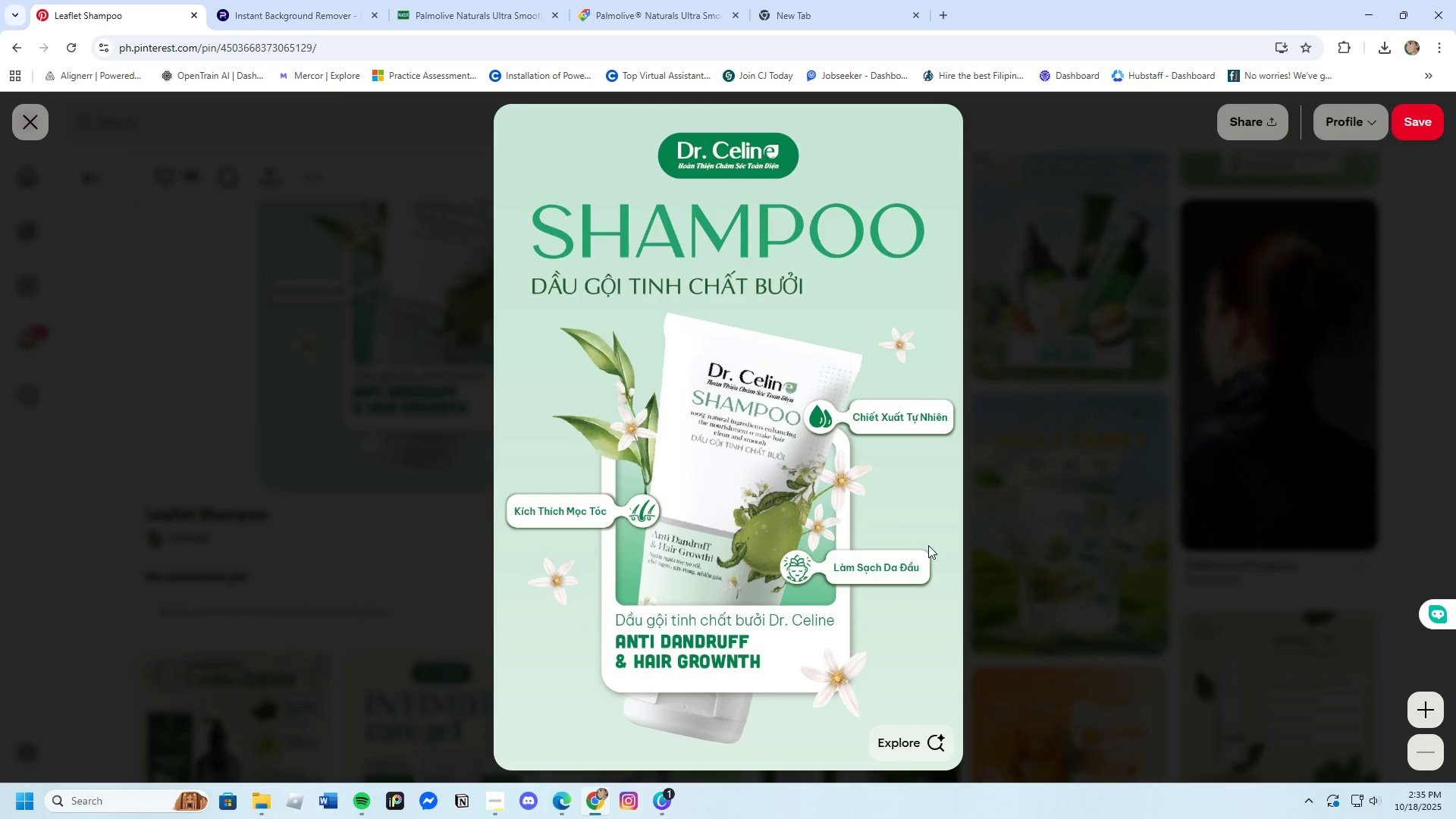 
wait(8.51)
 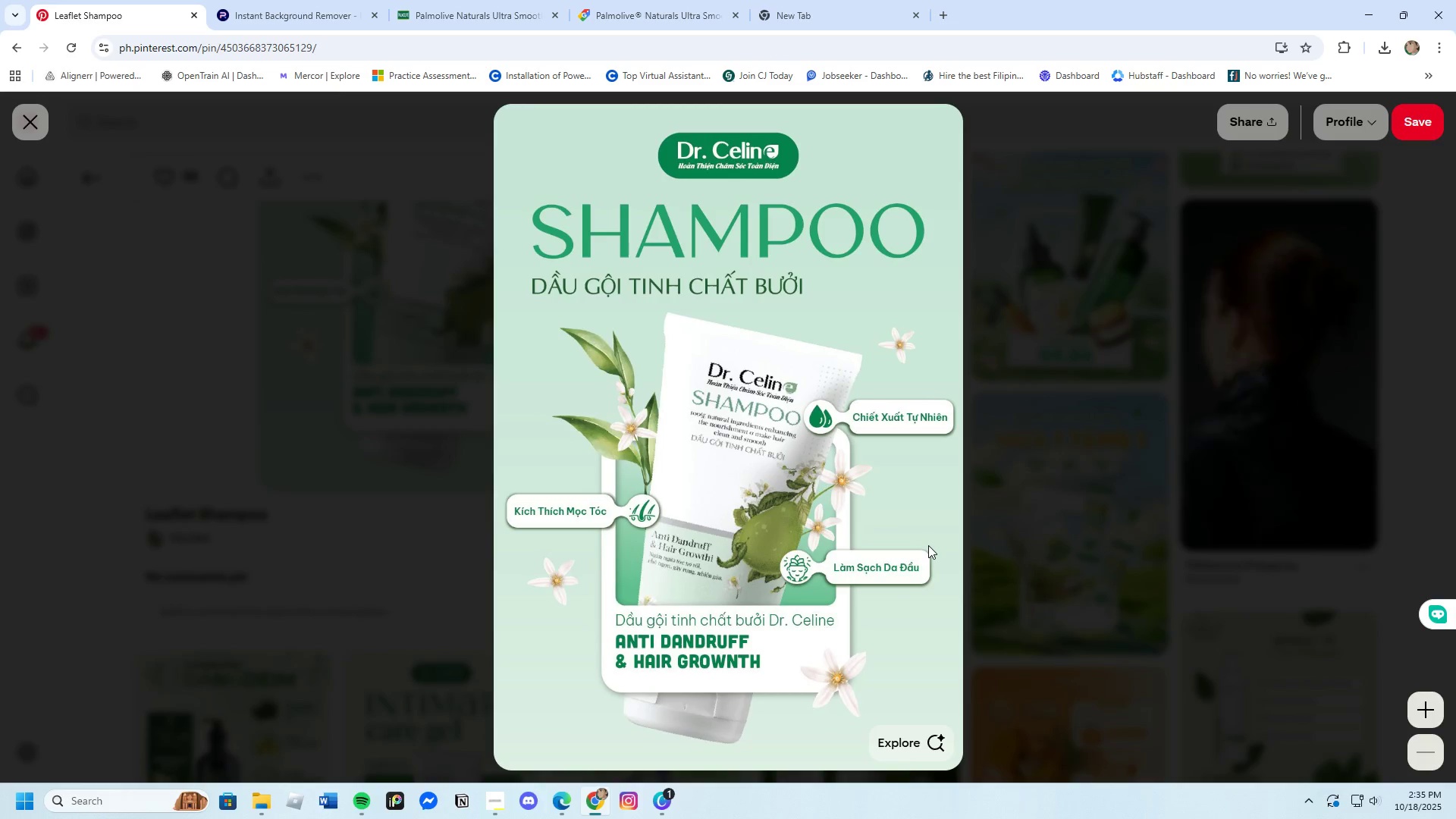 
left_click([1030, 554])
 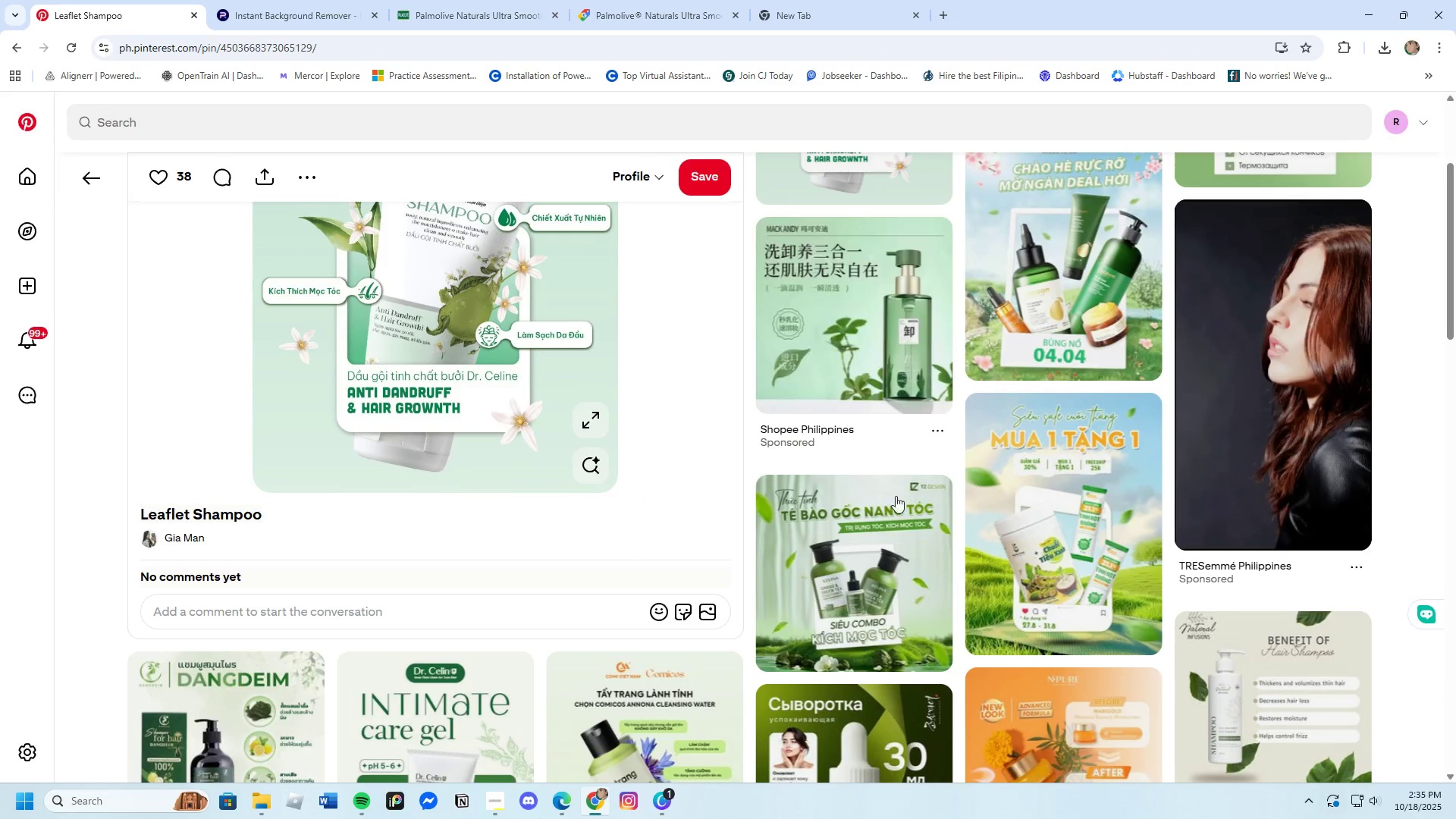 
scroll: coordinate [937, 521], scroll_direction: up, amount: 4.0
 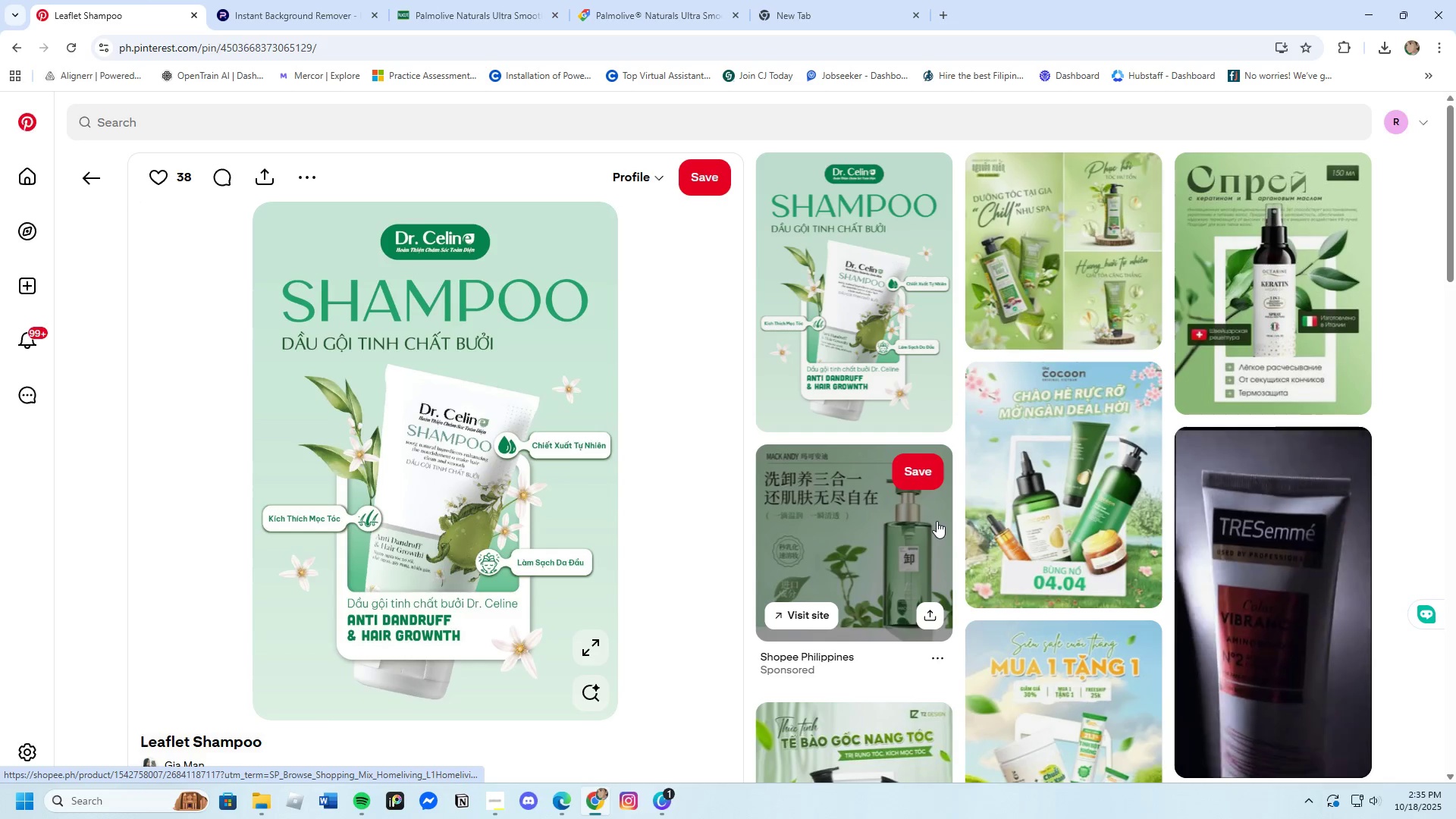 
scroll: coordinate [937, 521], scroll_direction: down, amount: 8.0
 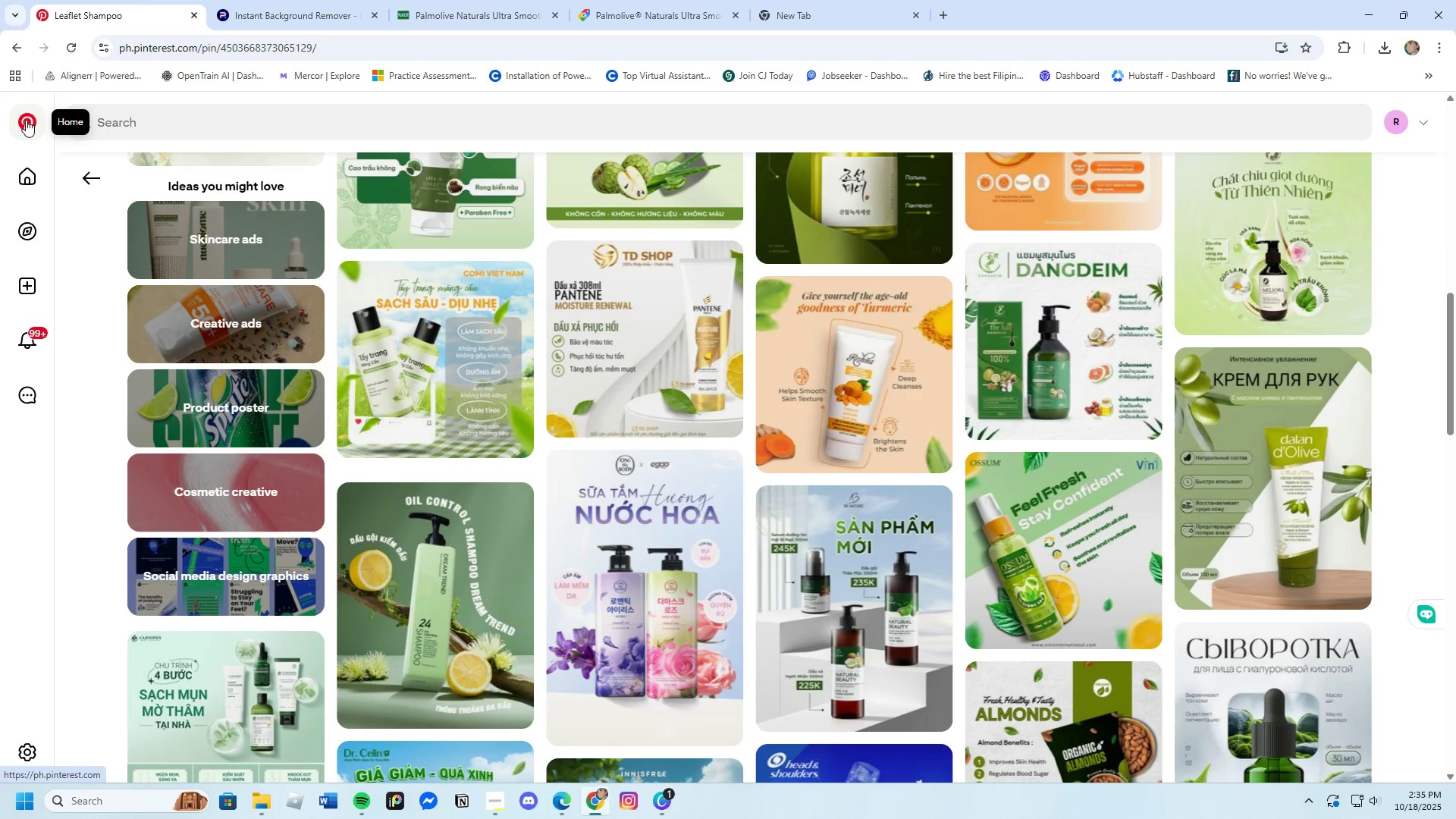 
mouse_move([33, 80])
 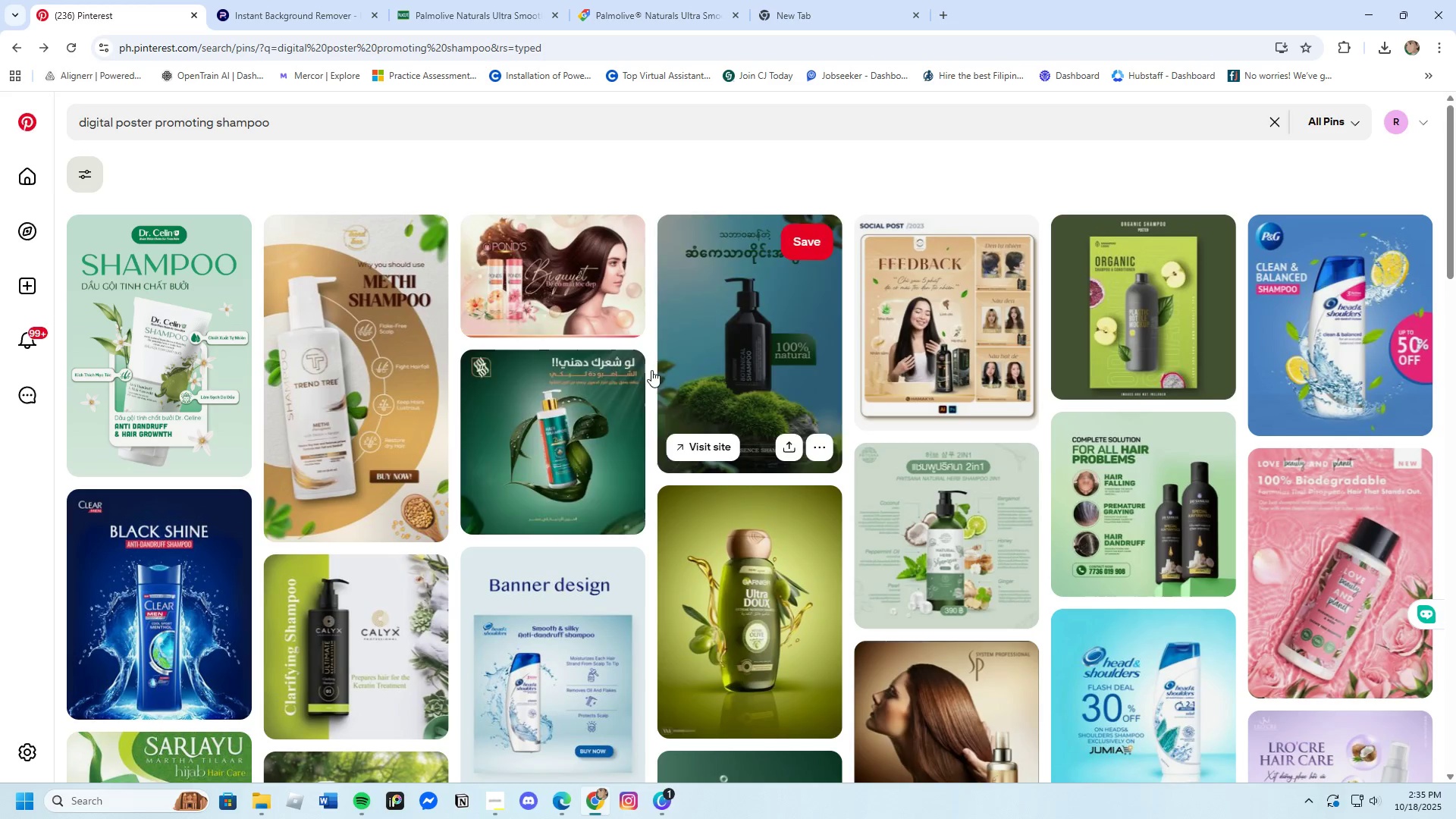 
left_click([560, 291])
 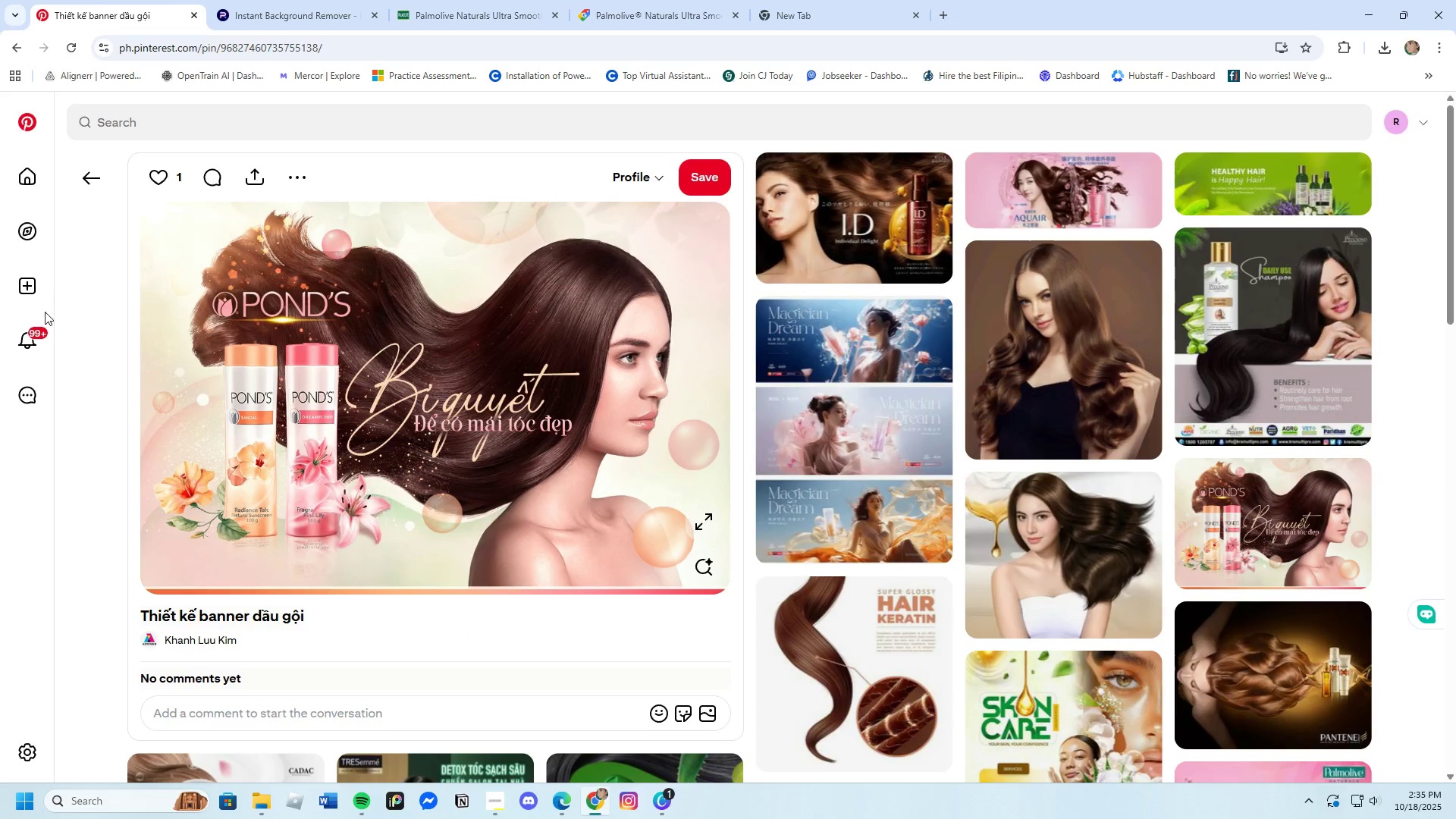 
wait(7.93)
 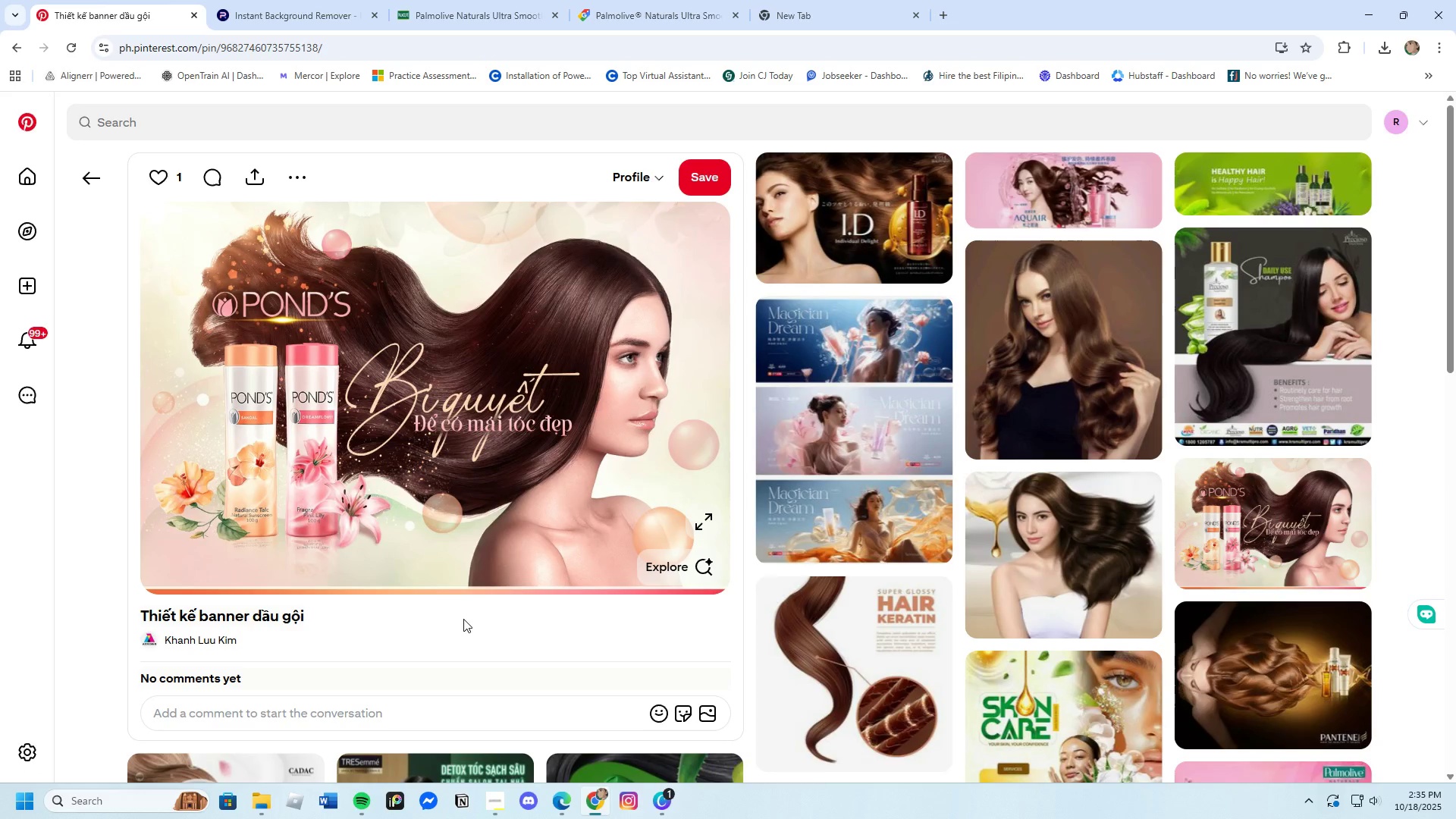 
left_click([89, 184])
 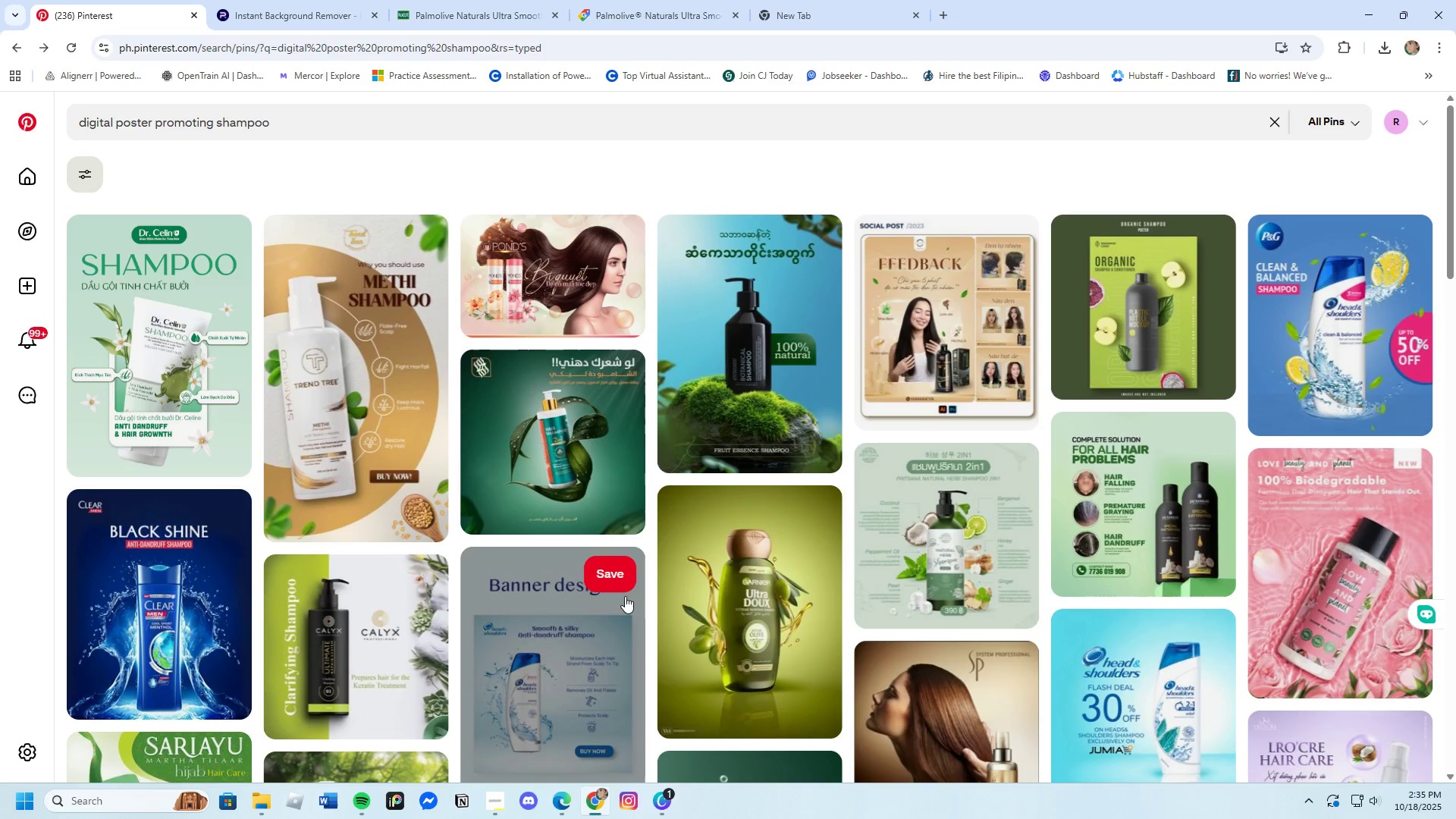 
scroll: coordinate [625, 596], scroll_direction: down, amount: 3.0
 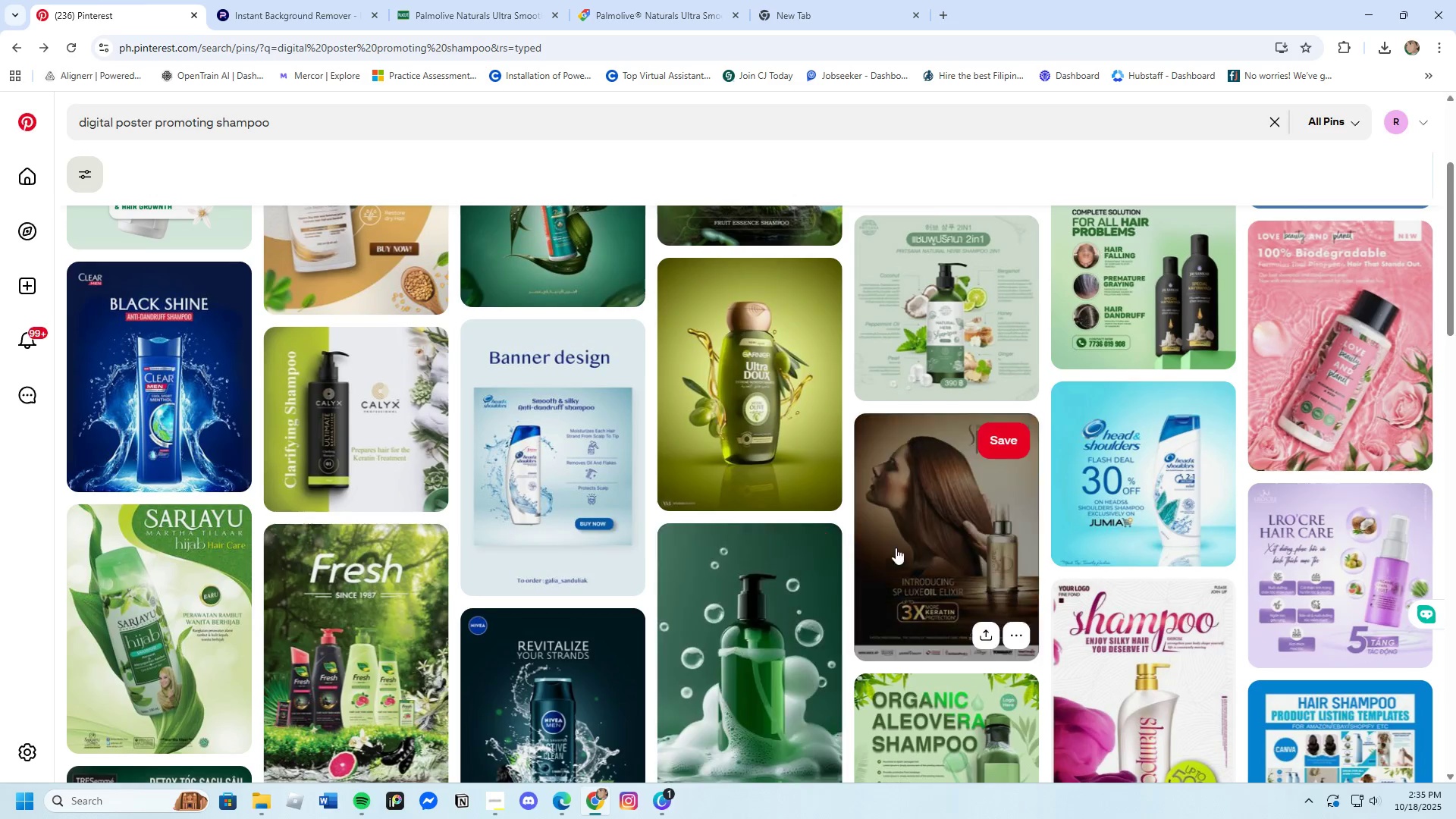 
left_click([944, 531])
 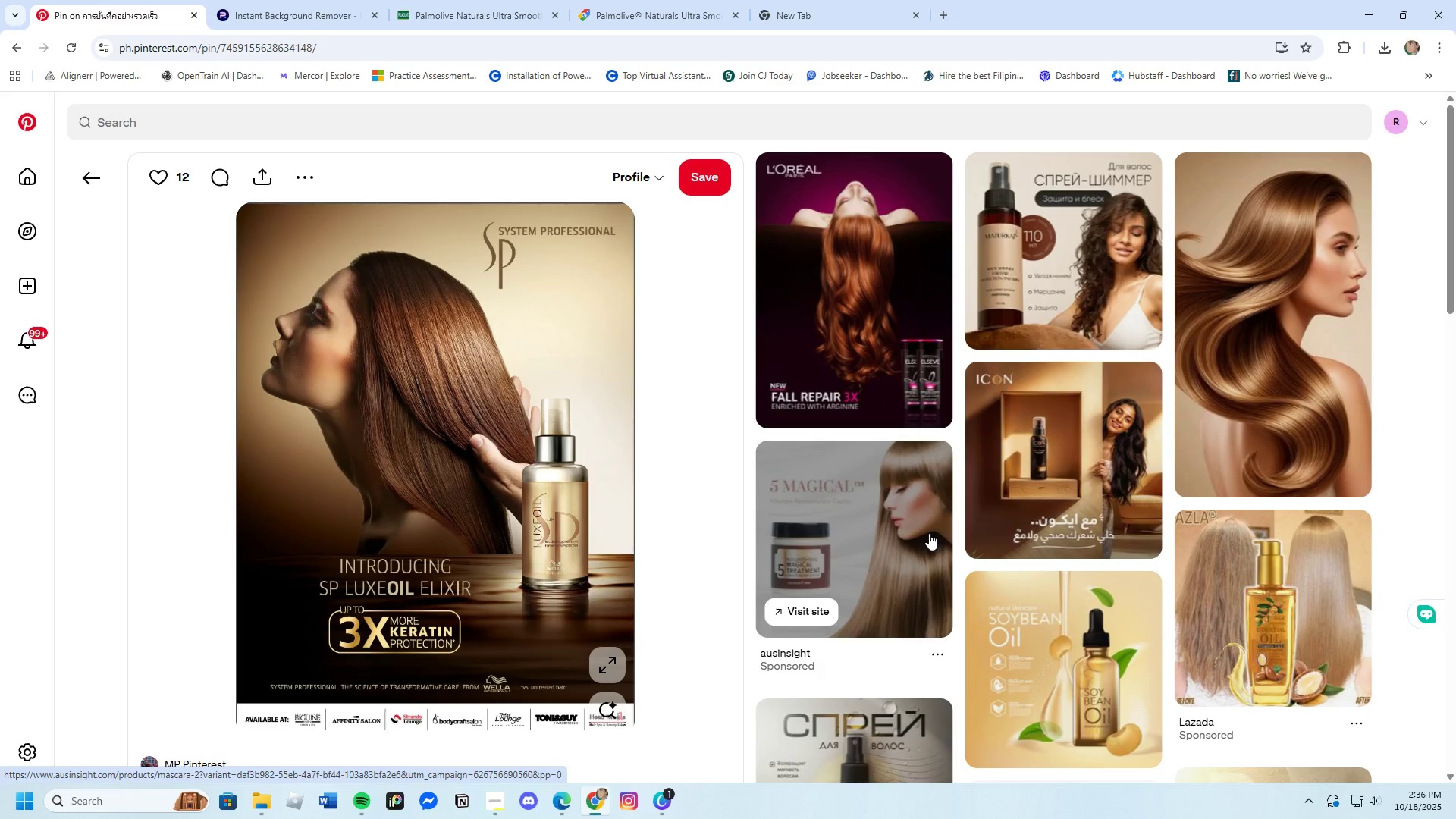 
wait(9.73)
 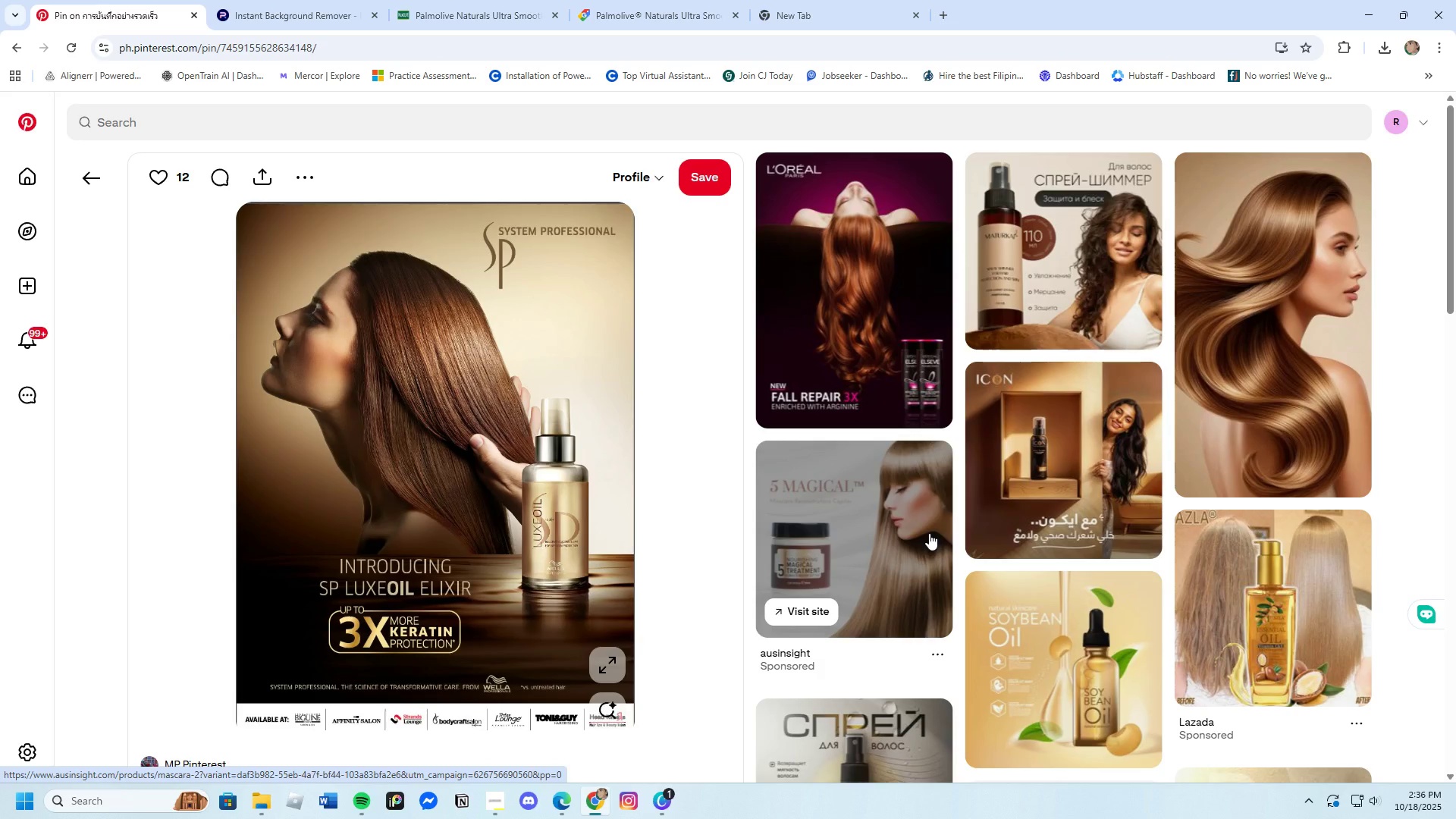 
left_click([89, 184])
 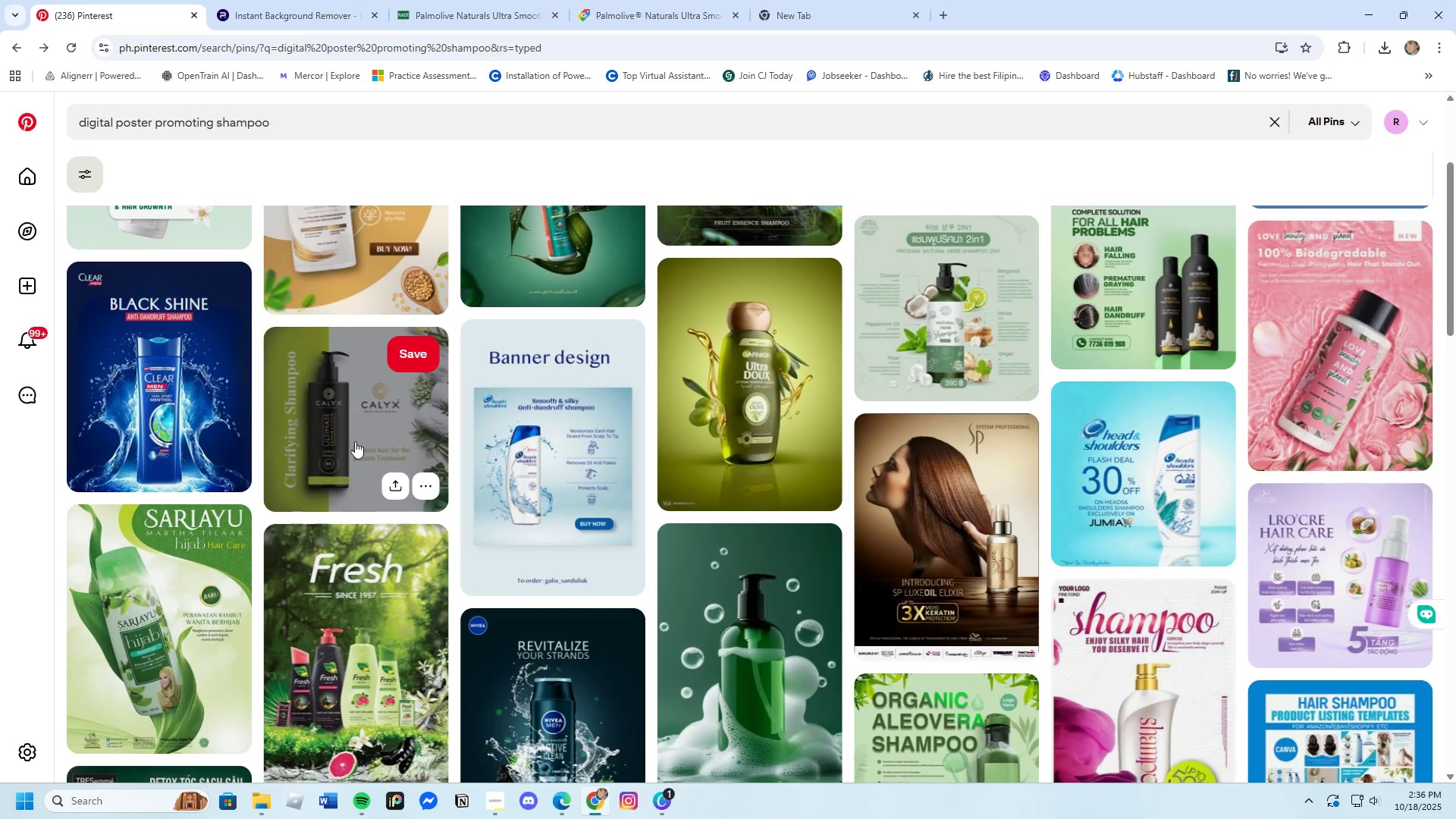 
scroll: coordinate [387, 469], scroll_direction: down, amount: 3.0
 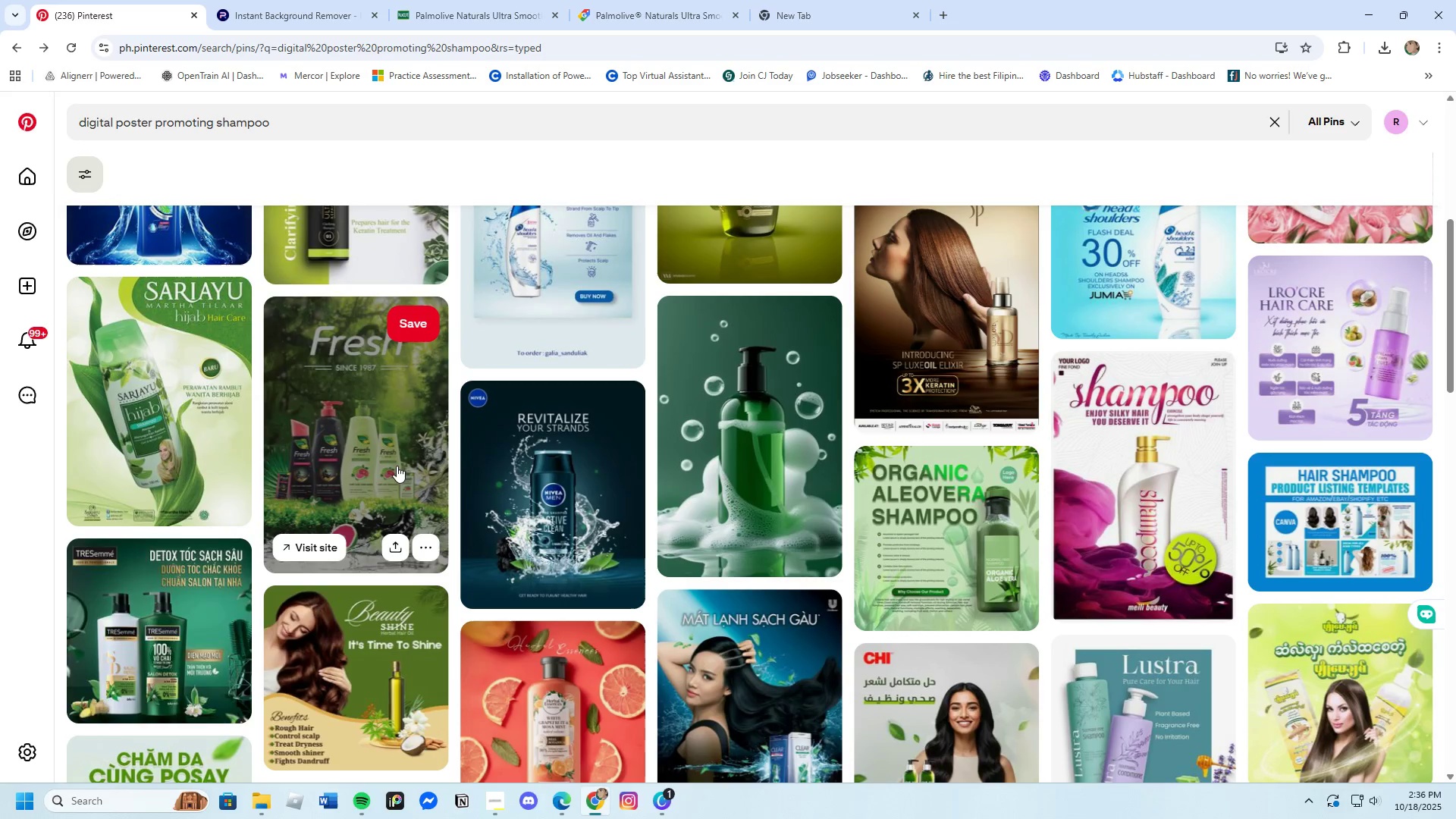 
mouse_move([406, 463])
 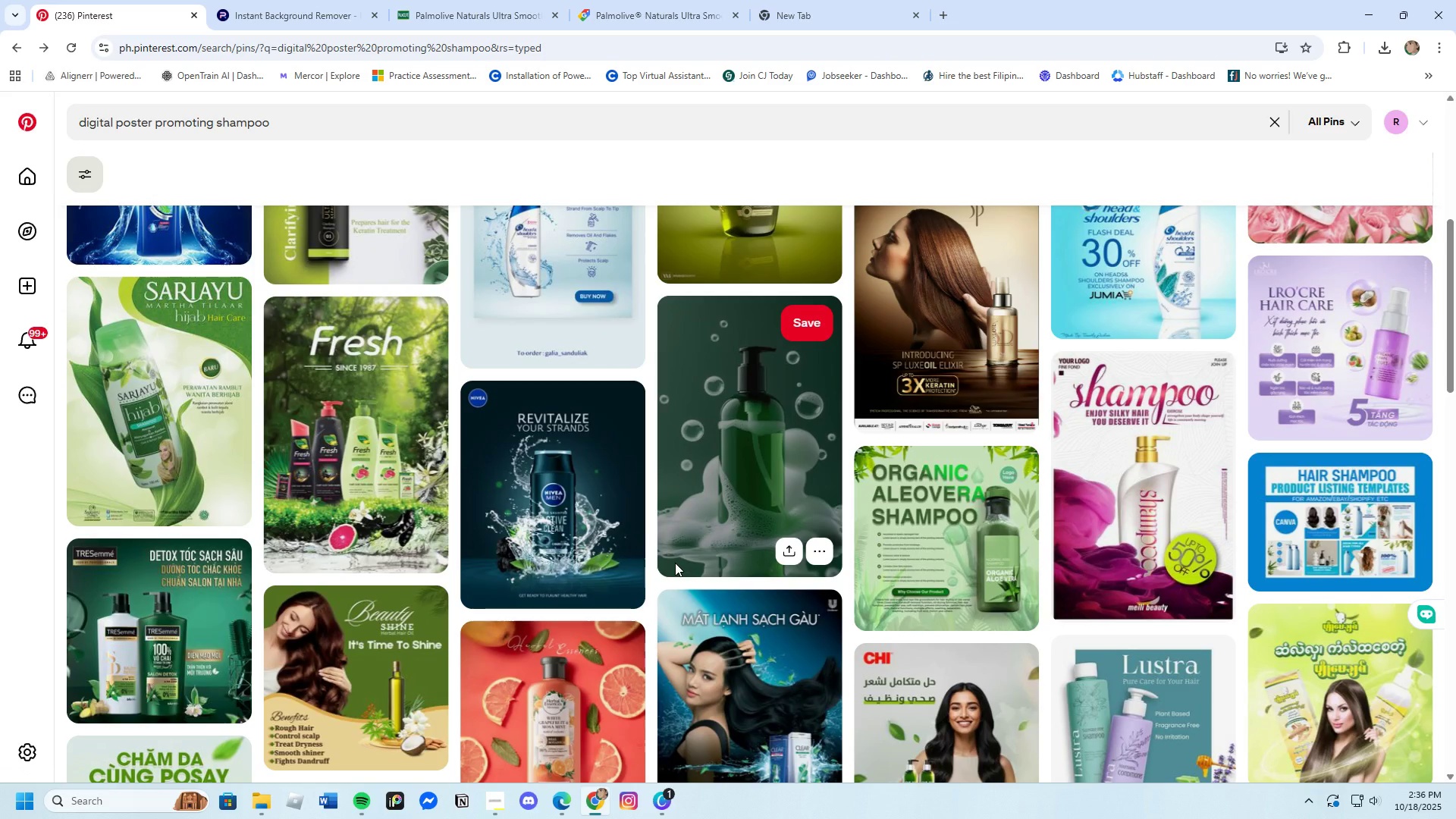 
scroll: coordinate [676, 560], scroll_direction: down, amount: 6.0
 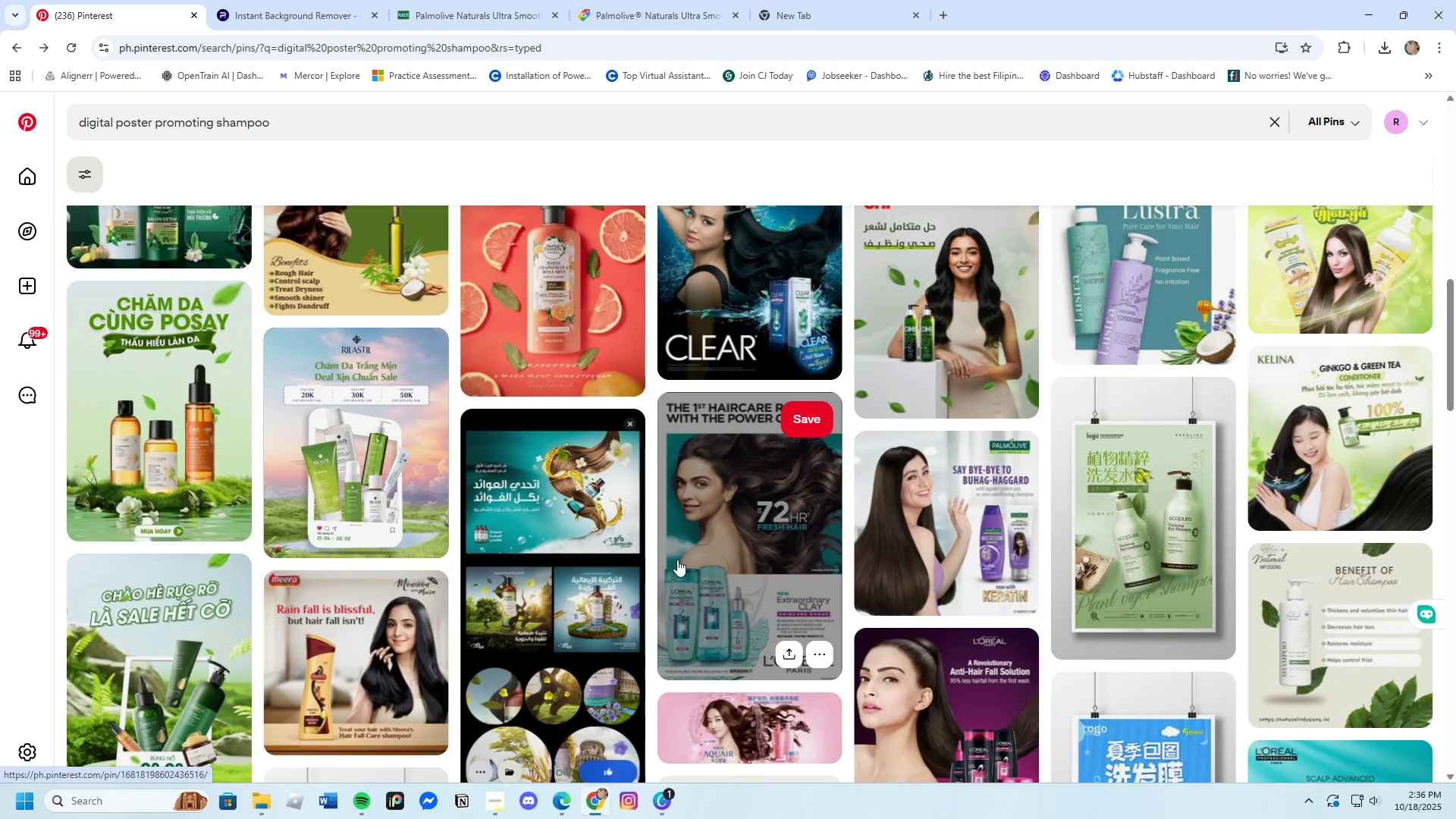 
left_click([764, 572])
 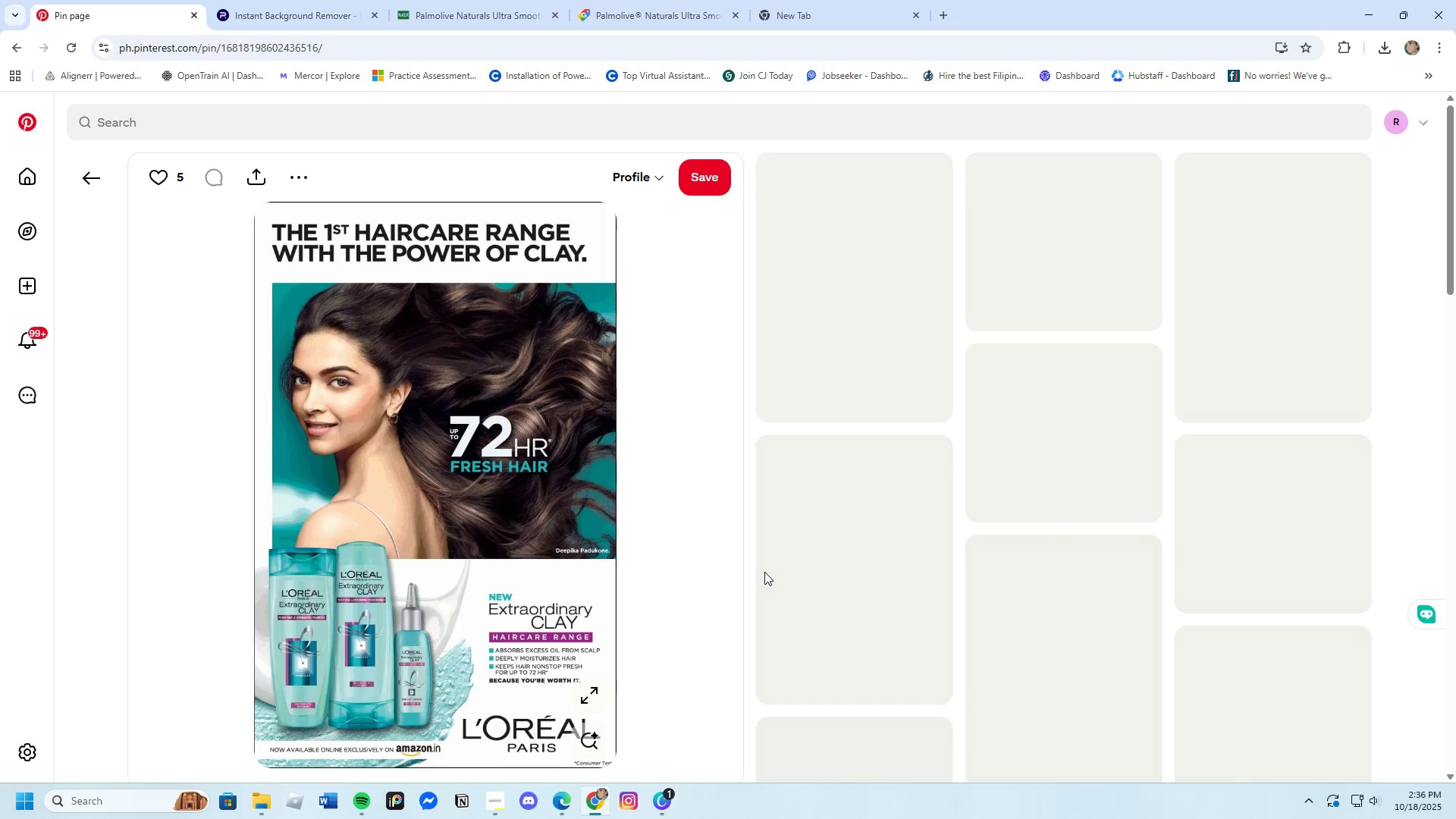 
scroll: coordinate [764, 572], scroll_direction: down, amount: 3.0
 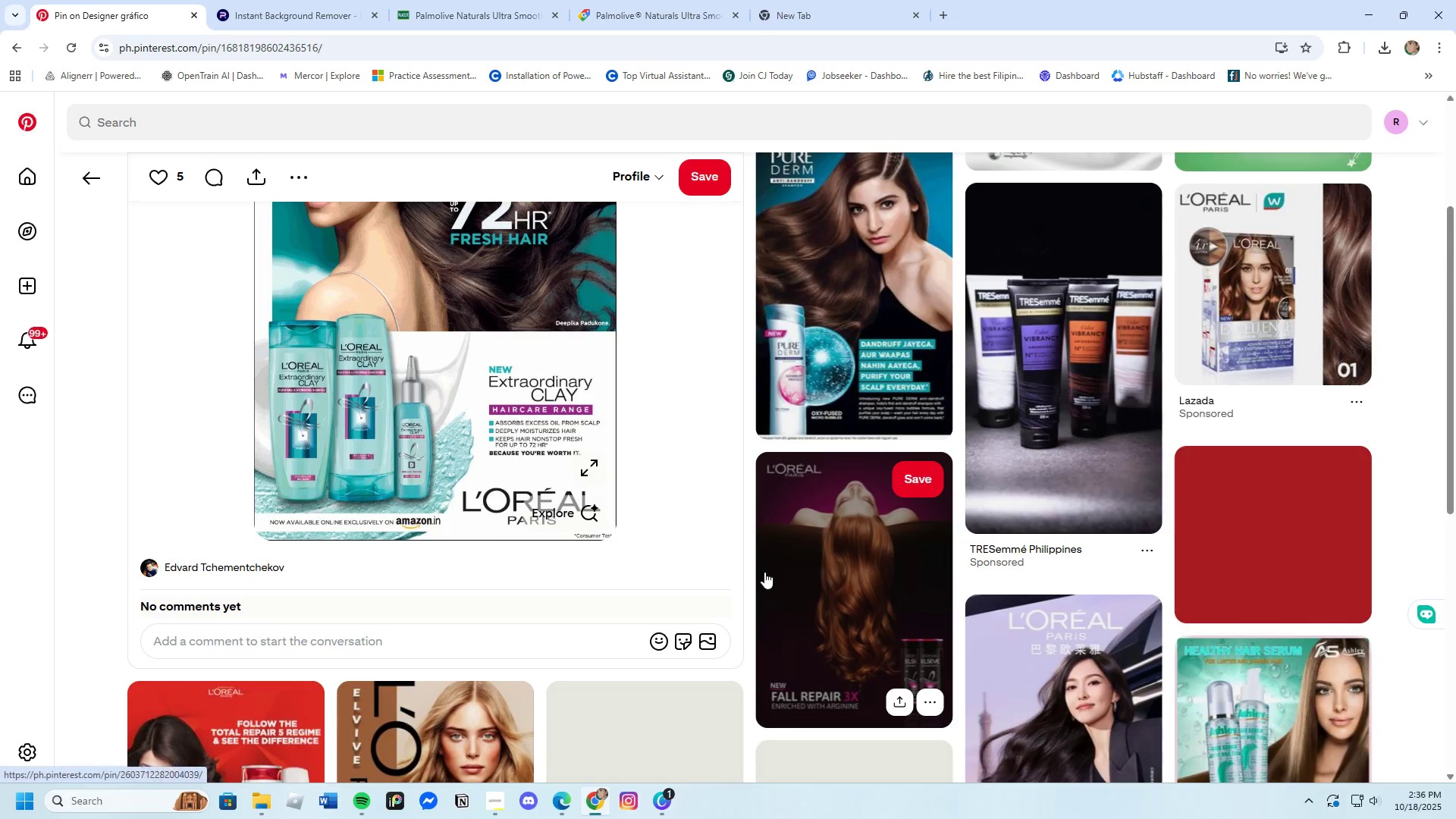 
scroll: coordinate [764, 572], scroll_direction: up, amount: 3.0
 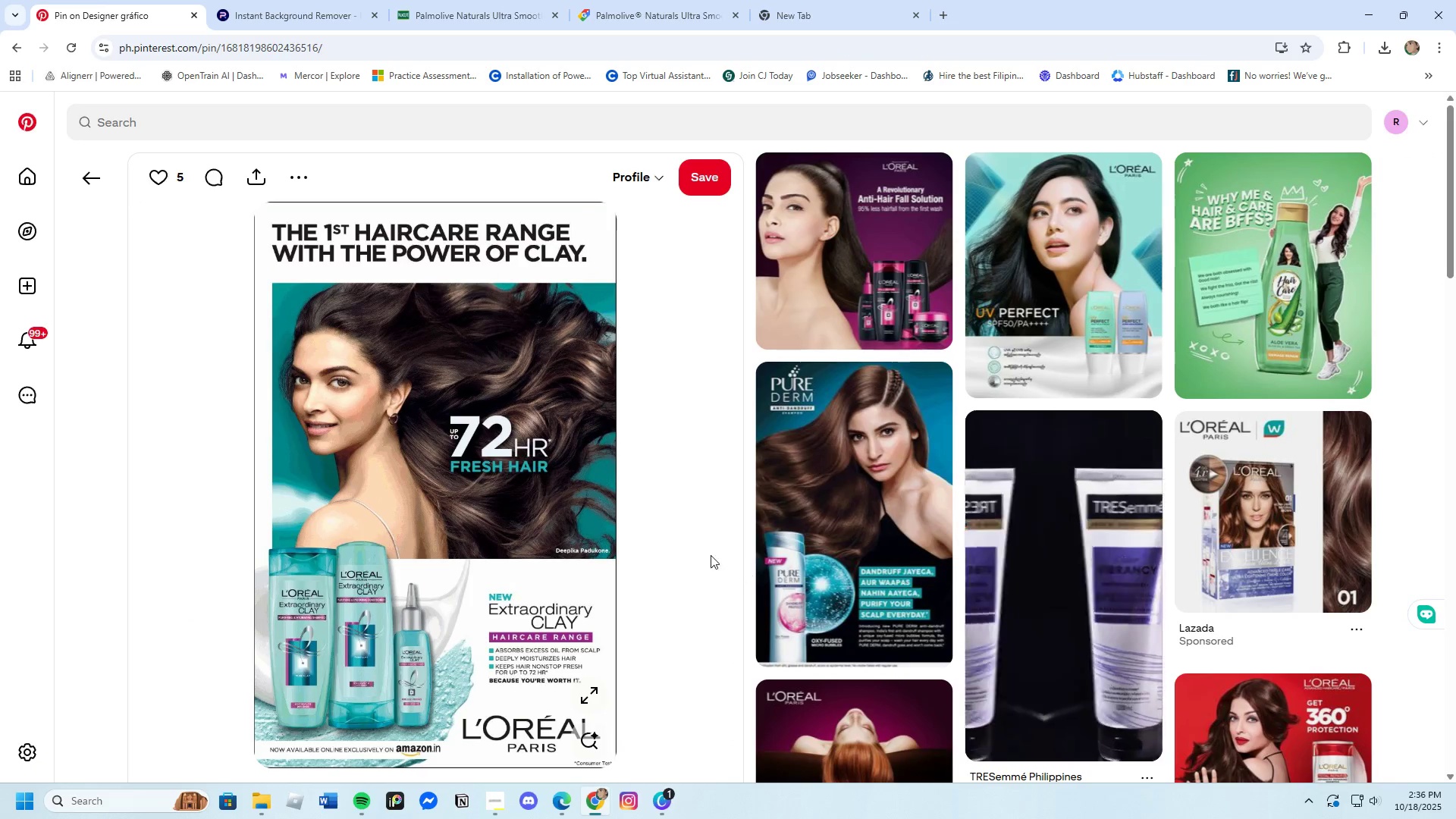 
left_click([93, 190])
 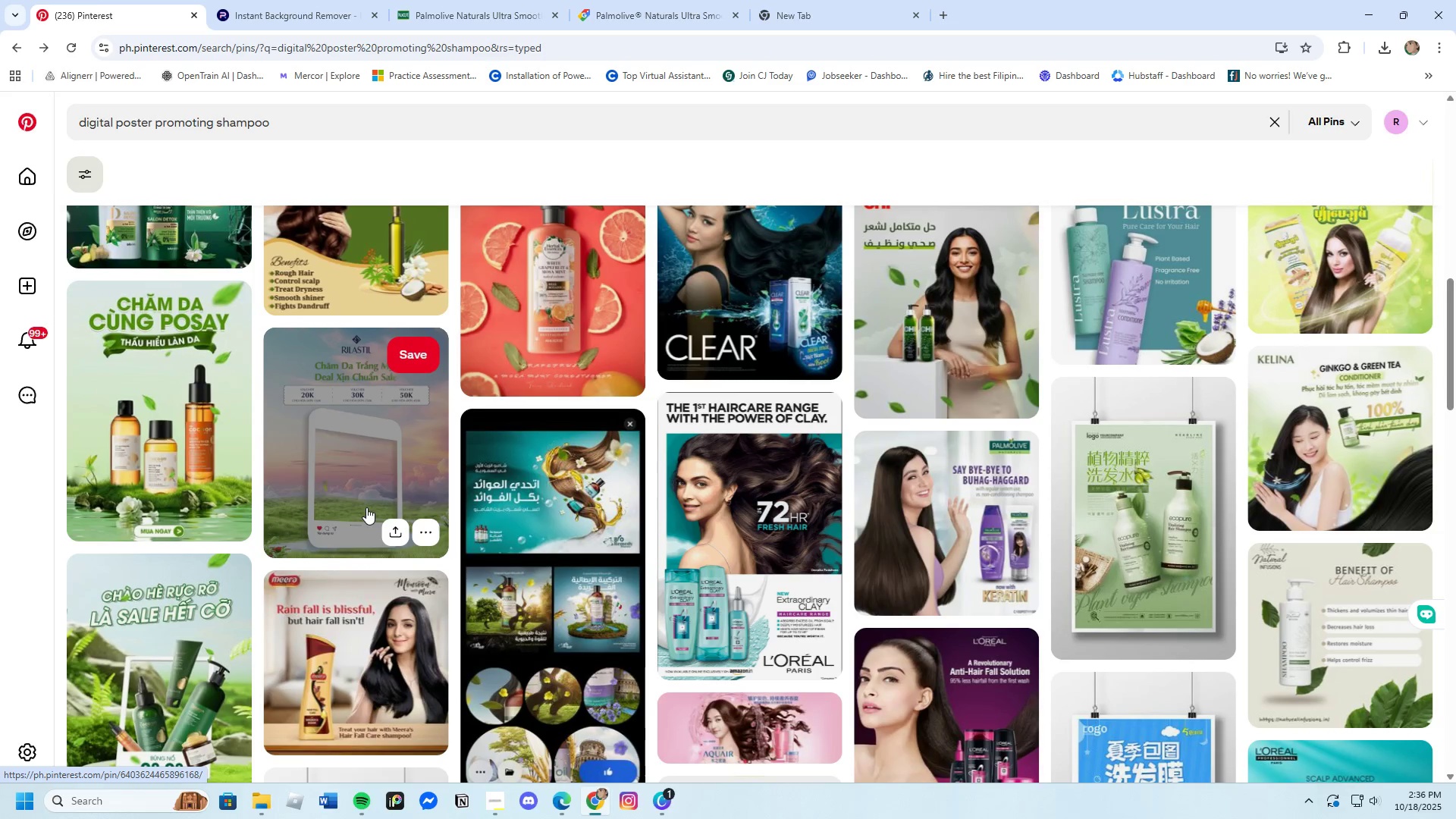 
scroll: coordinate [366, 508], scroll_direction: up, amount: 2.0
 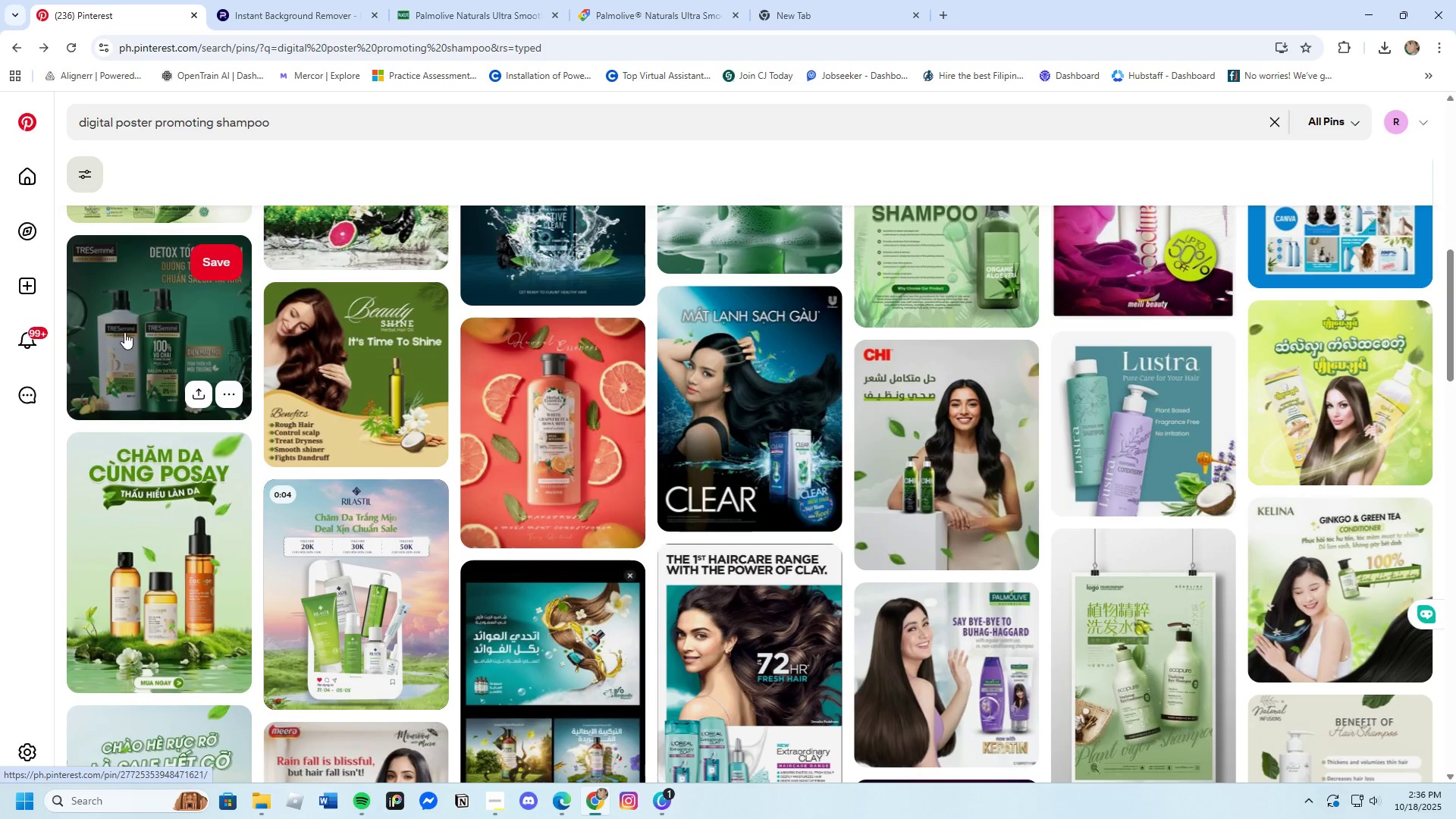 
left_click([124, 331])
 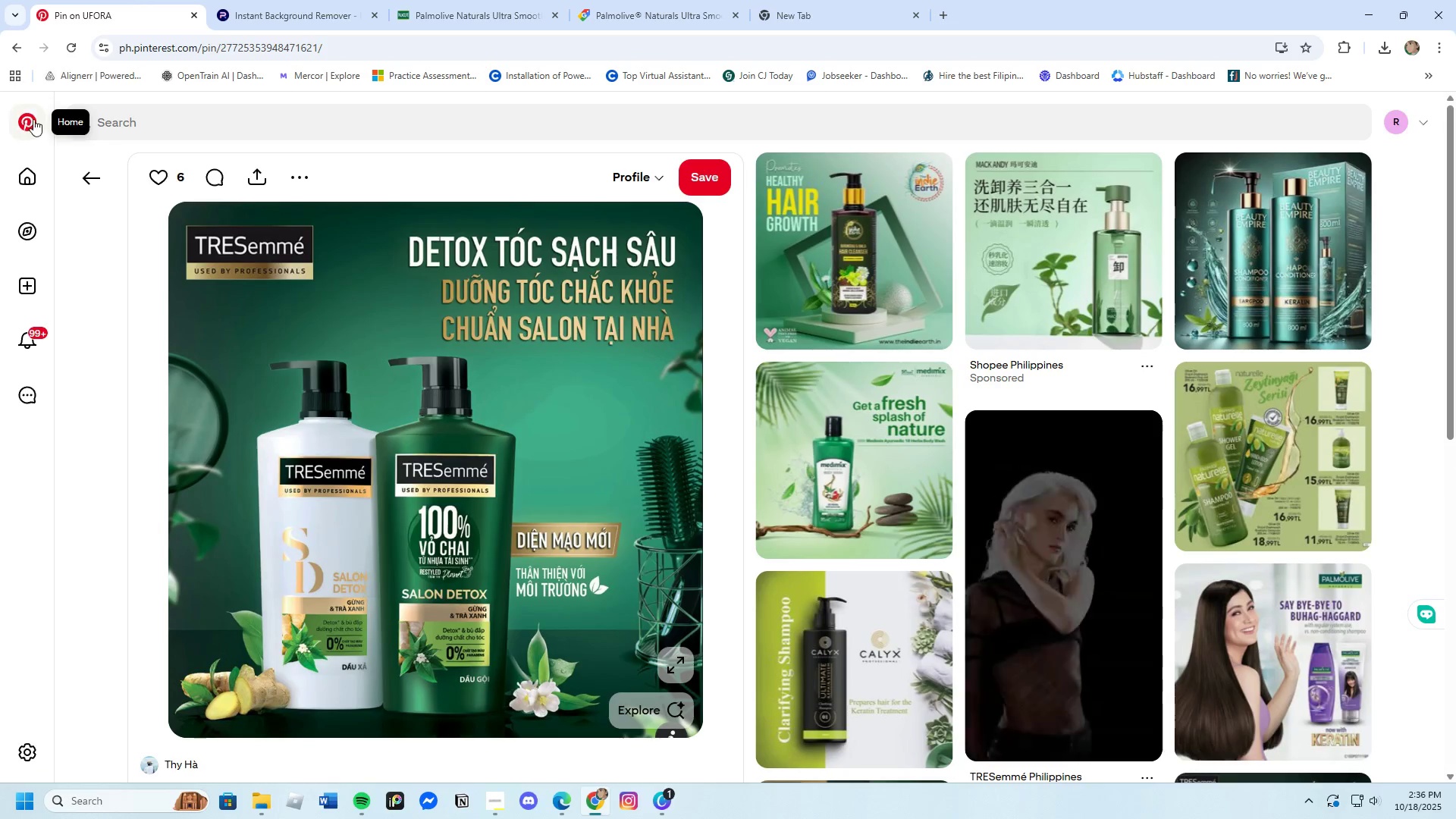 
left_click([85, 183])
 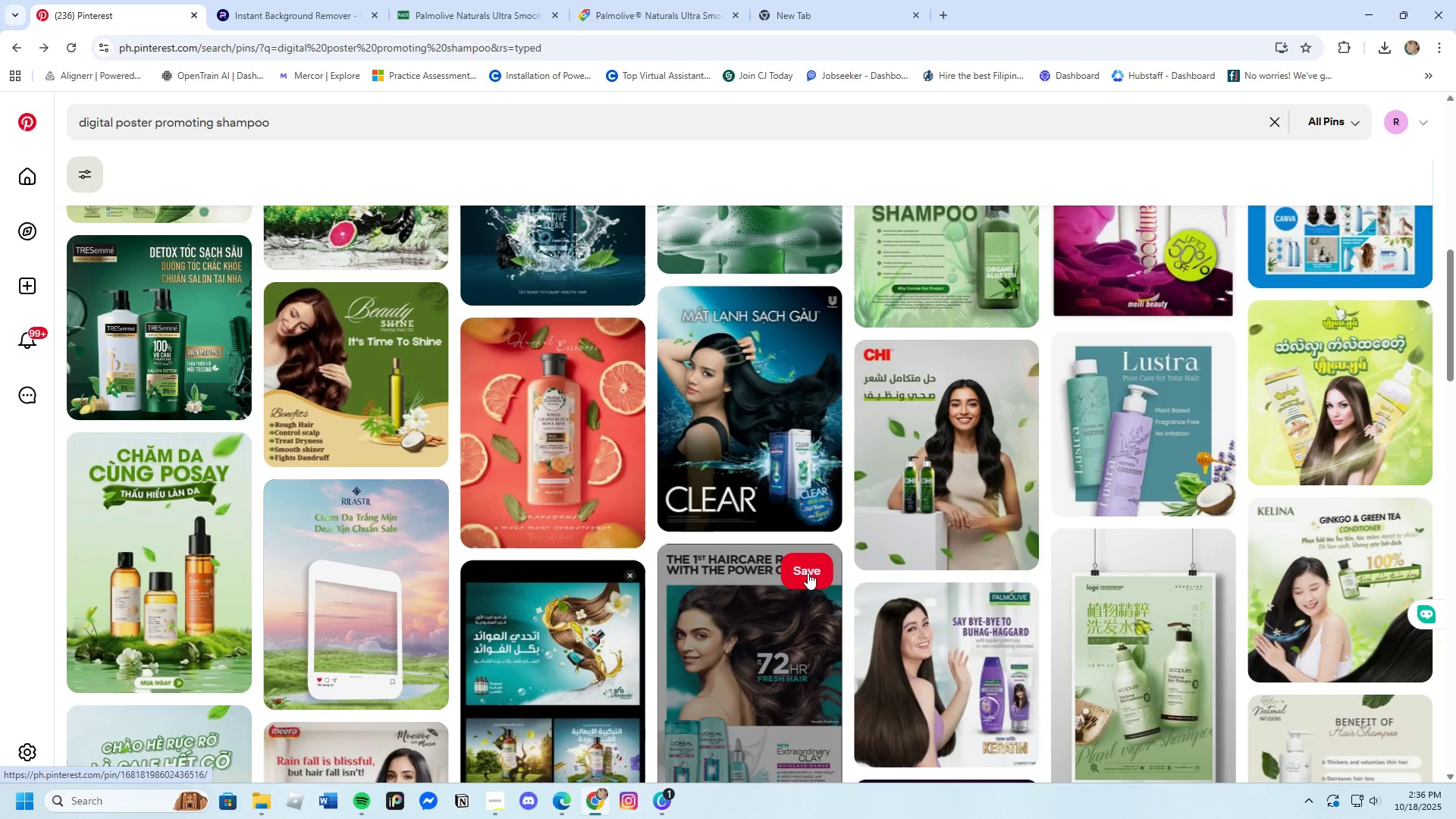 
scroll: coordinate [921, 586], scroll_direction: up, amount: 3.0
 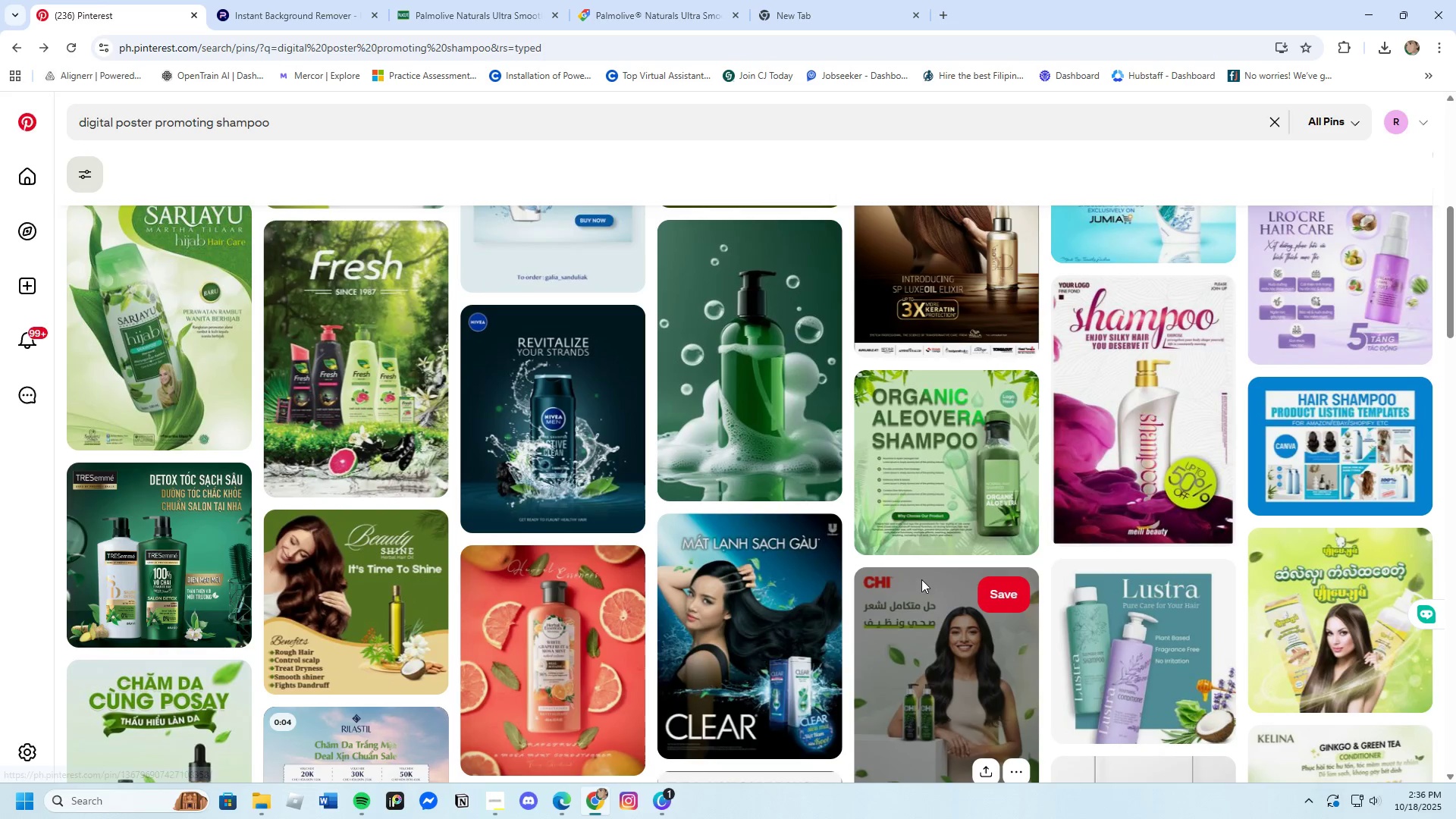 
scroll: coordinate [933, 568], scroll_direction: down, amount: 6.0
 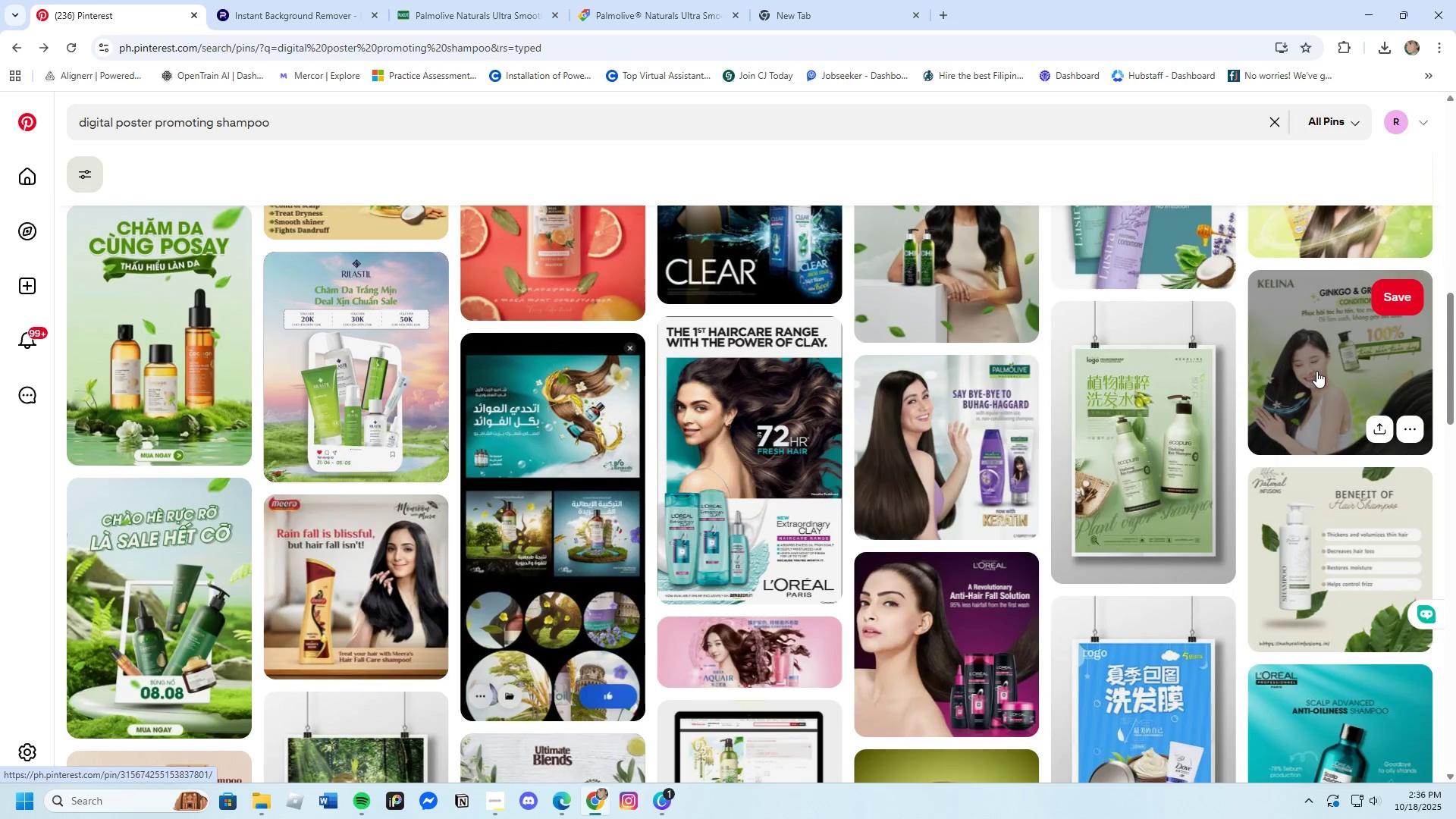 
left_click([1319, 371])
 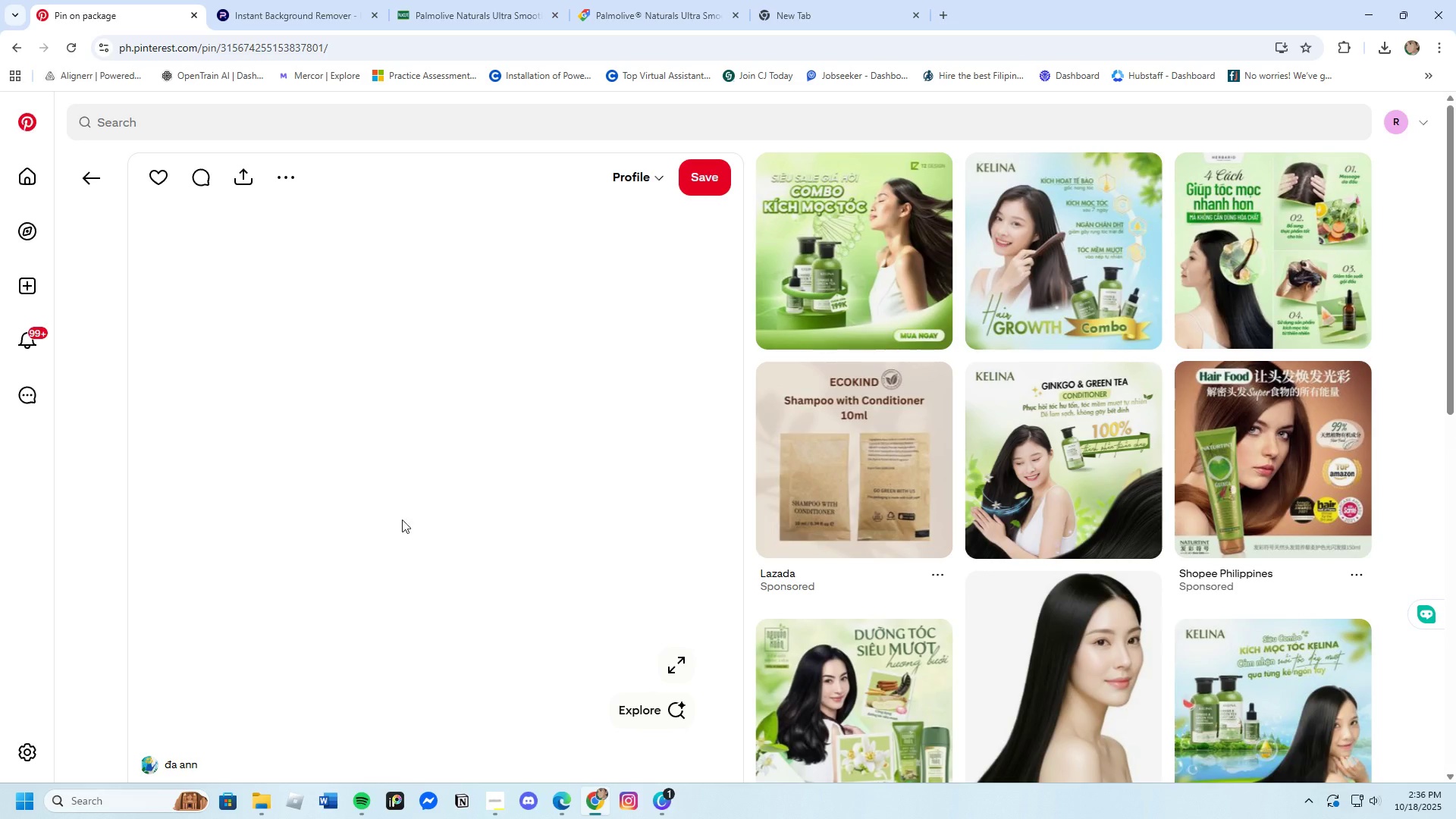 
left_click([668, 664])
 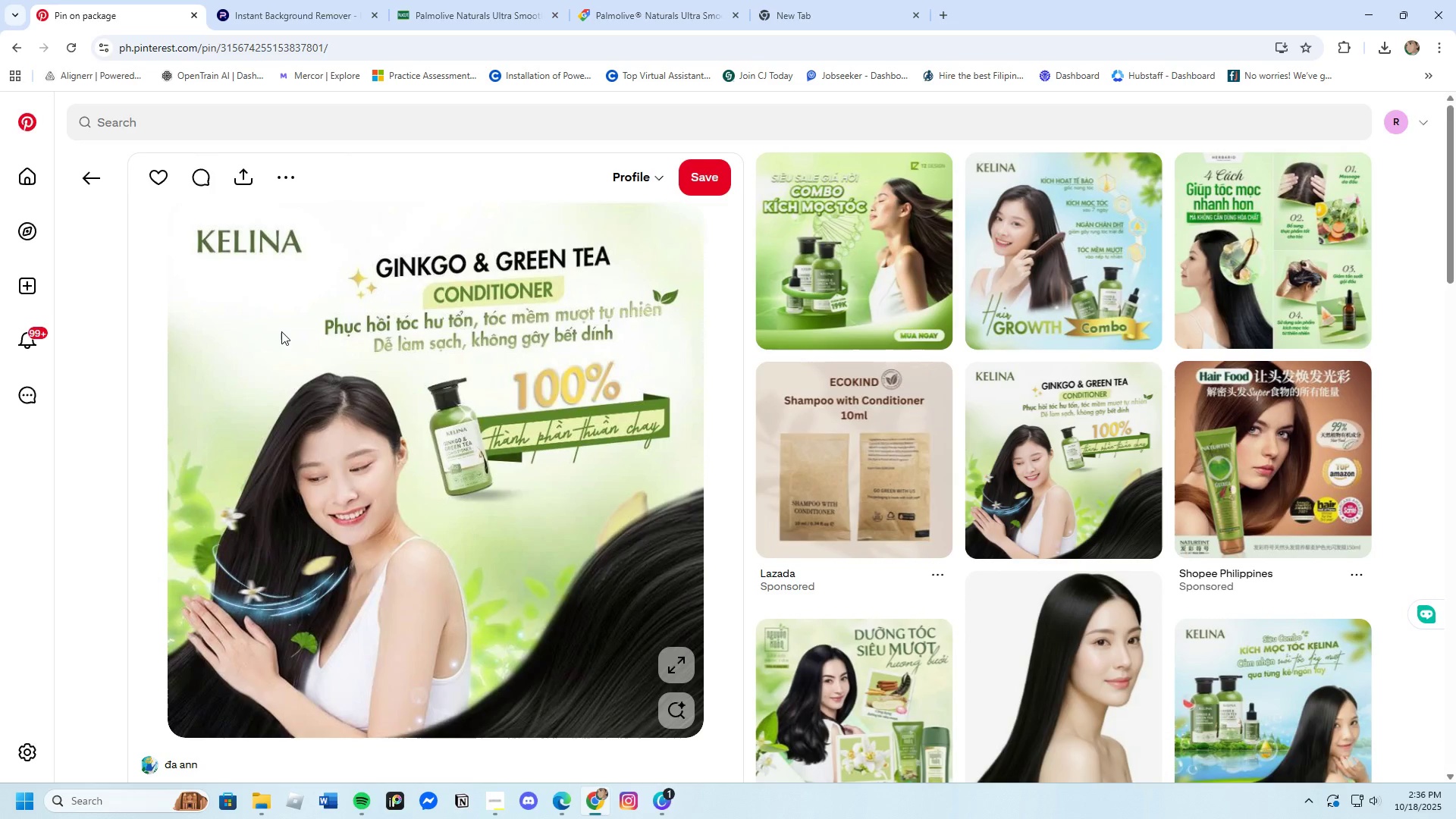 
left_click([79, 180])
 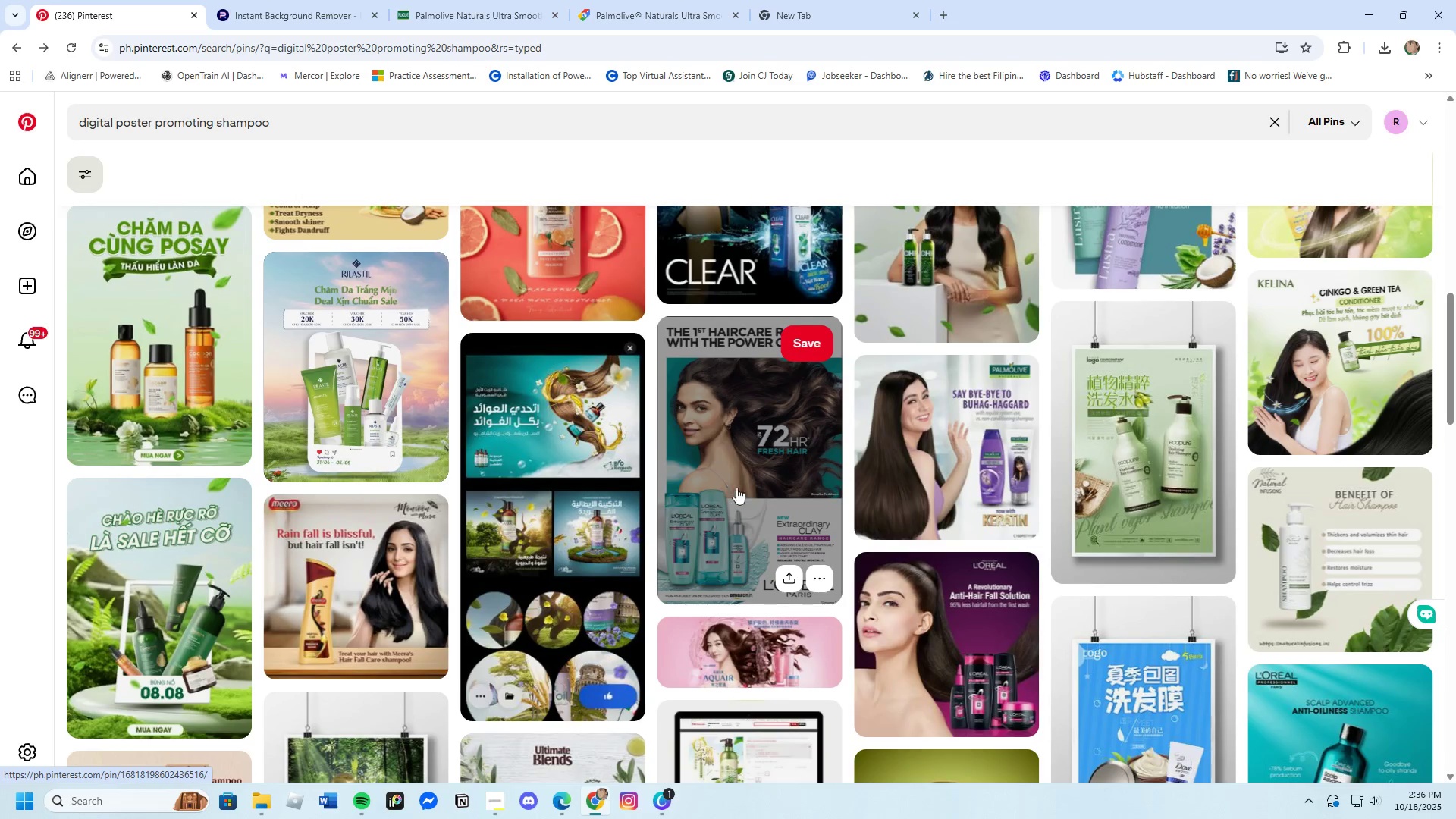 
scroll: coordinate [801, 592], scroll_direction: up, amount: 1.0
 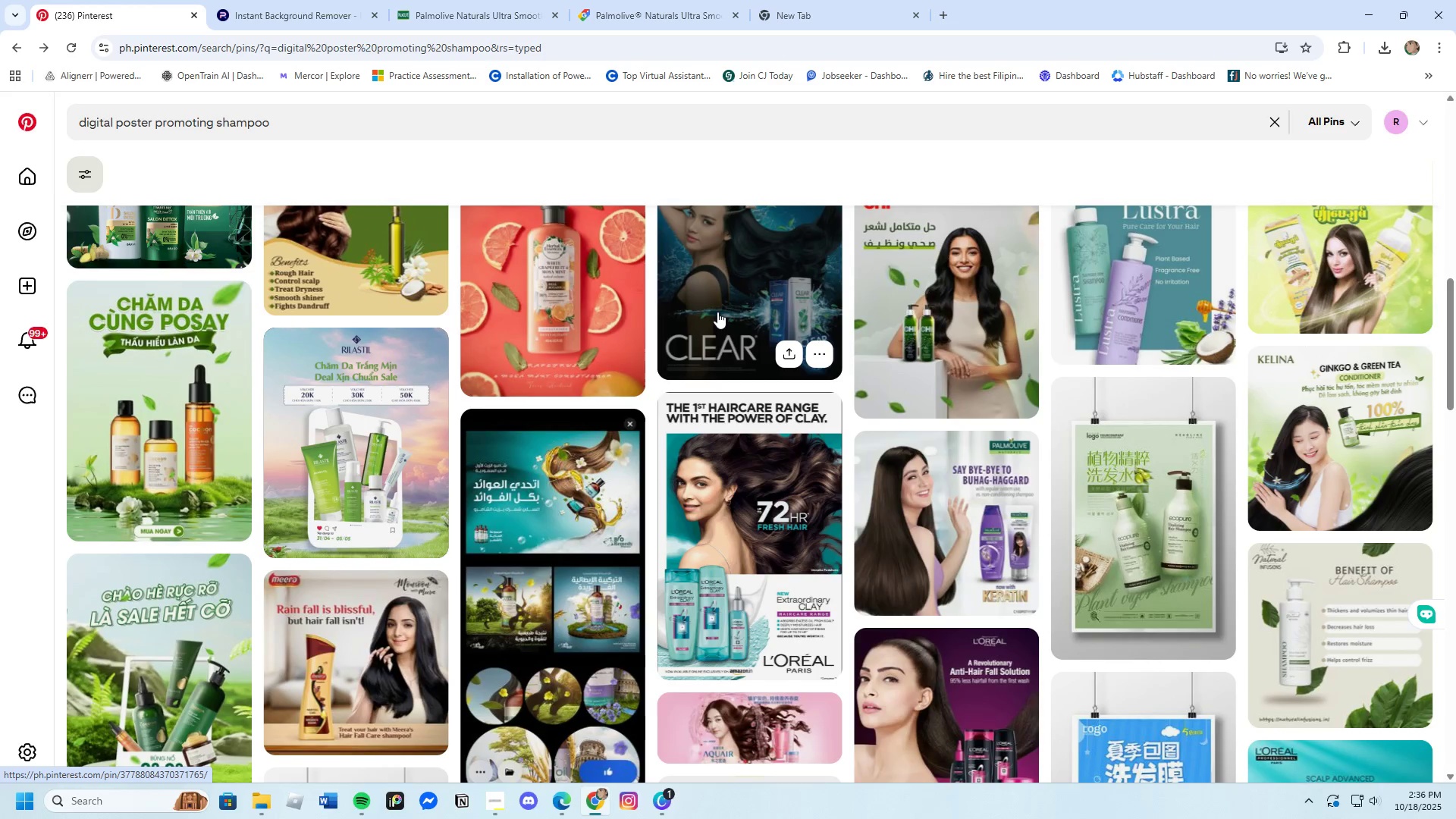 
left_click([717, 308])
 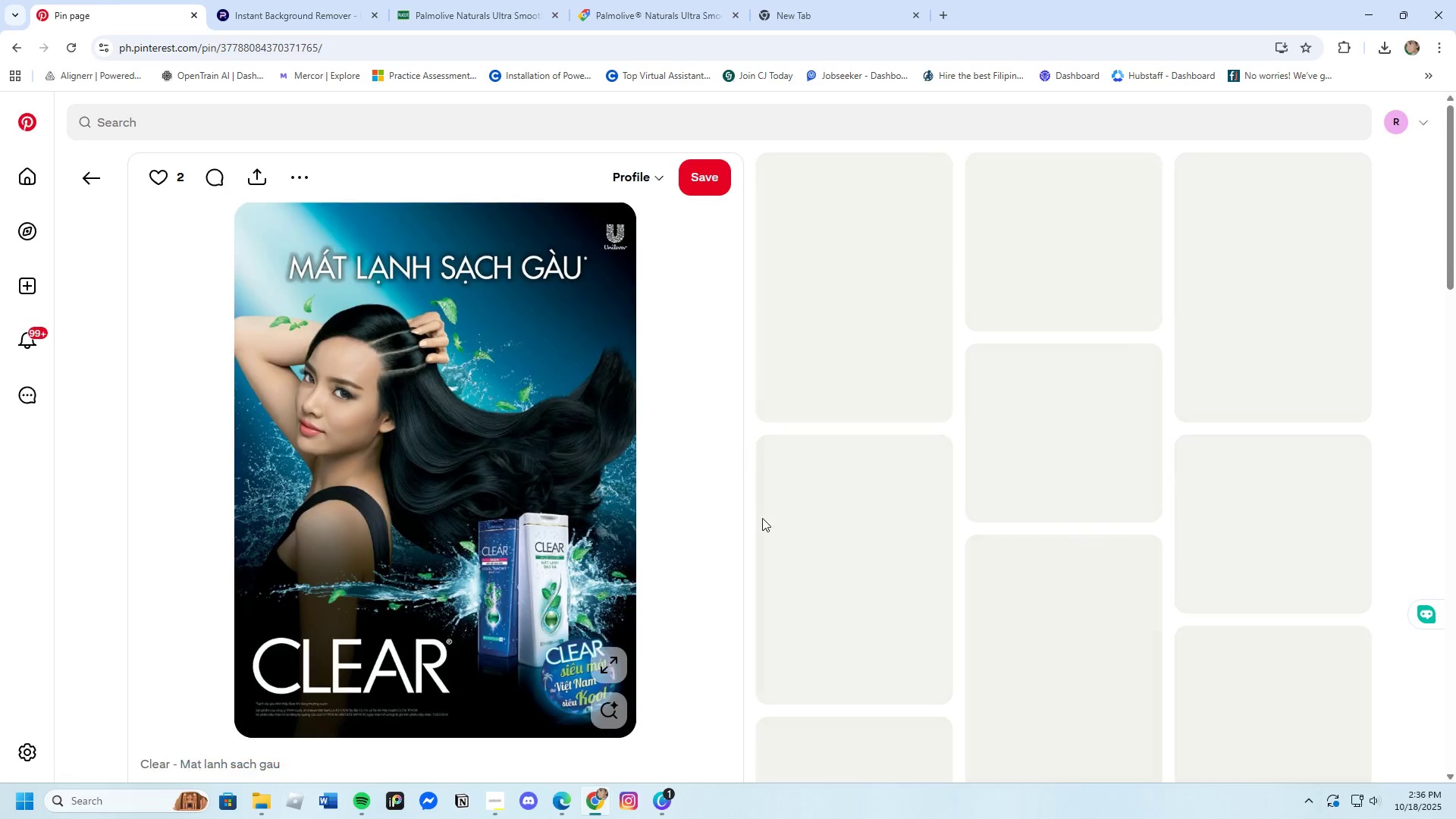 
scroll: coordinate [764, 569], scroll_direction: down, amount: 2.0
 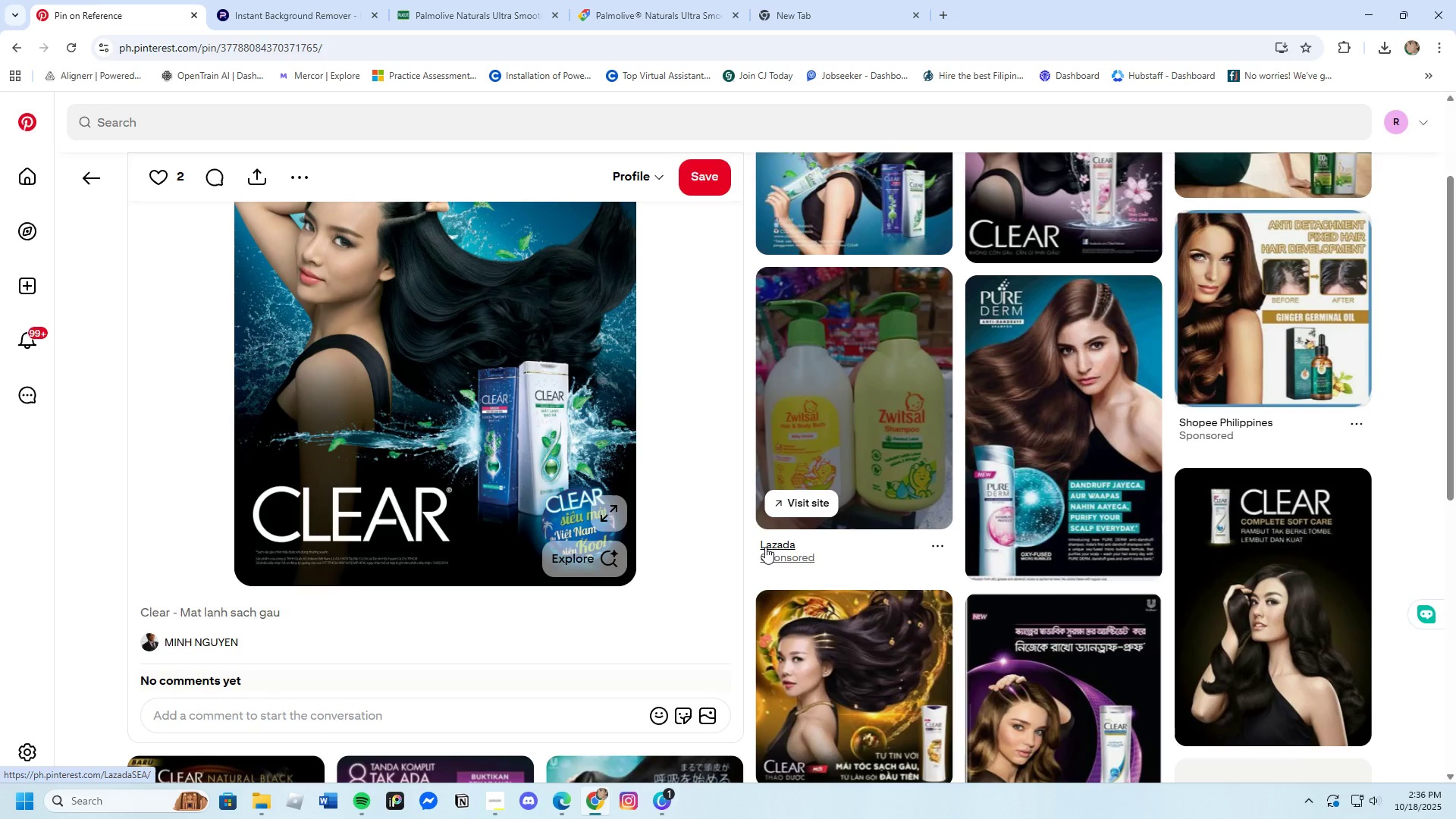 
mouse_move([745, 646])
 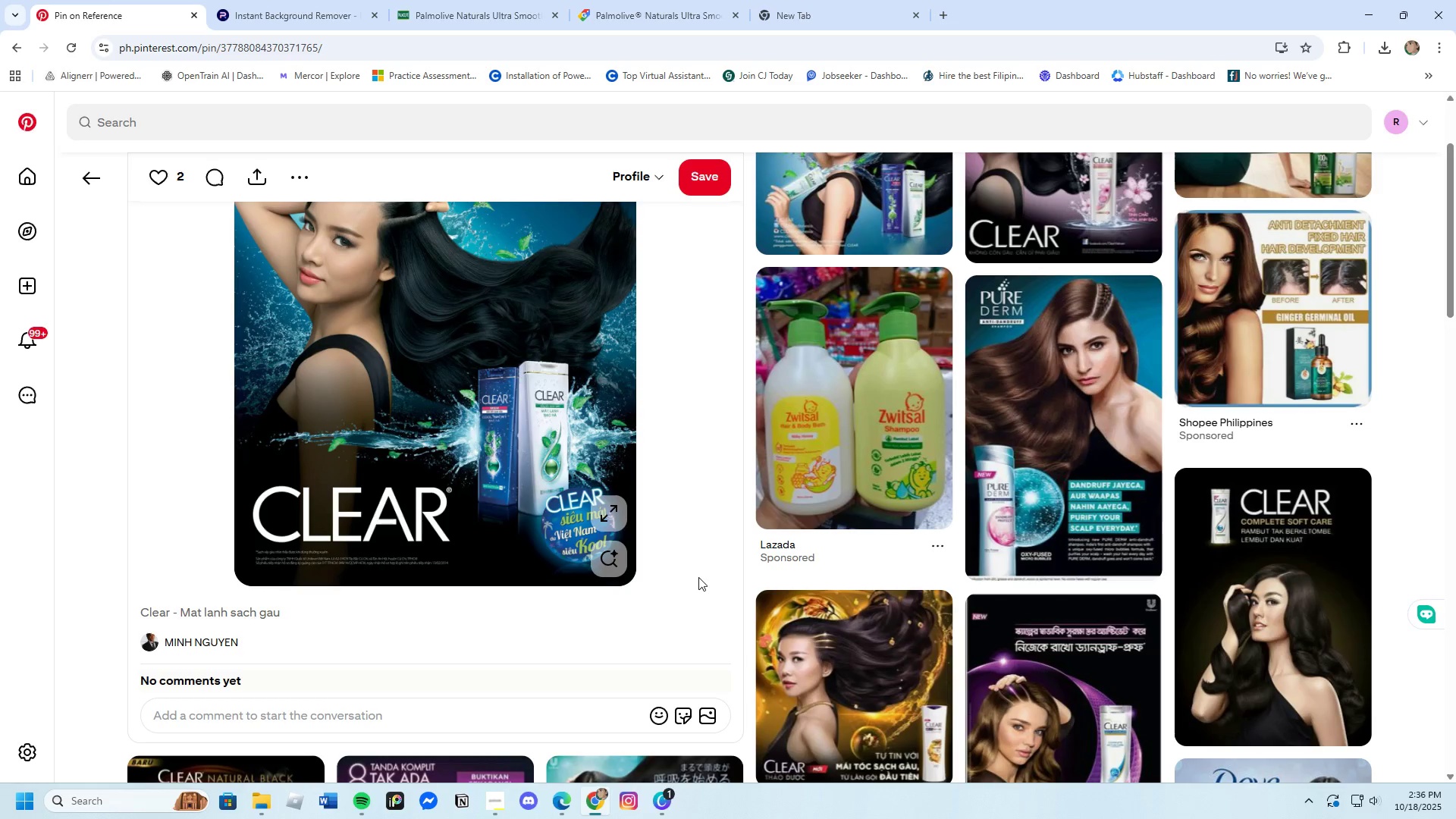 
wait(6.82)
 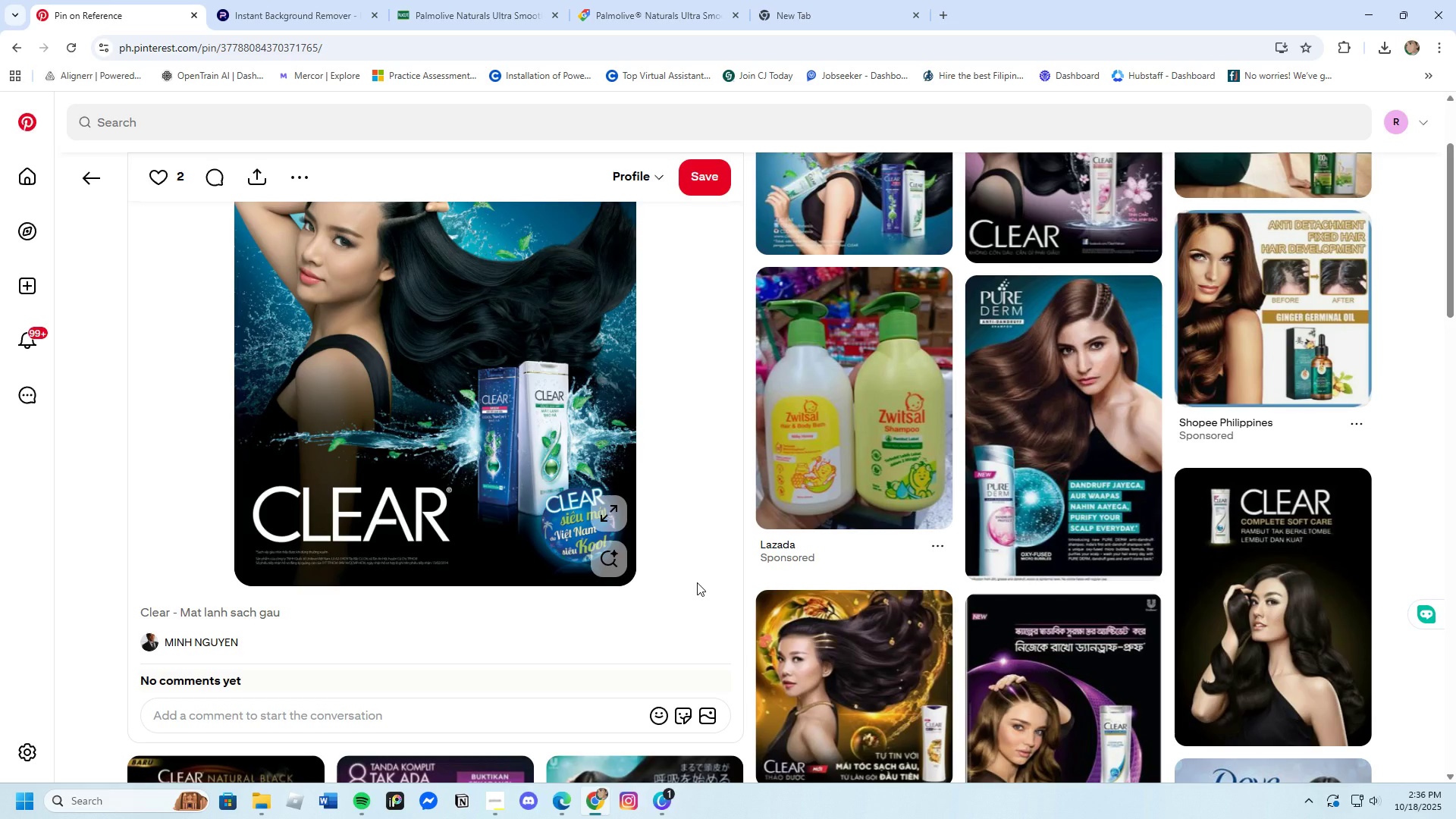 
left_click([98, 177])
 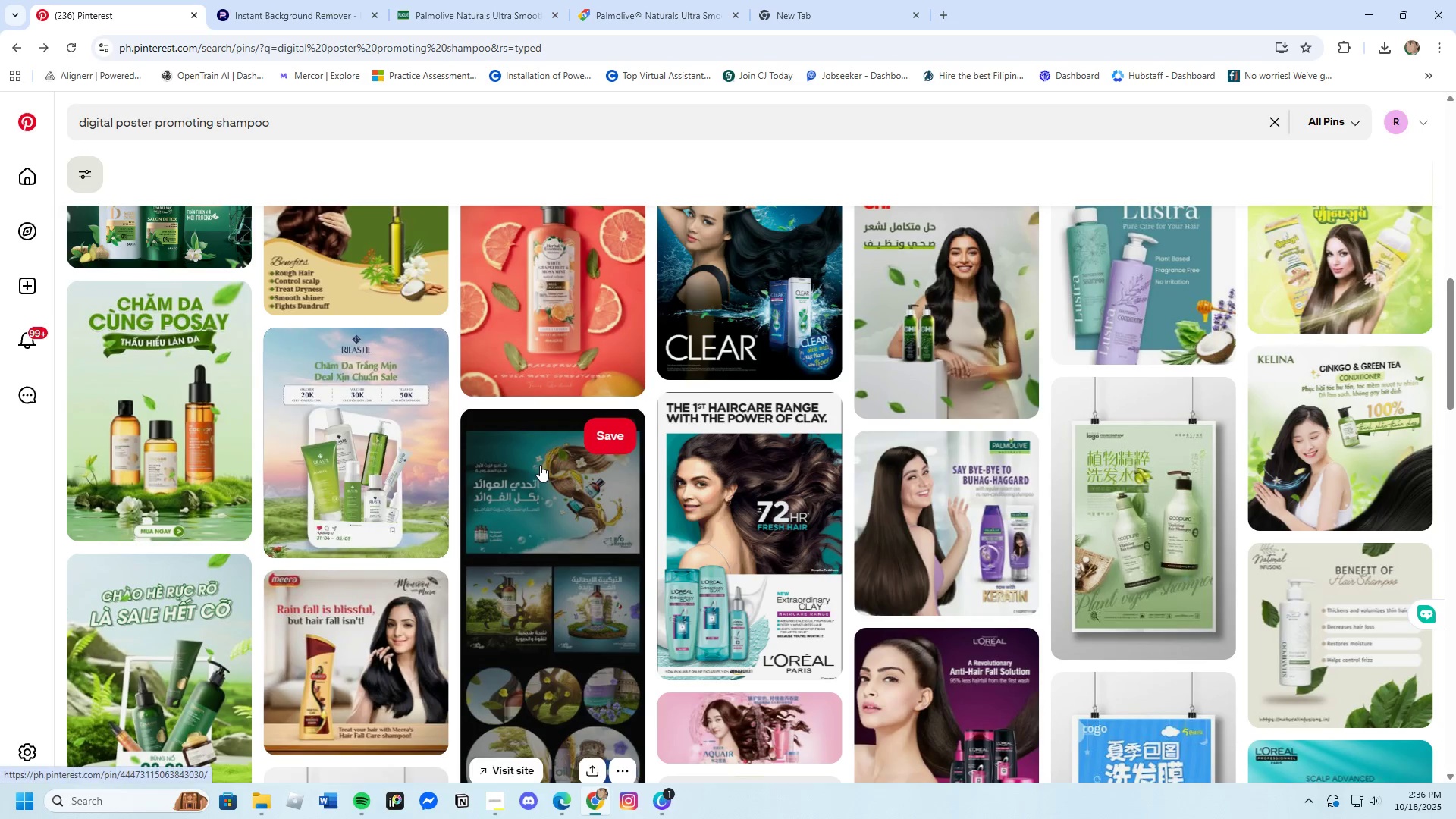 
scroll: coordinate [394, 430], scroll_direction: up, amount: 5.0
 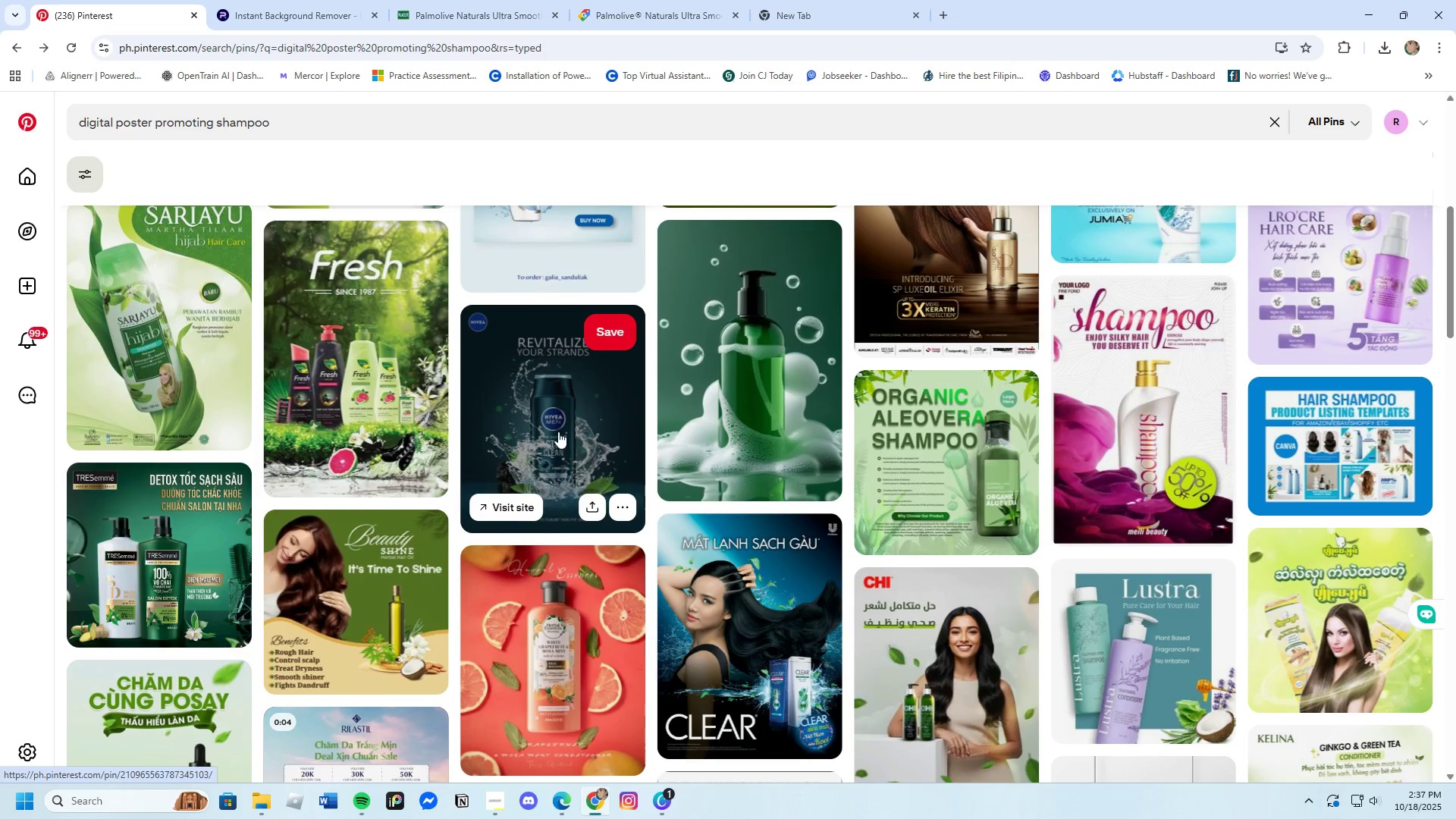 
left_click([549, 412])
 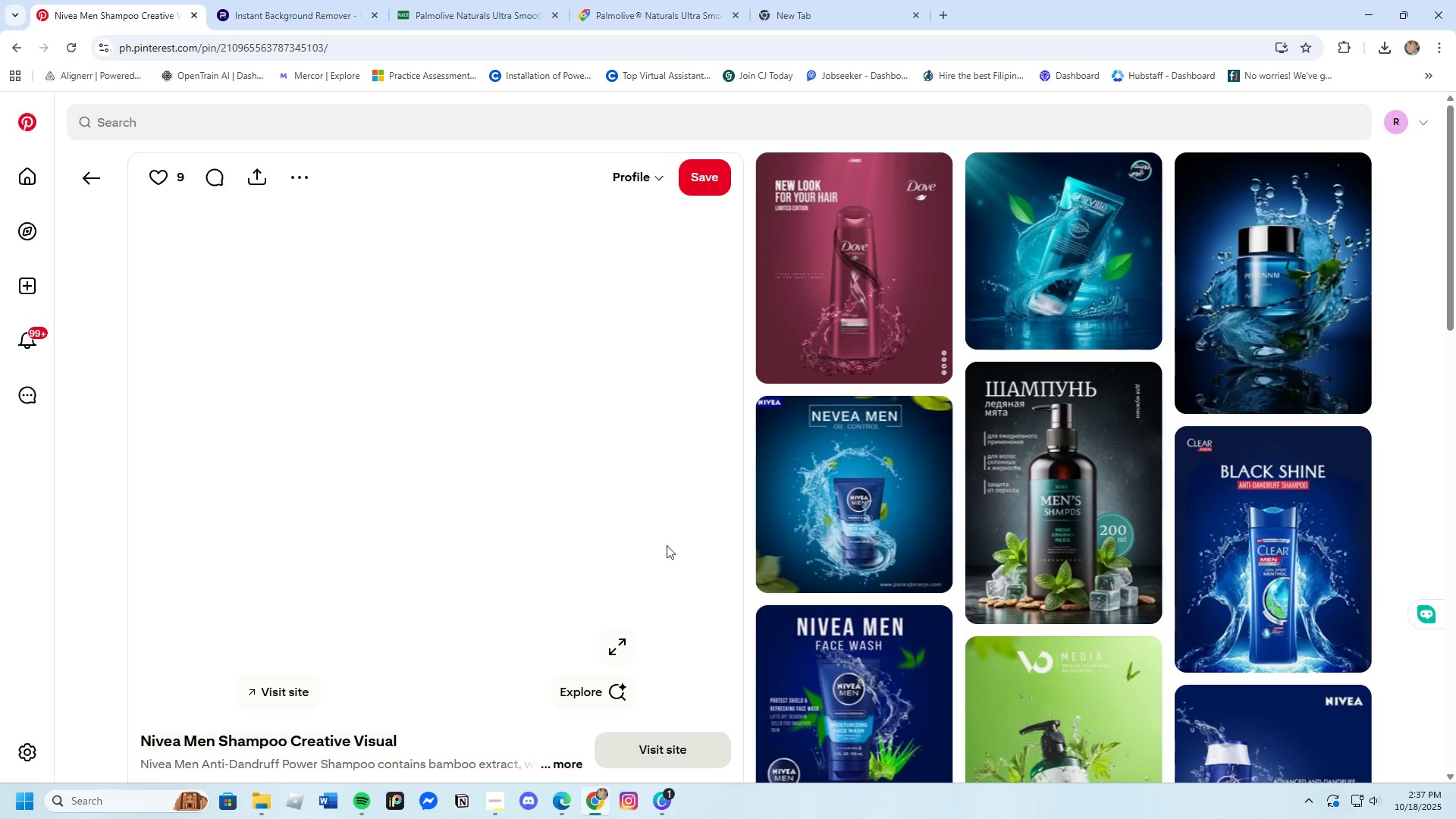 
left_click([620, 651])
 